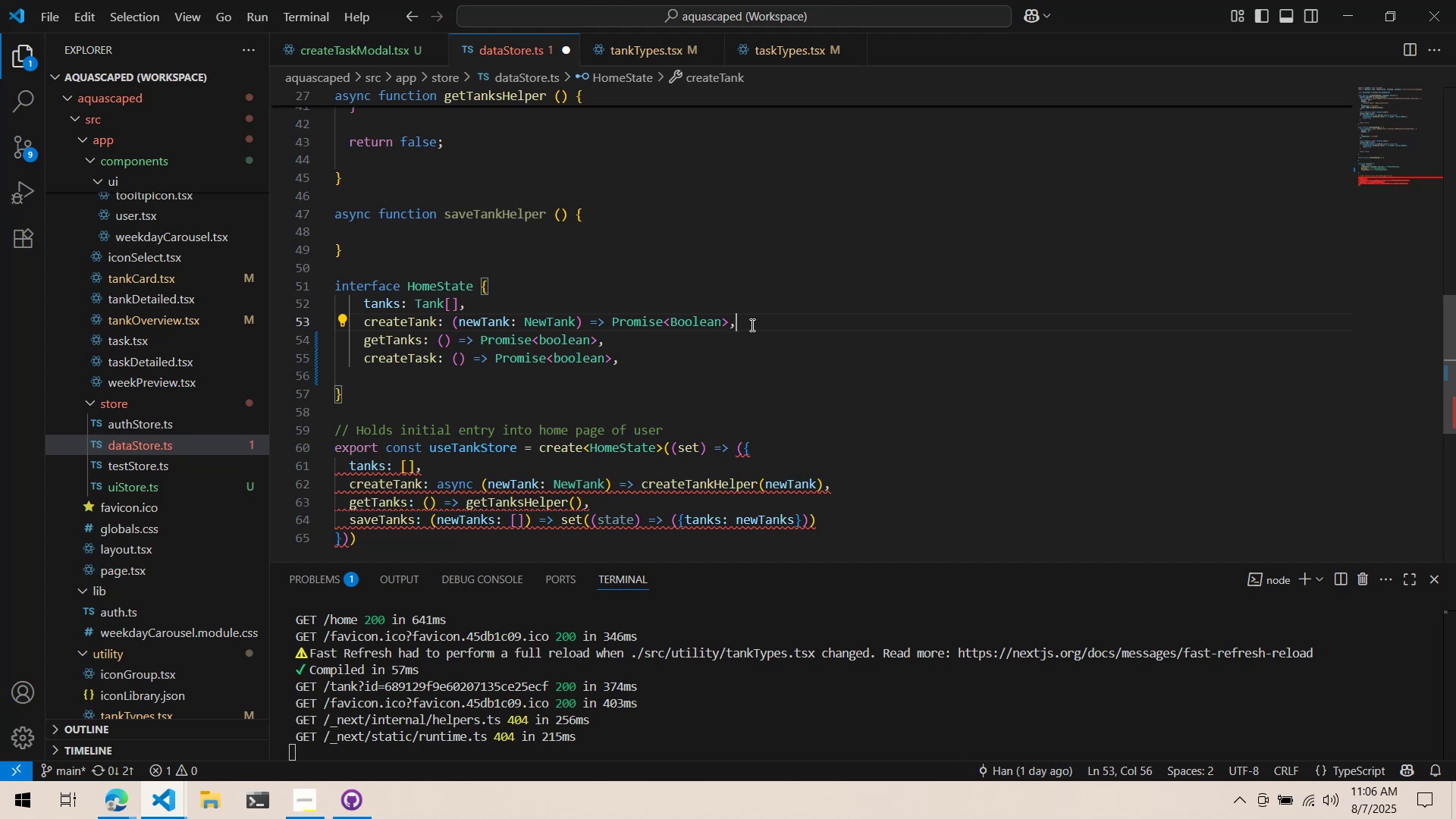 
triple_click([751, 325])
 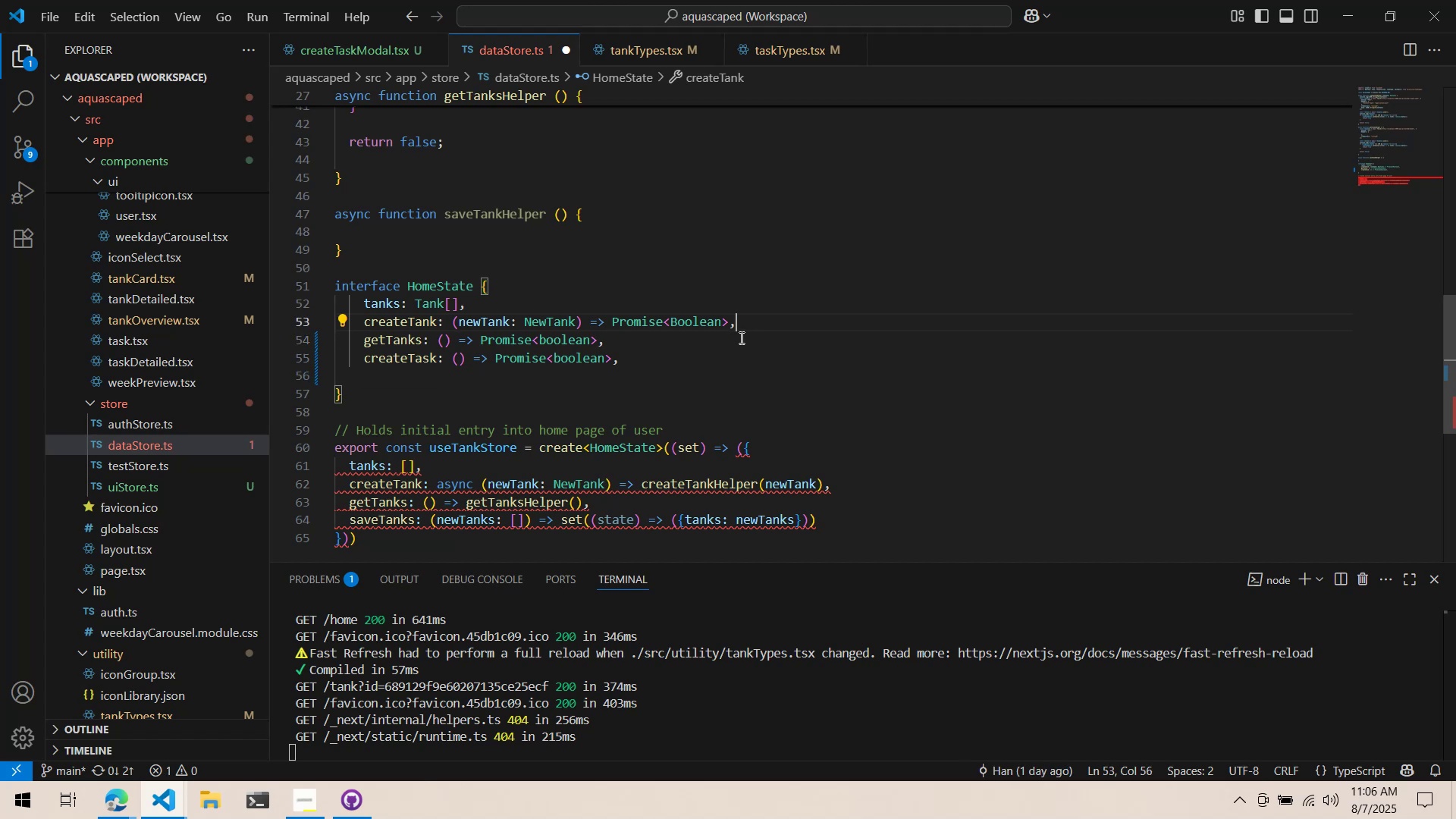 
left_click([737, 337])
 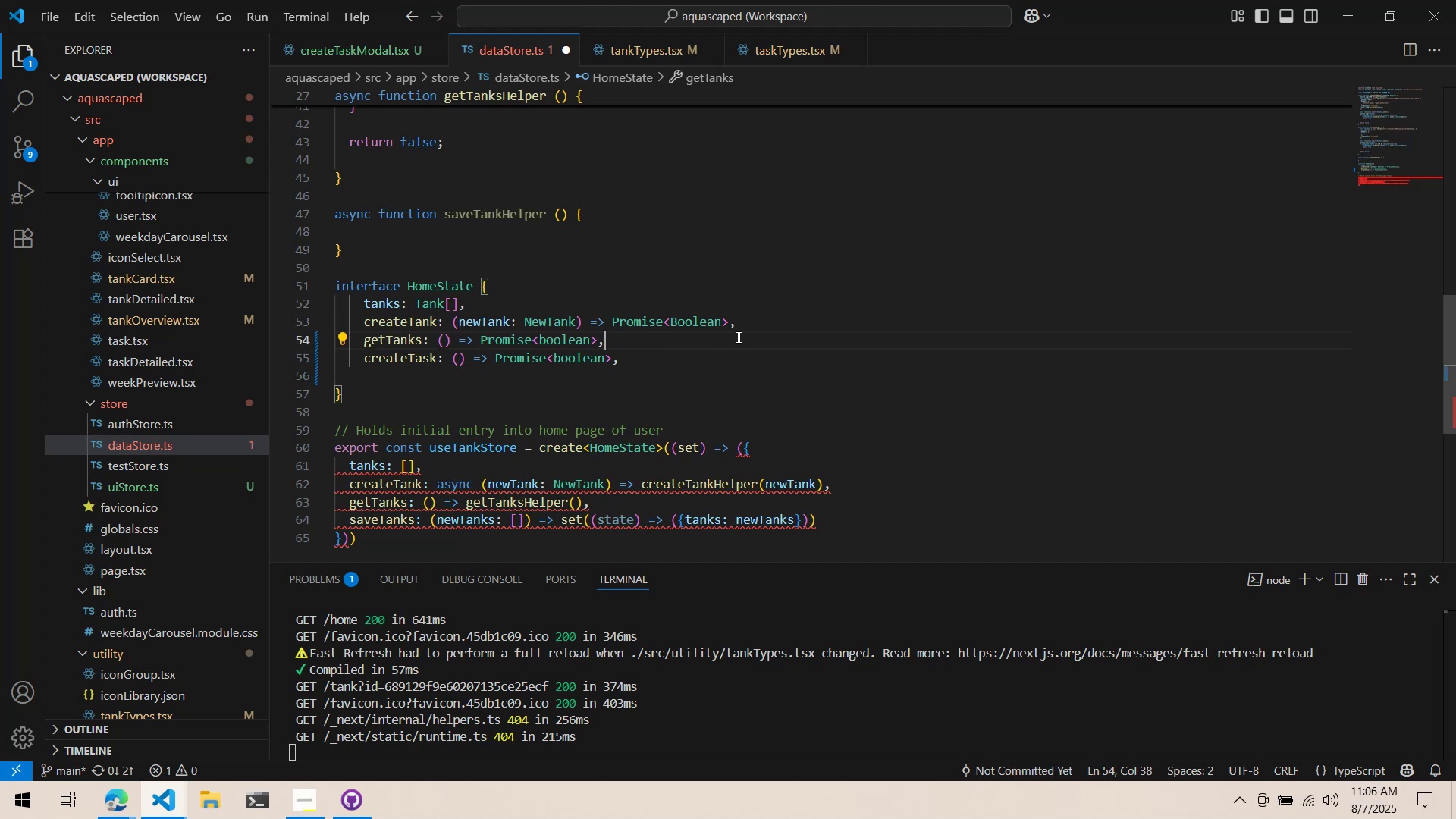 
key(Enter)
 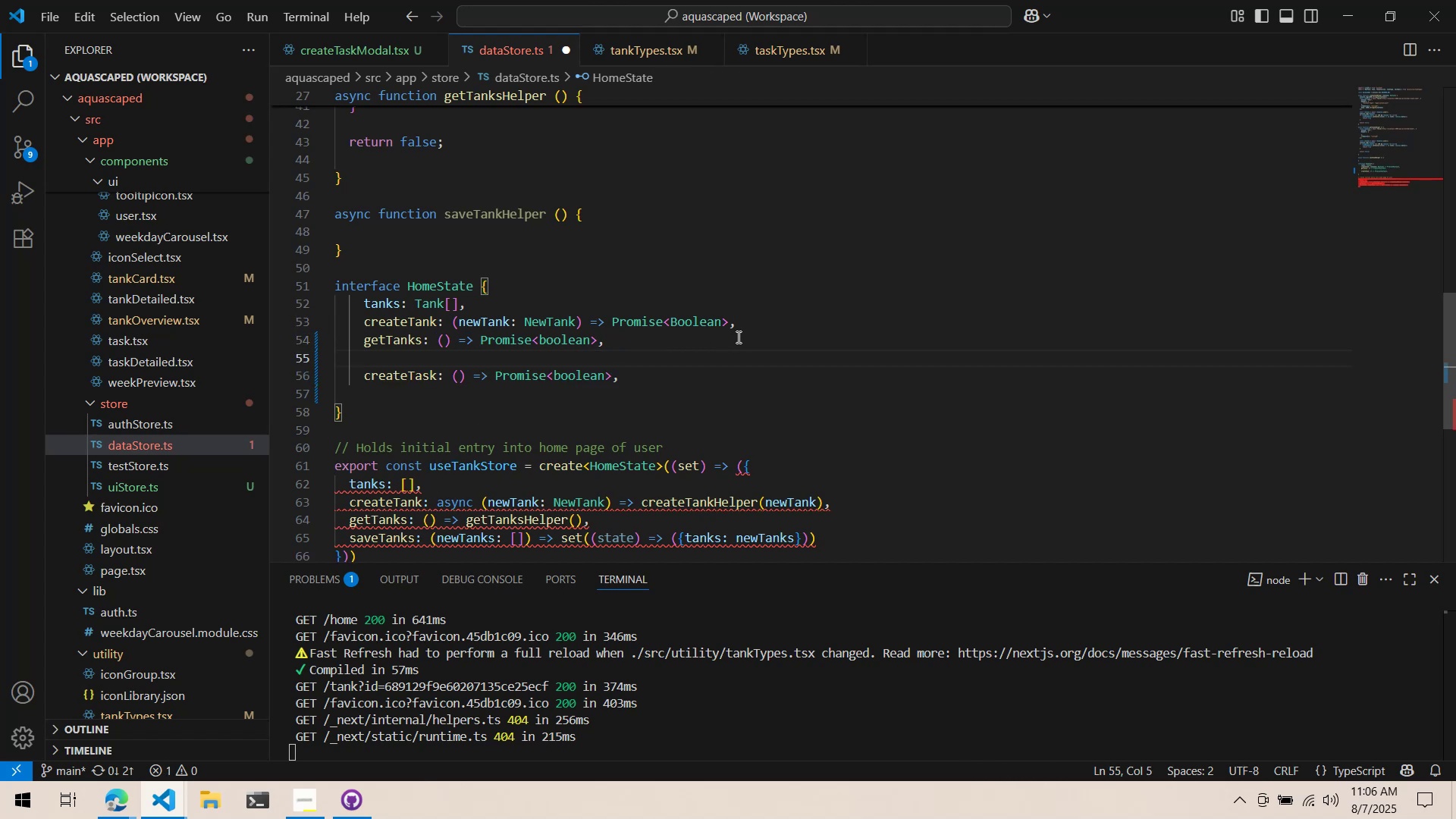 
type(updateTank: () => Promise<boolean>,)
 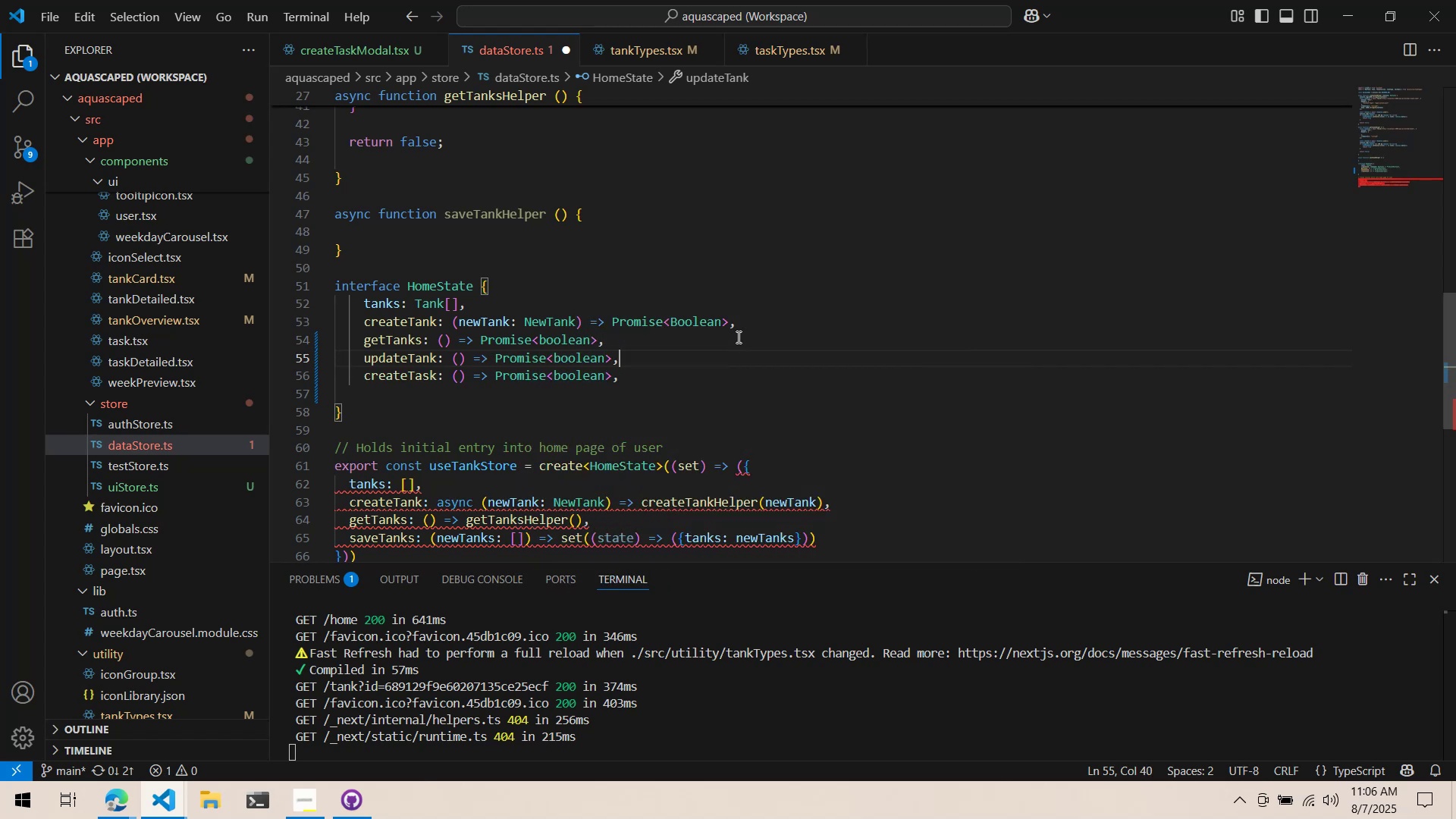 
wait(67.07)
 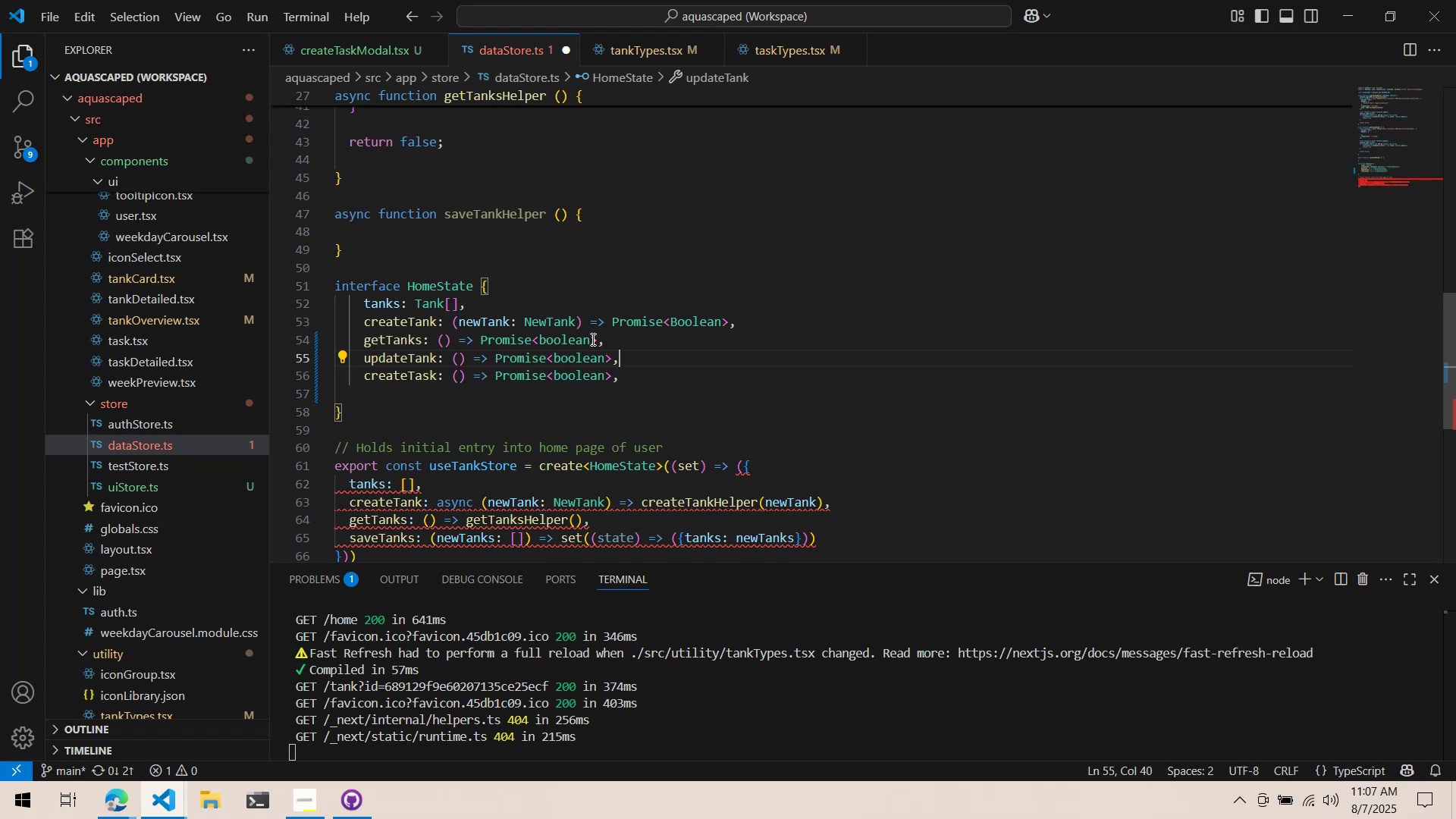 
mouse_move([548, 331])
 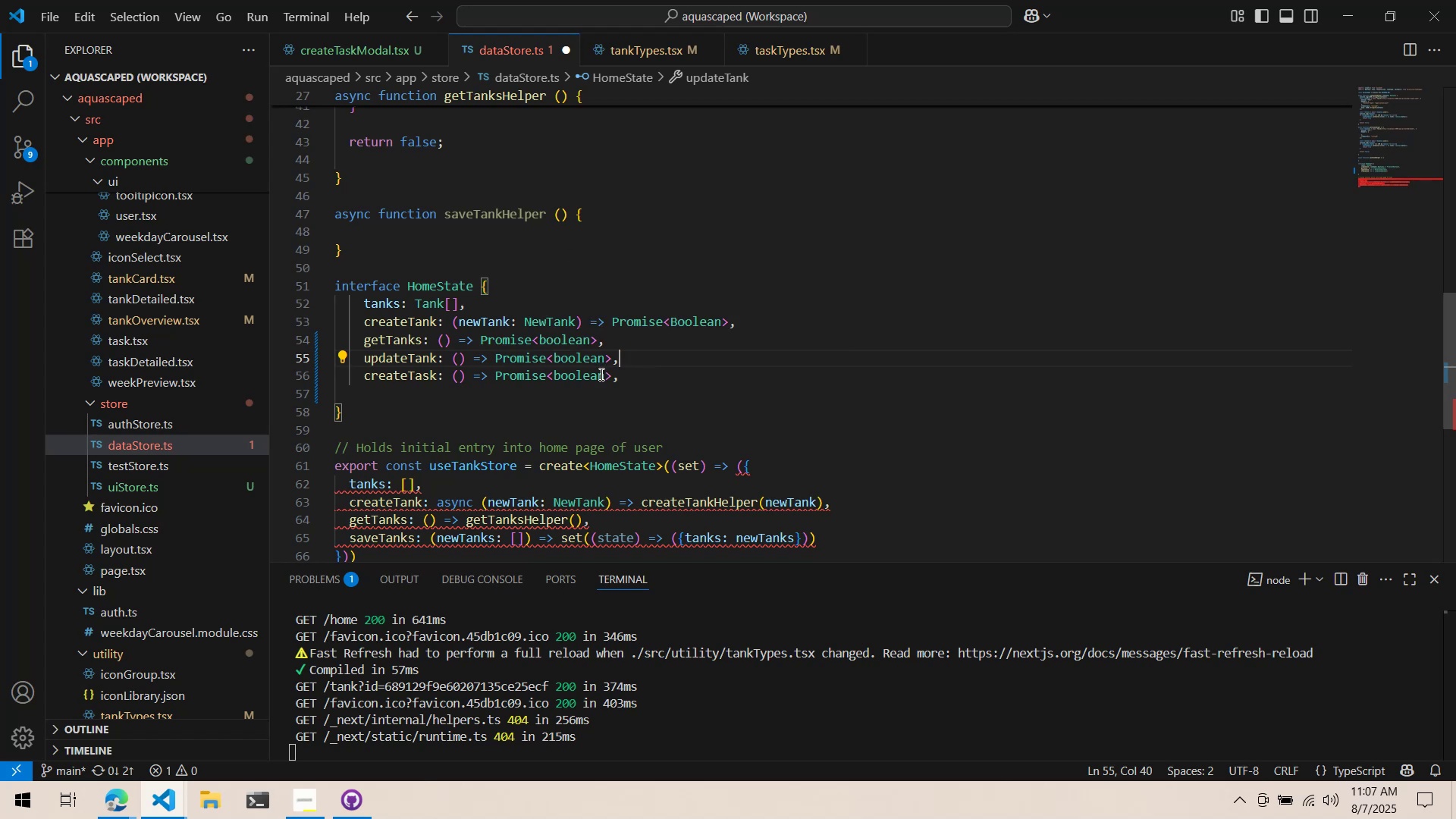 
scroll: coordinate [601, 398], scroll_direction: down, amount: 3.0
 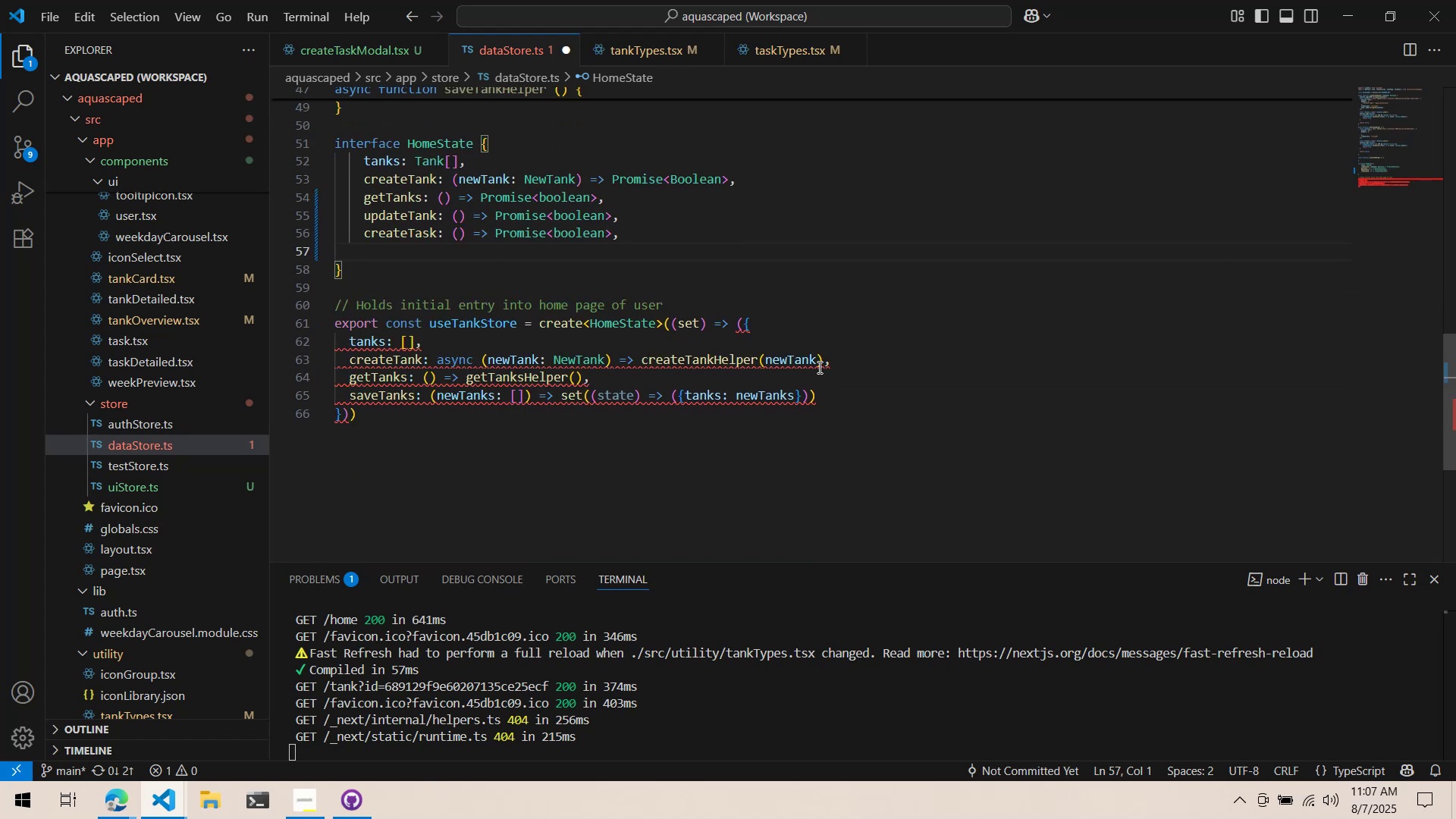 
left_click([853, 337])
 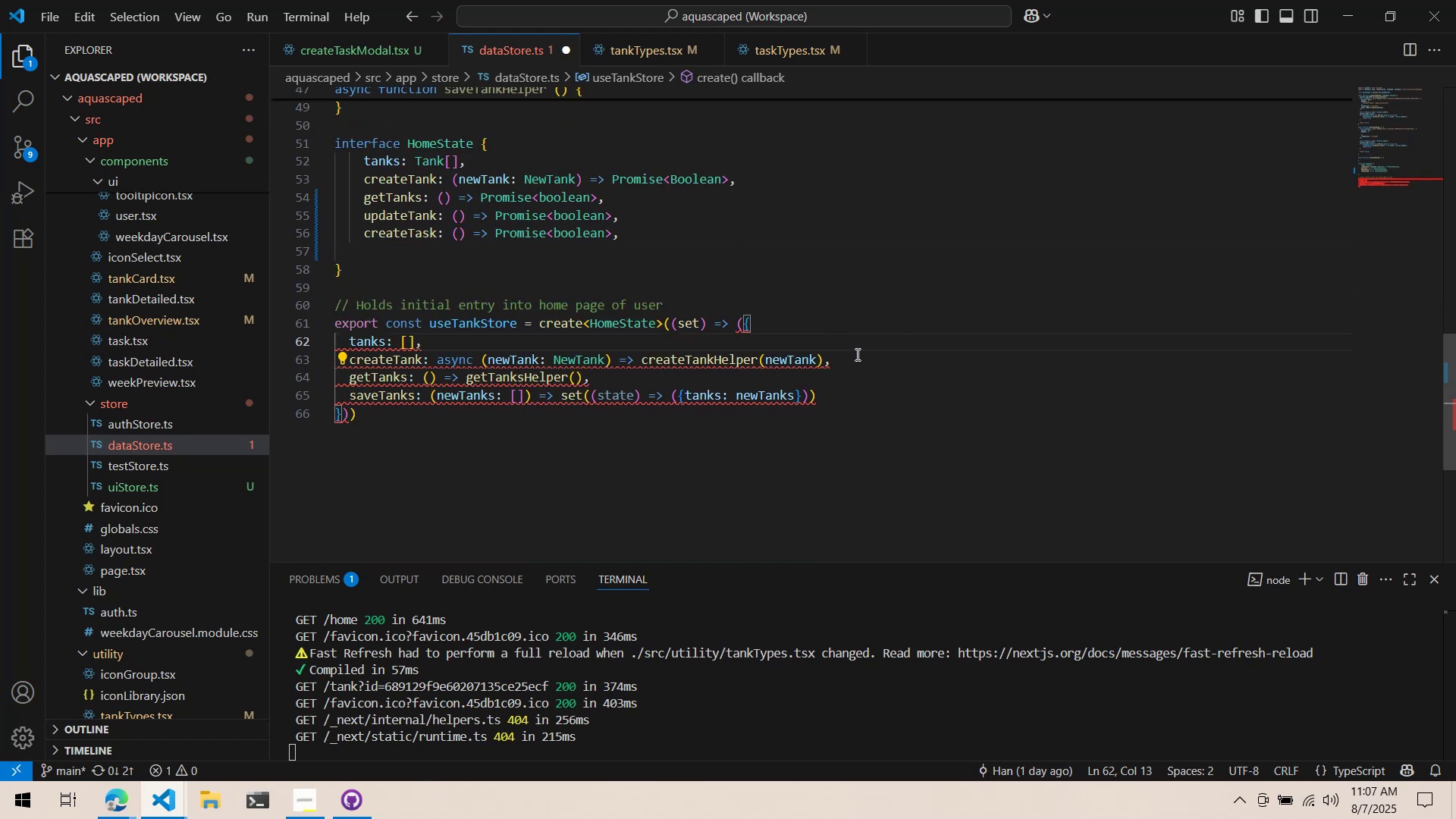 
left_click([856, 354])
 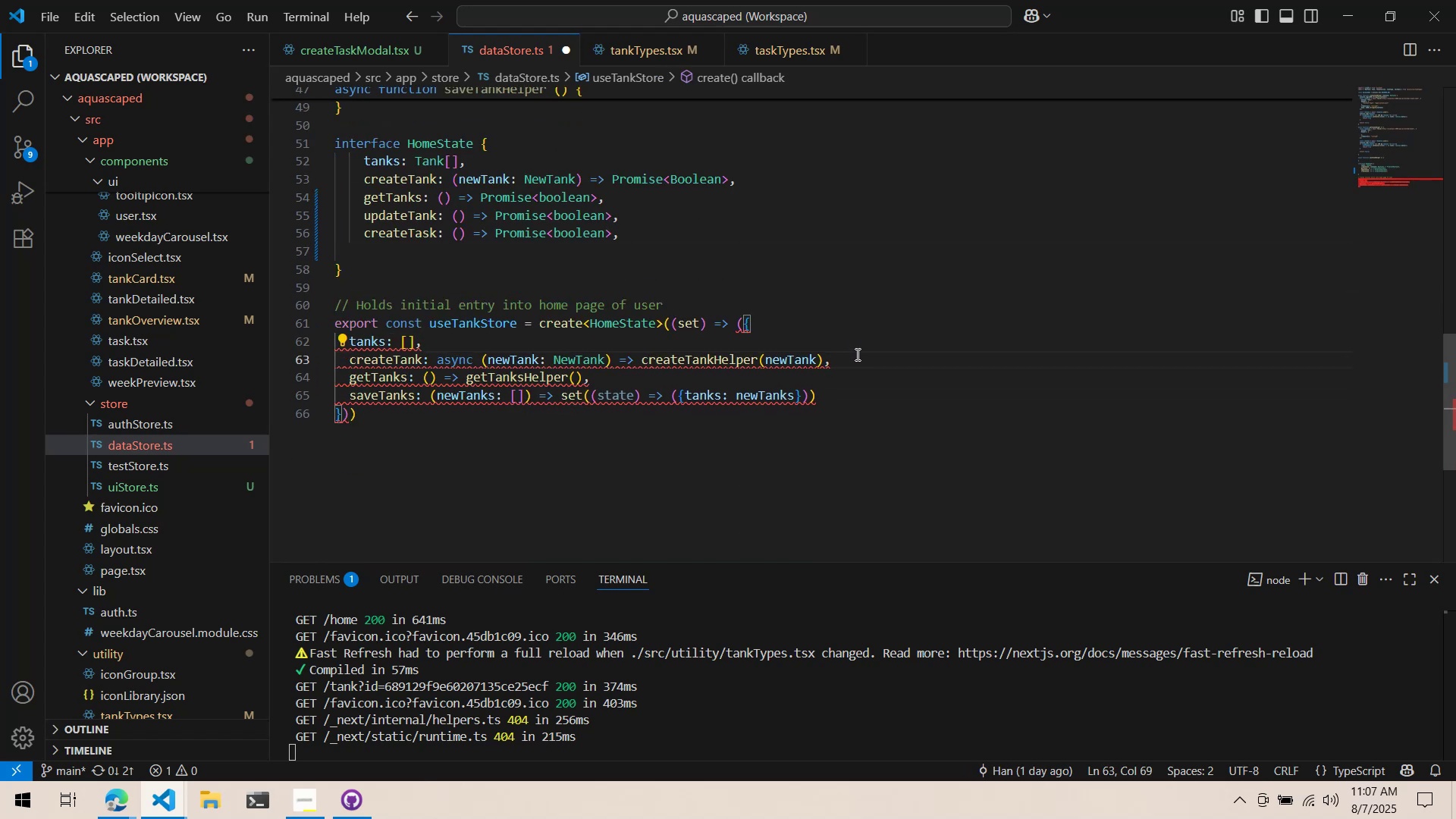 
key(Enter)
 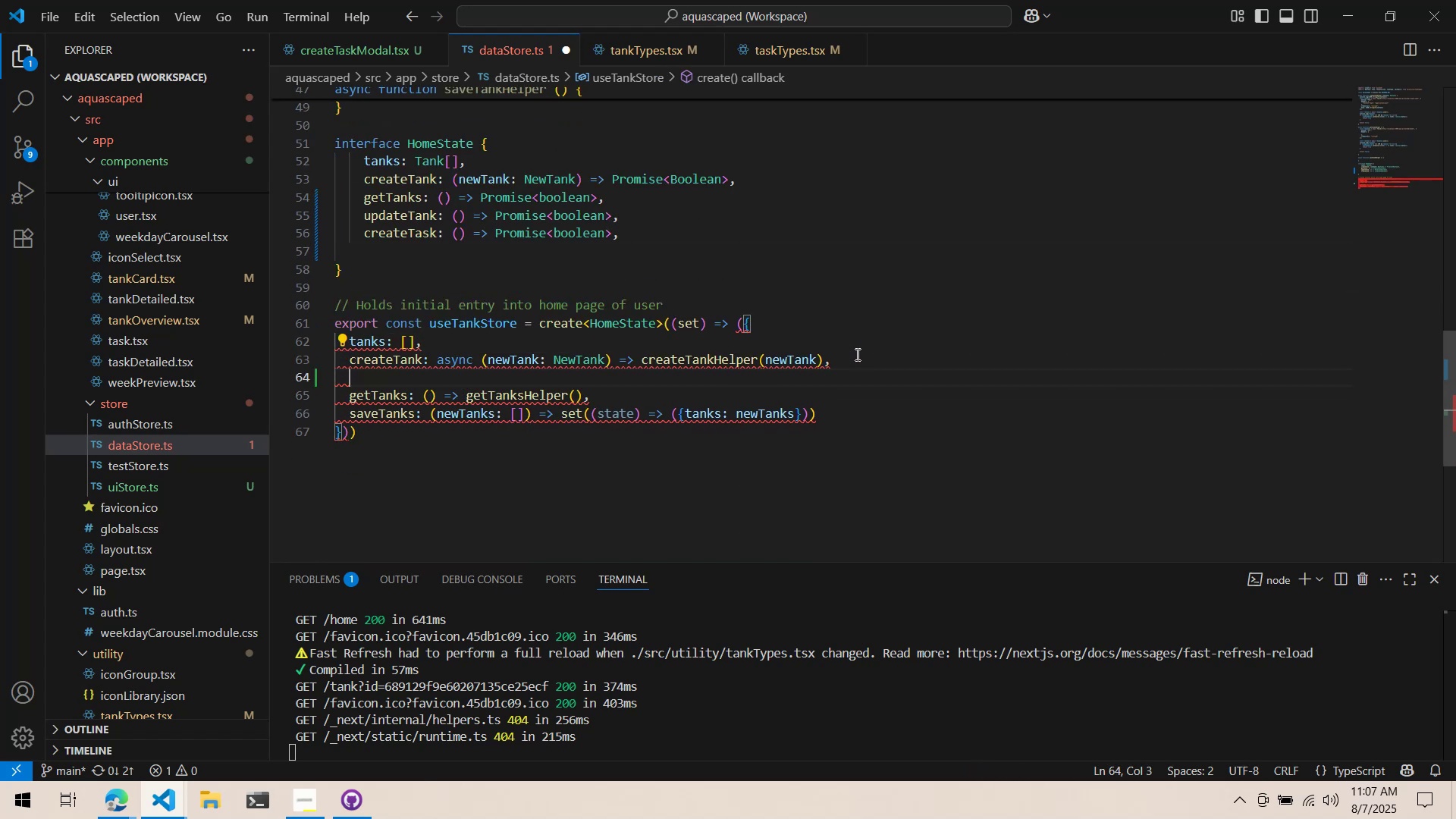 
type(updateTank: async (tankData:)
 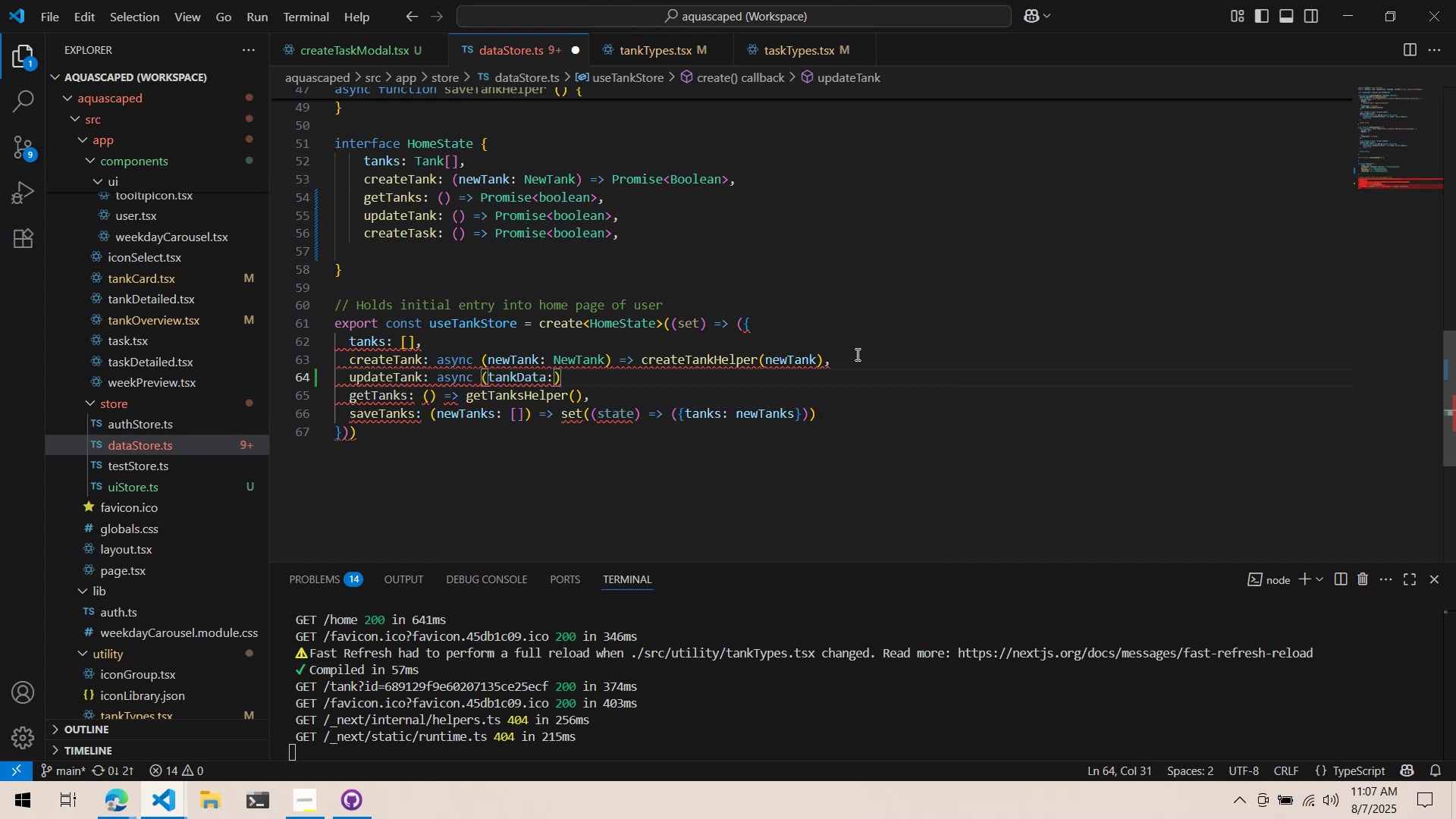 
key(Space)
 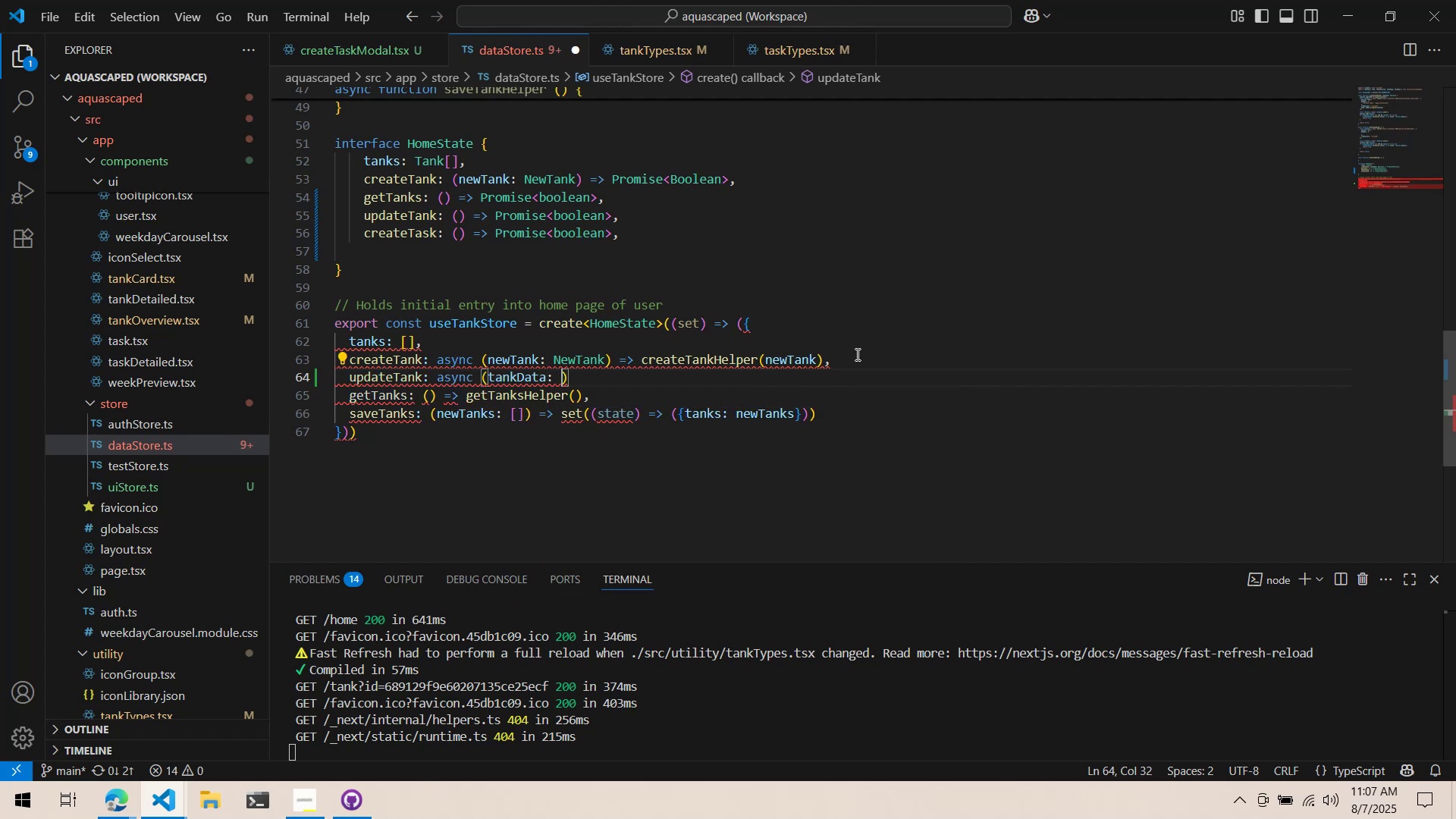 
scroll: coordinate [858, 340], scroll_direction: up, amount: 8.0
 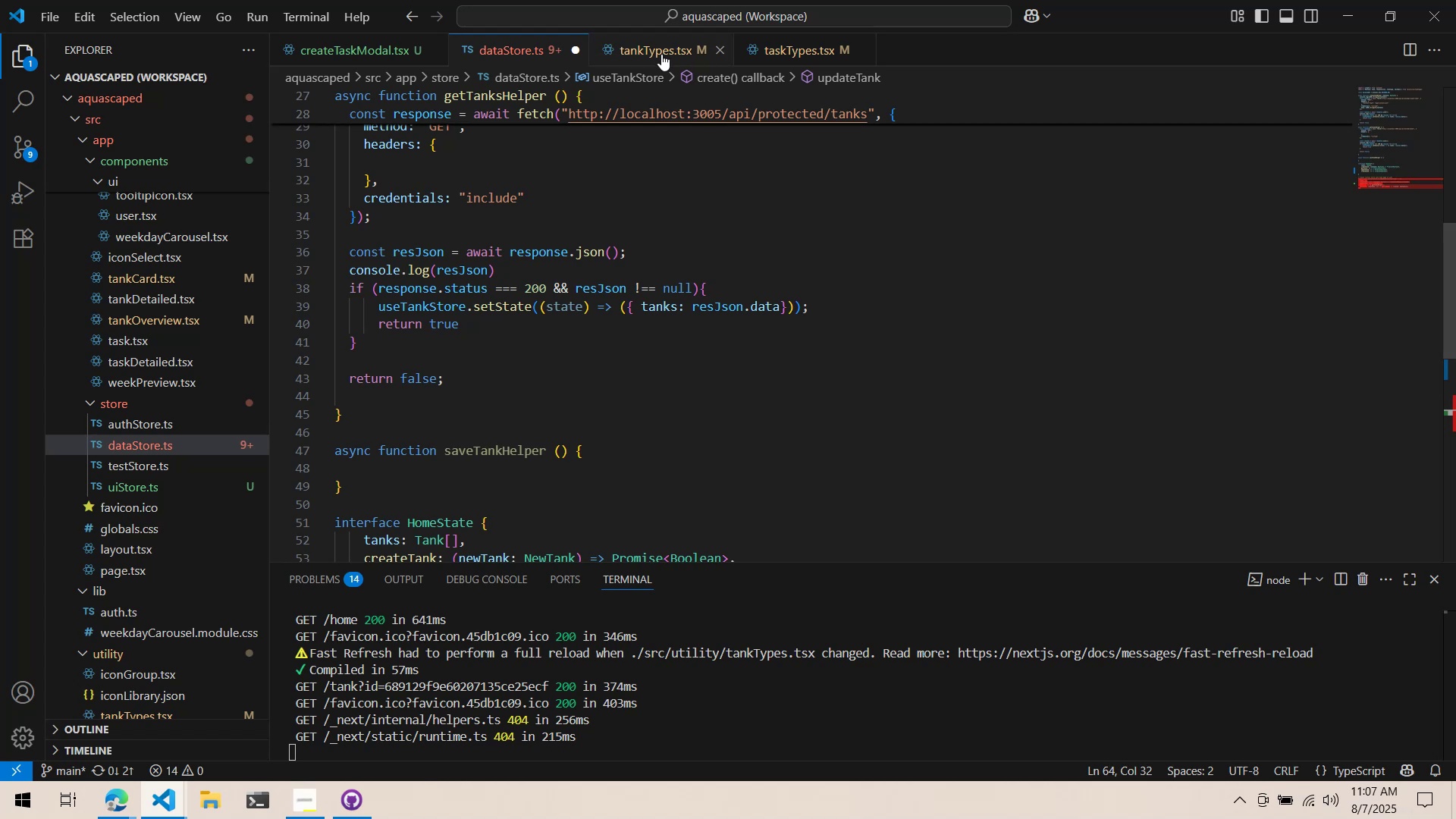 
scroll: coordinate [671, 234], scroll_direction: down, amount: 5.0
 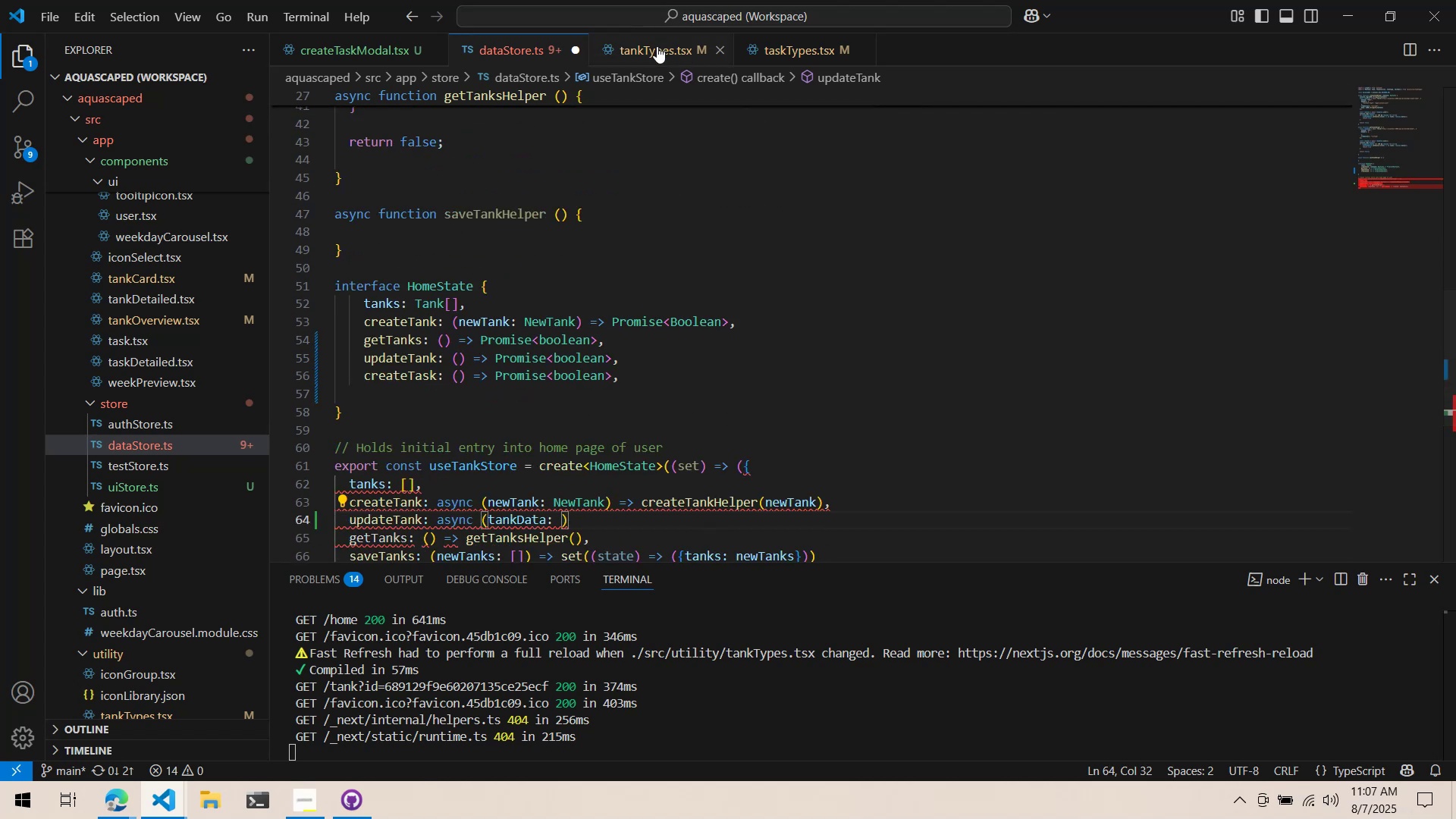 
left_click([654, 46])
 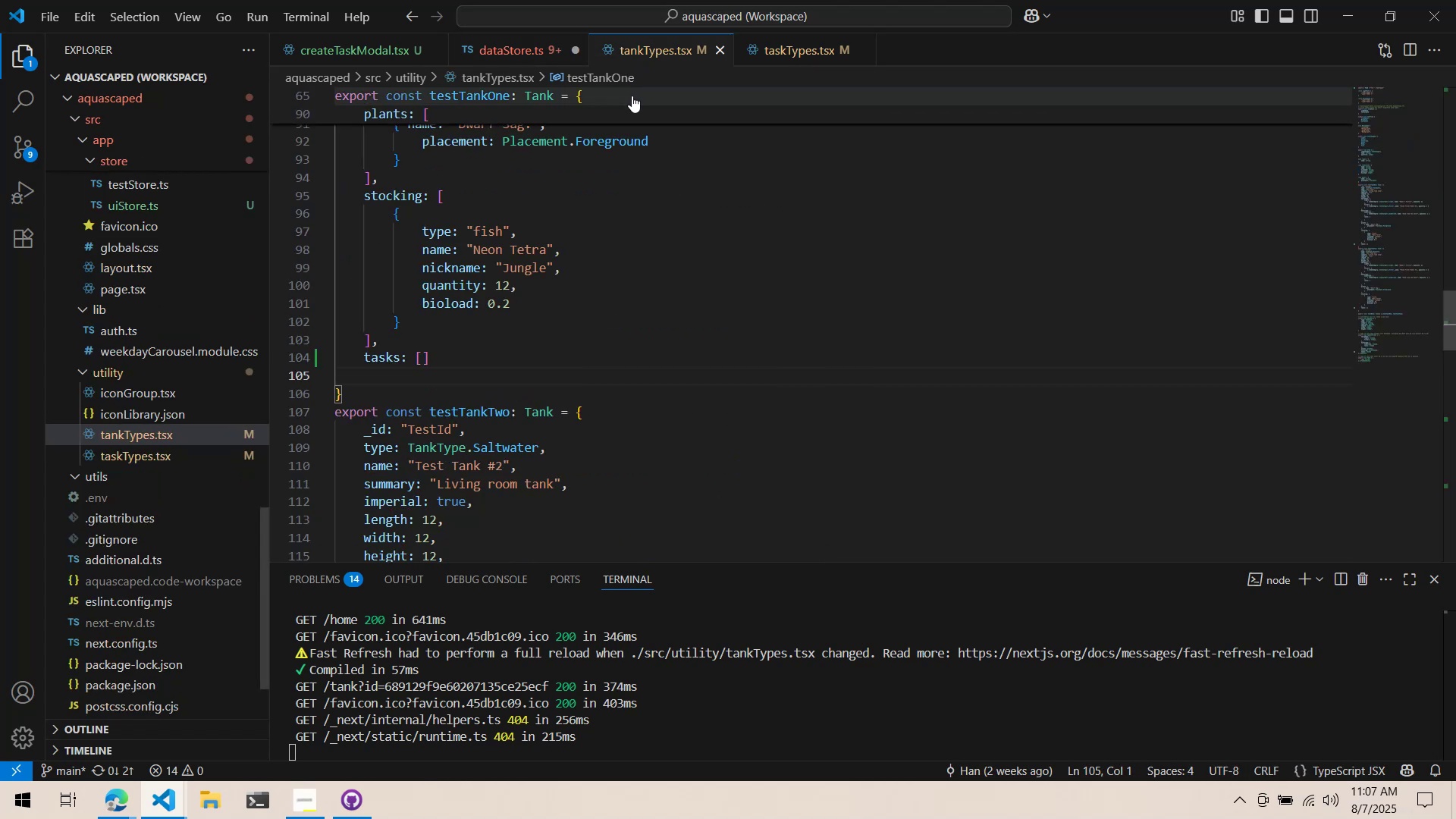 
scroll: coordinate [677, 159], scroll_direction: down, amount: 18.0
 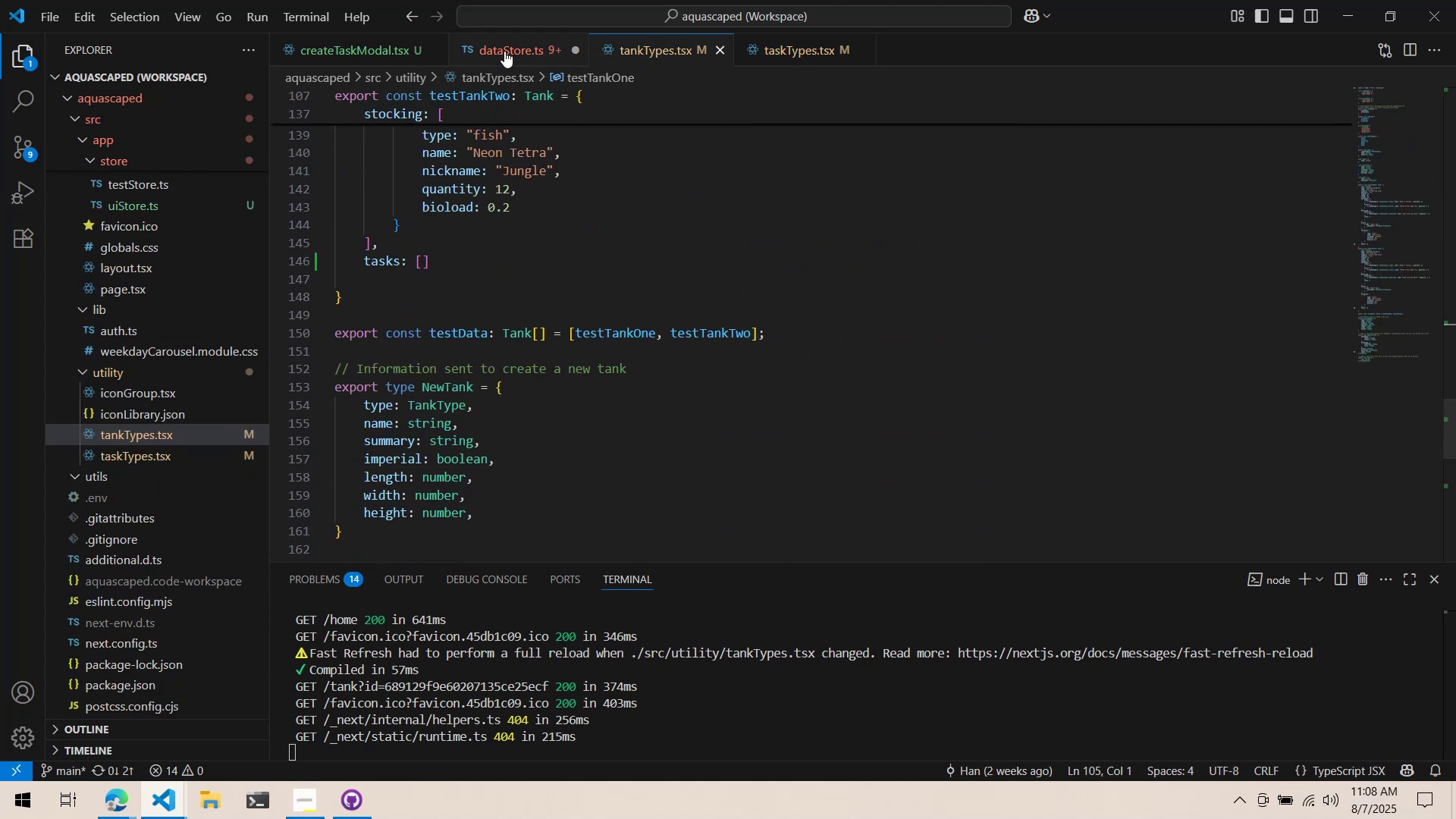 
left_click([507, 47])
 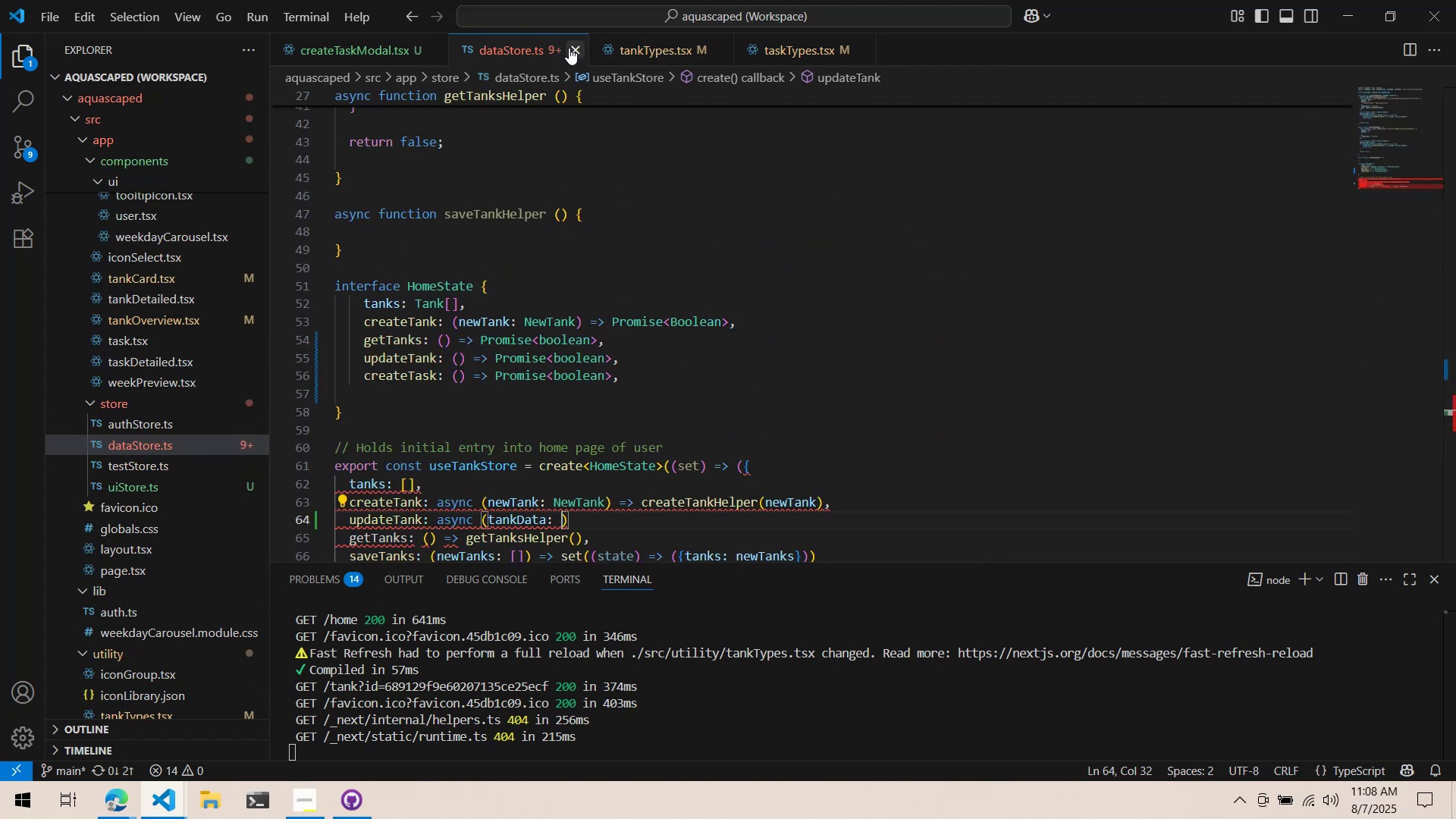 
left_click([630, 52])
 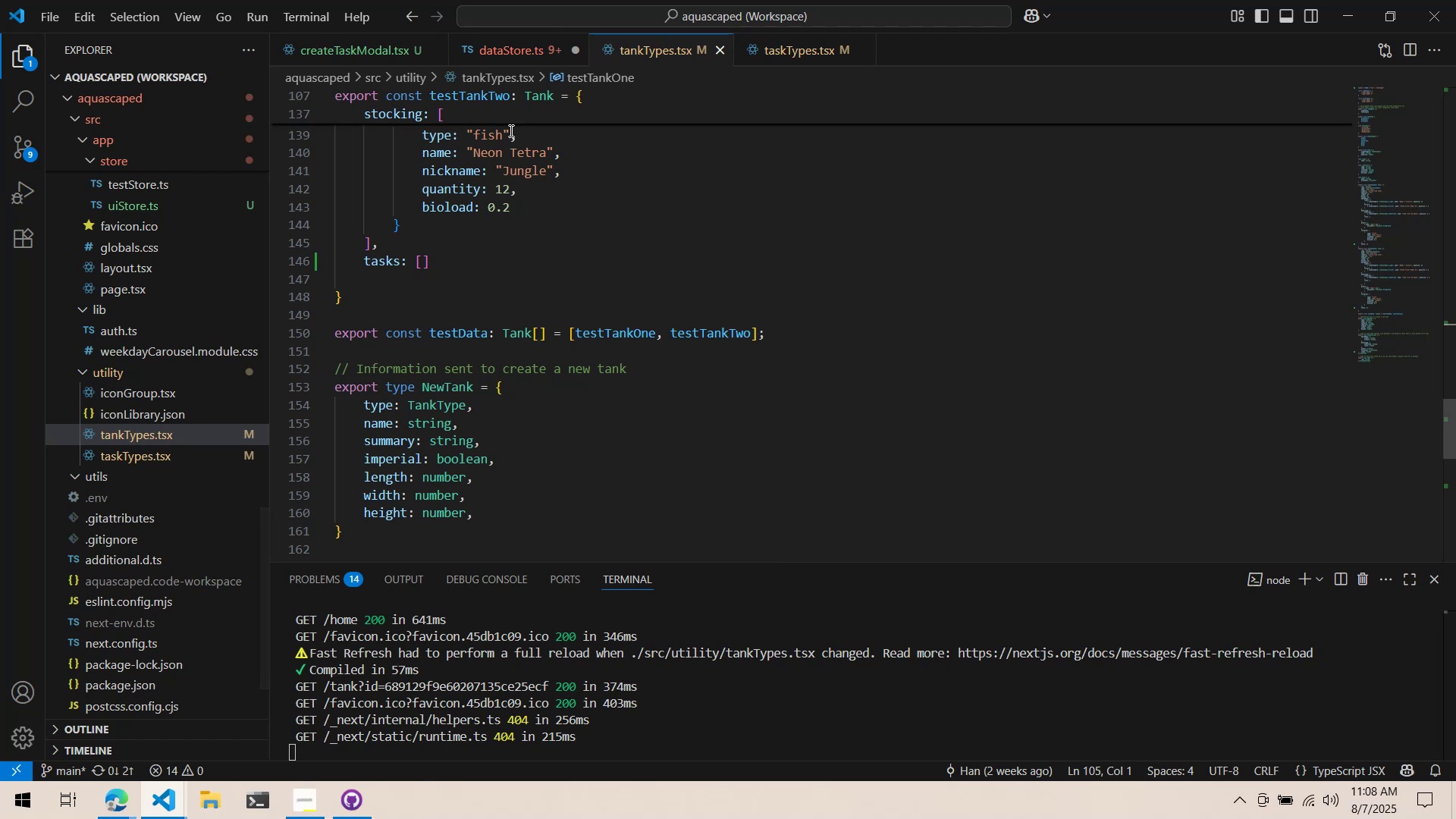 
scroll: coordinate [575, 259], scroll_direction: down, amount: 10.0
 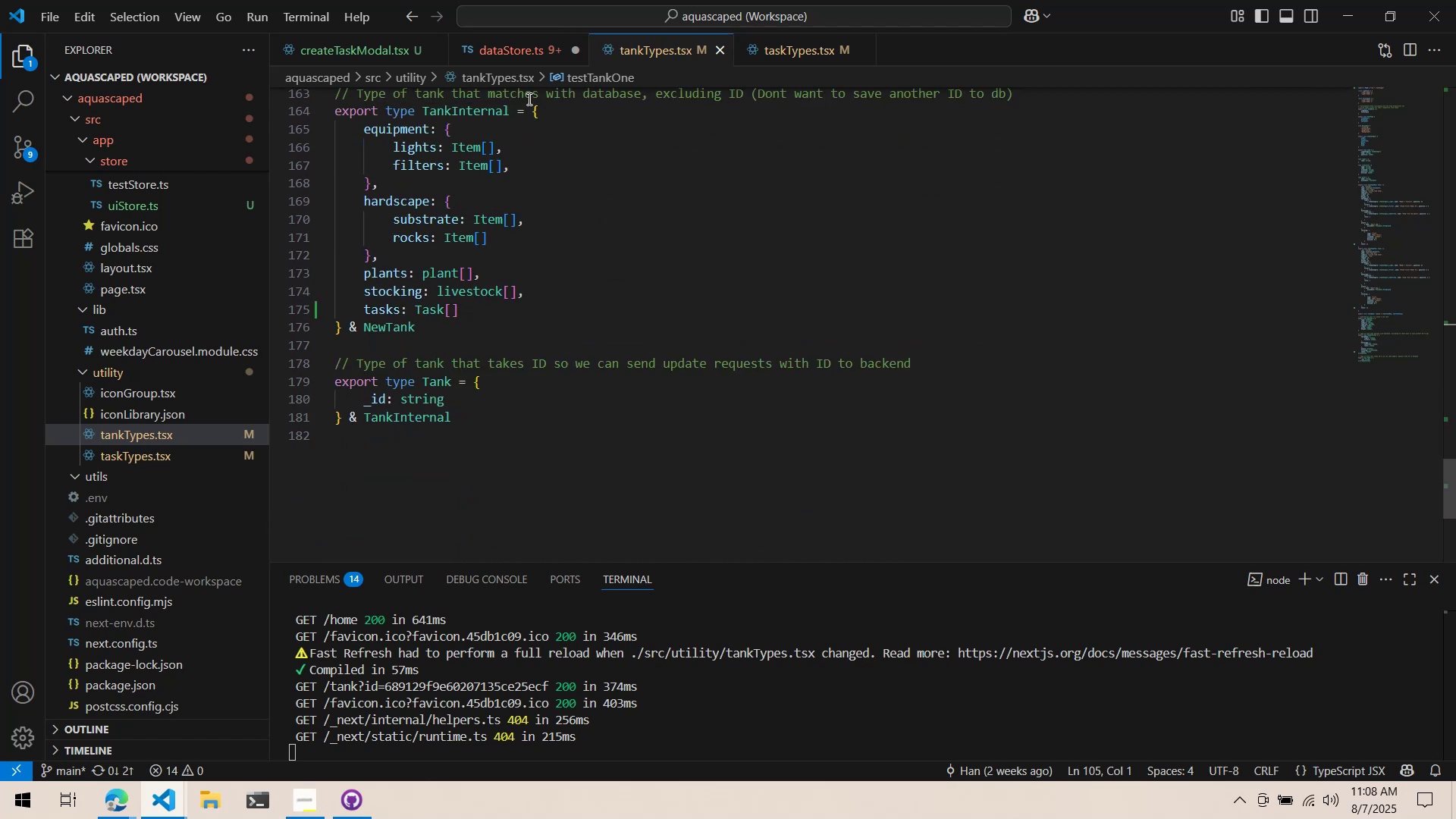 
left_click([501, 42])
 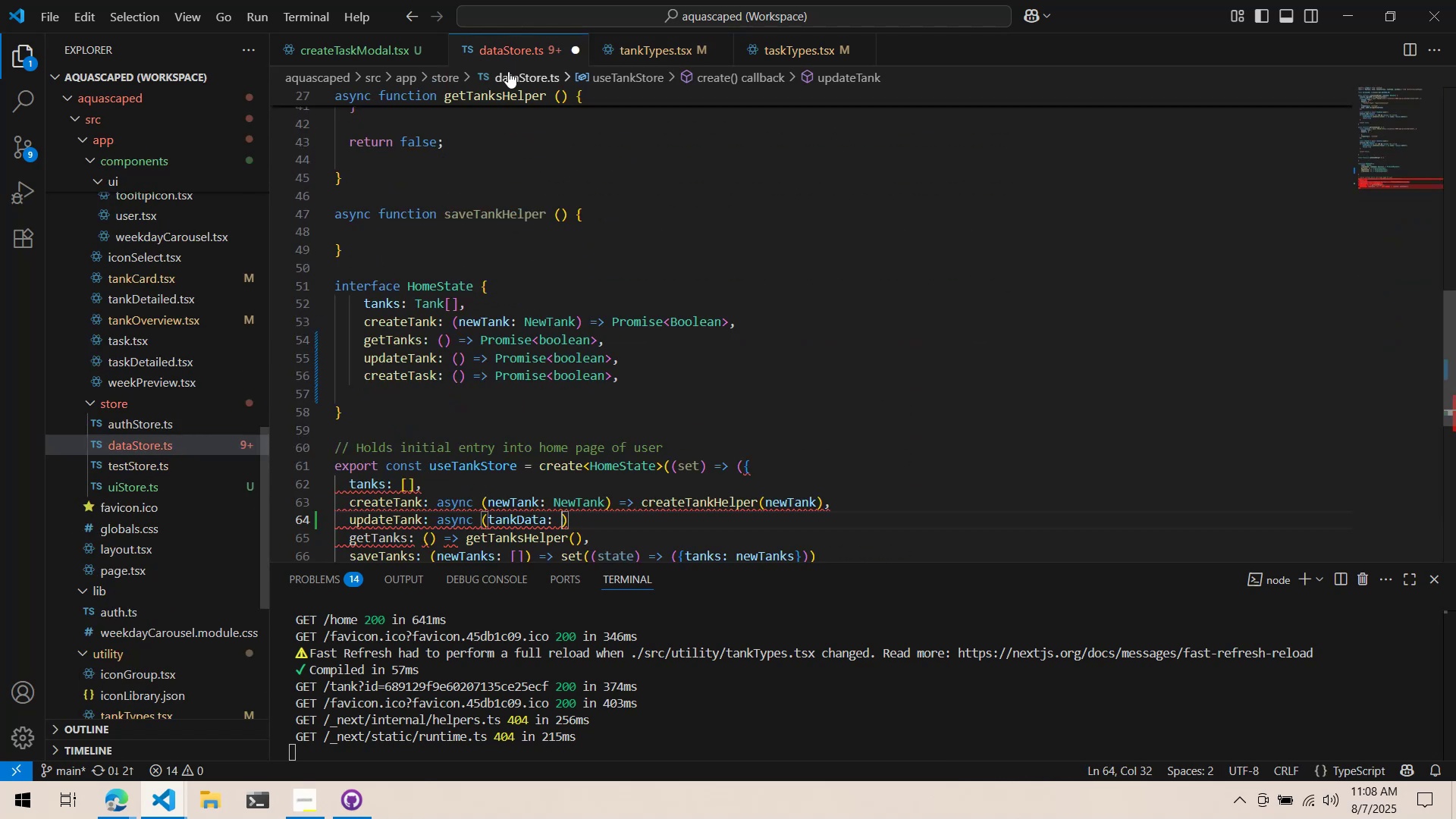 
type(TankInternal)
 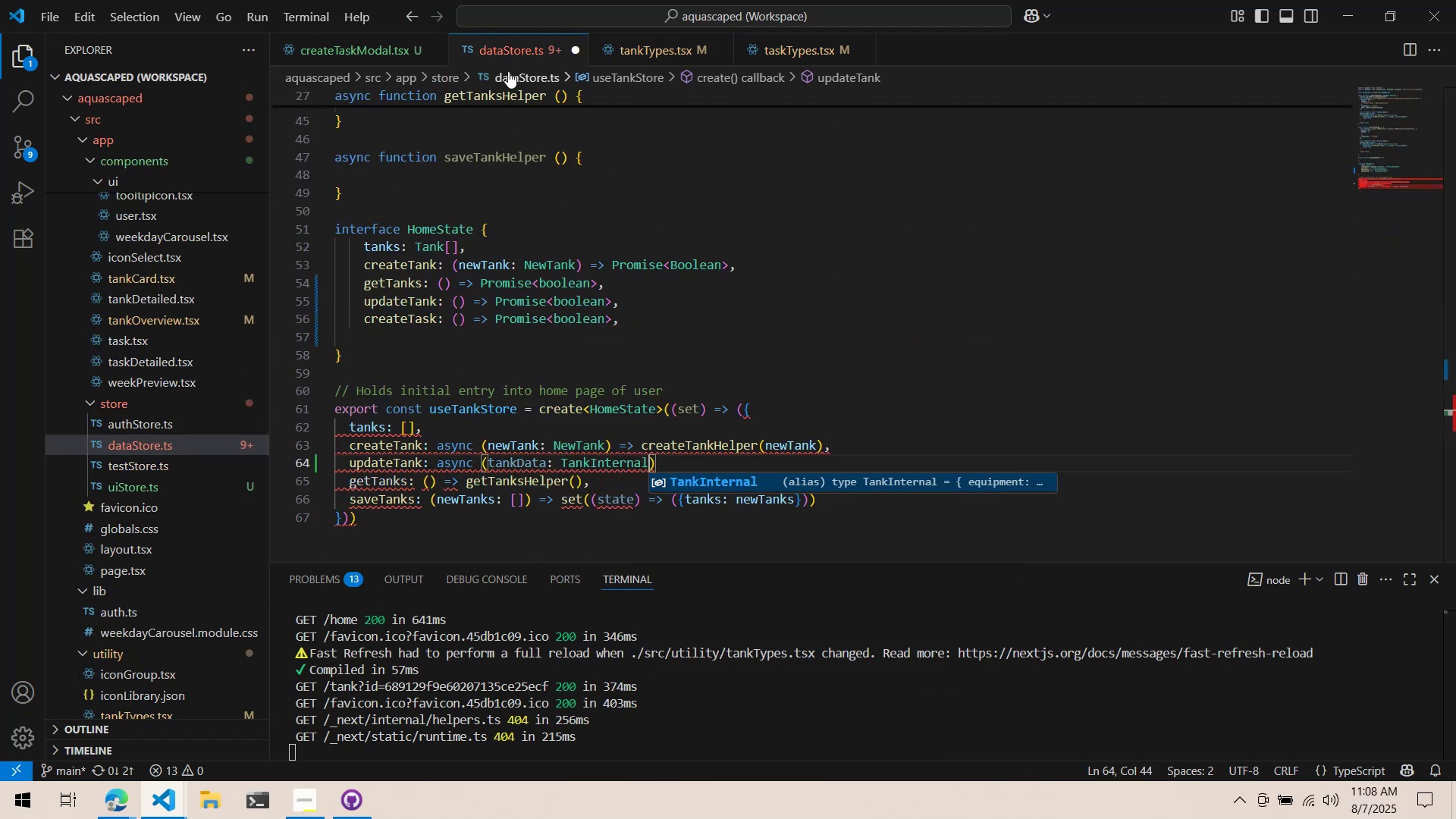 
key(ArrowRight)
 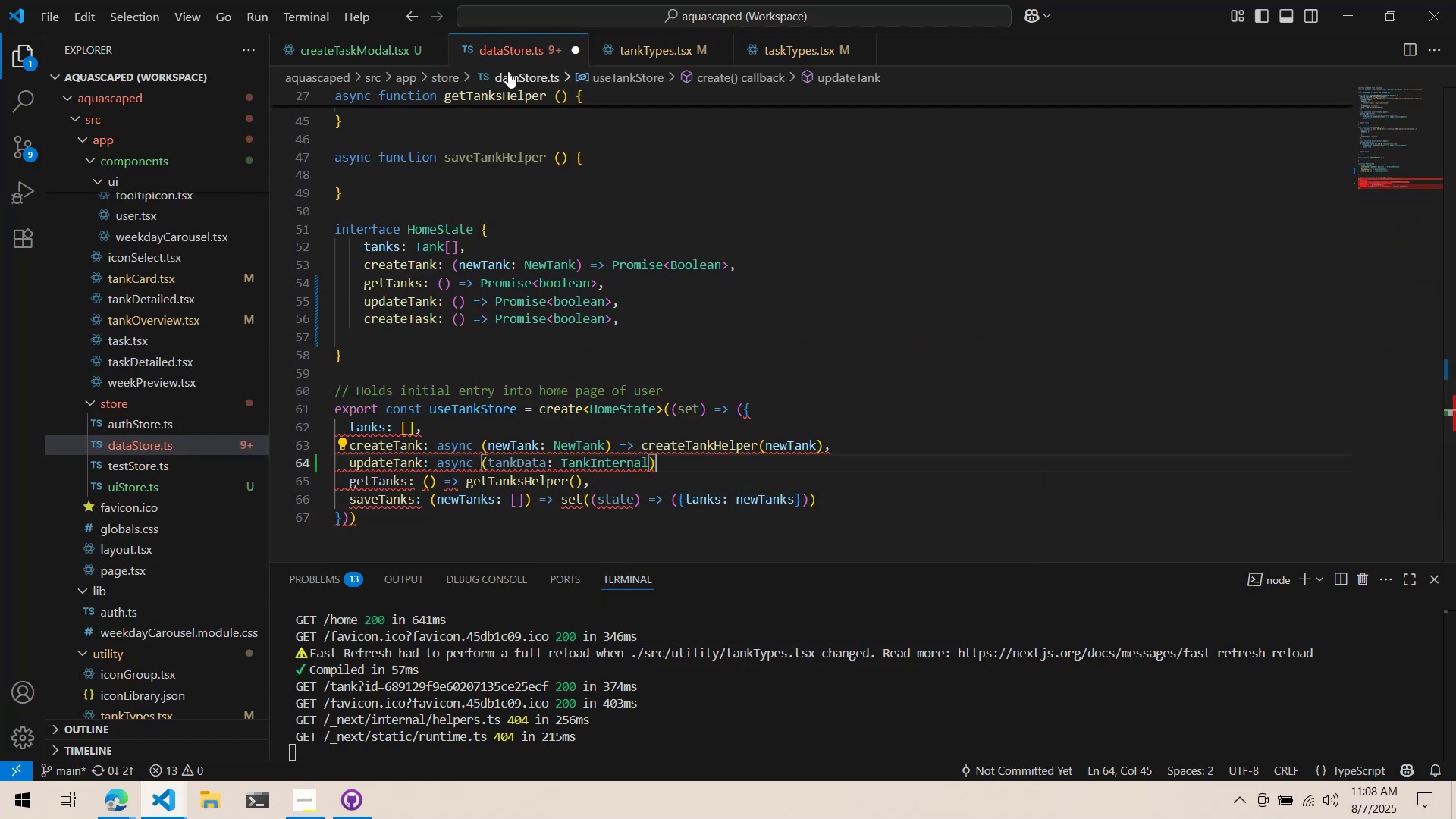 
type( => C)
key(Backspace)
type(c)
key(Backspace)
type(updateTankHelper(tankData)
 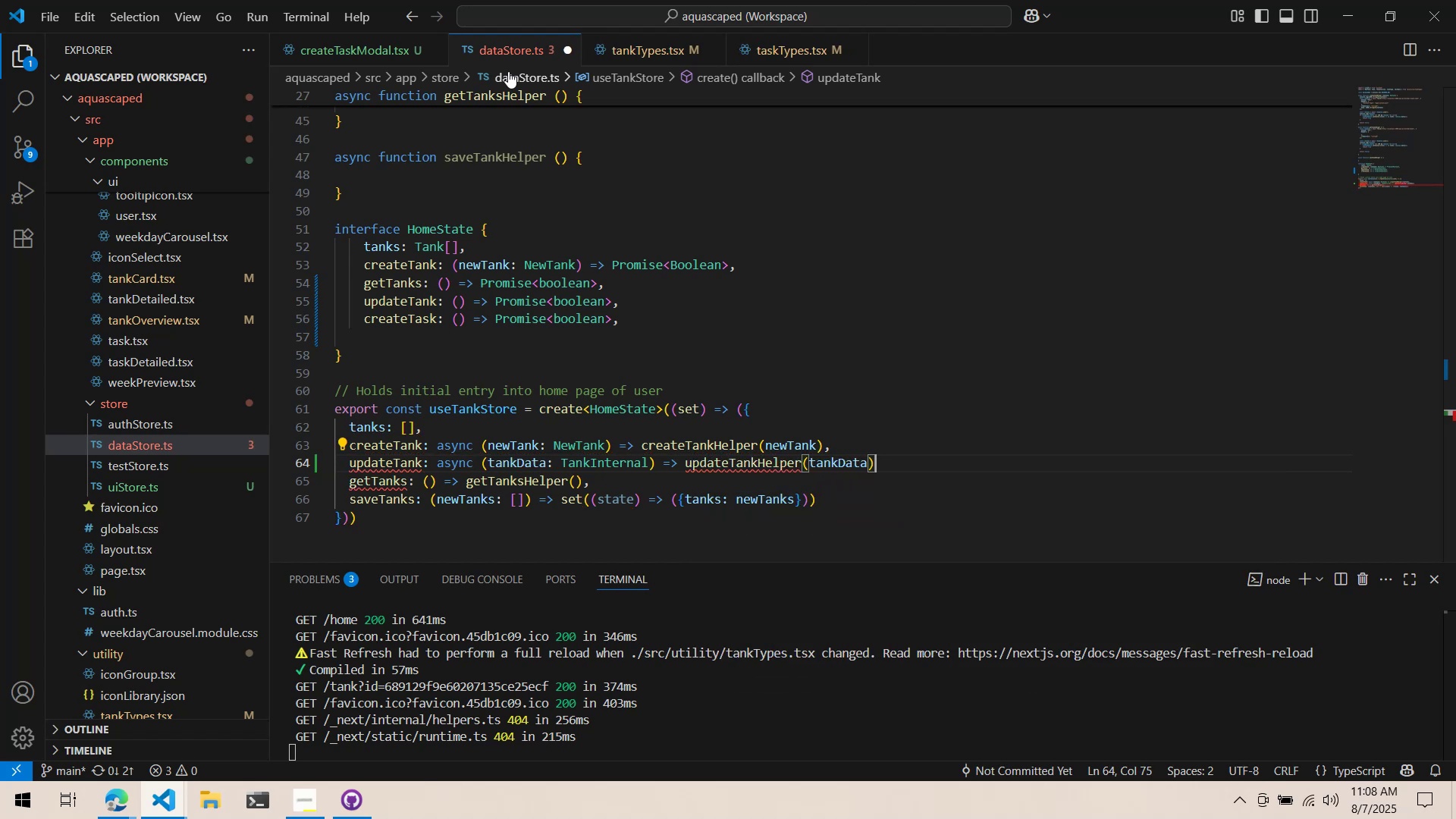 
 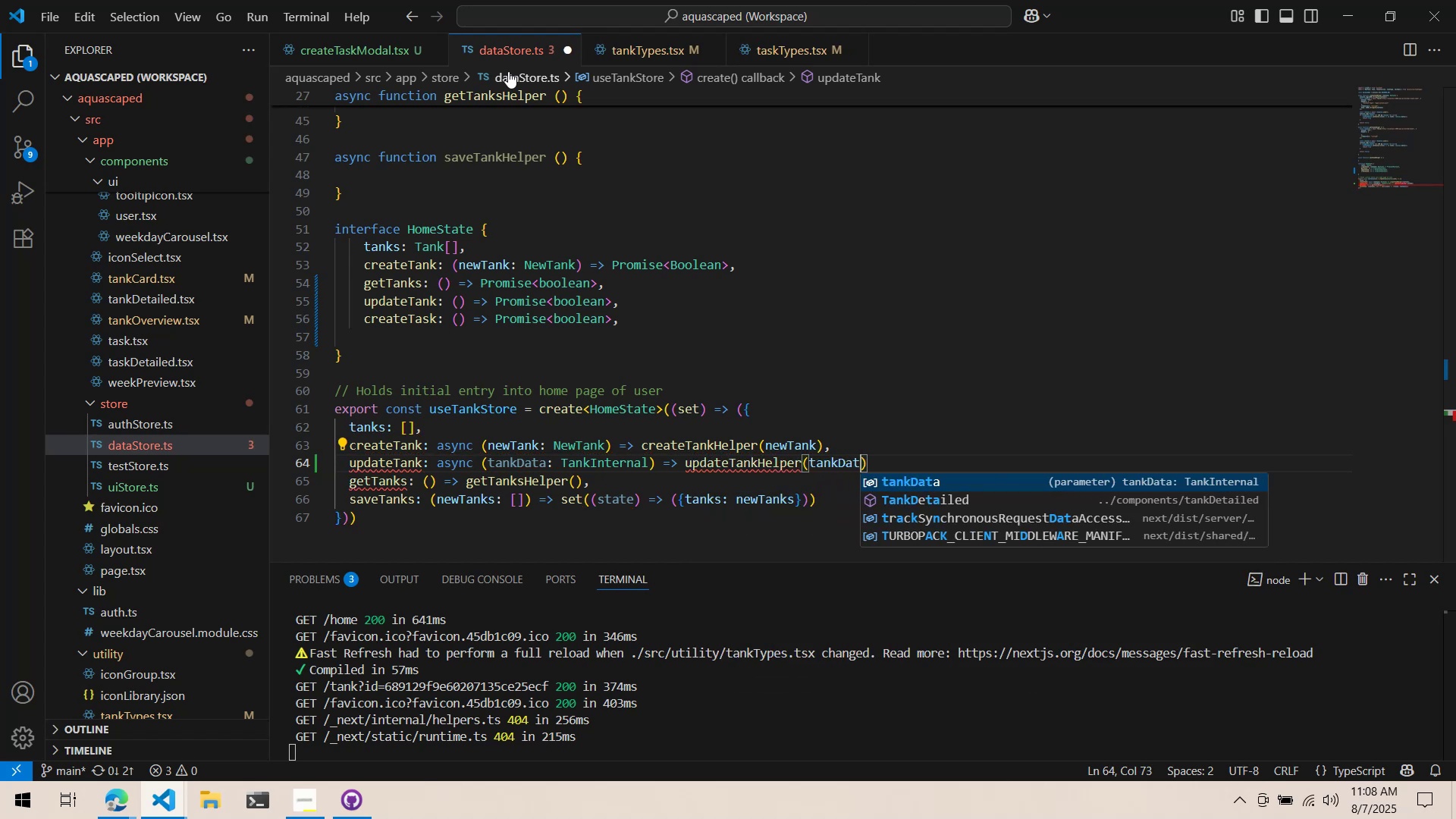 
key(ArrowRight)
 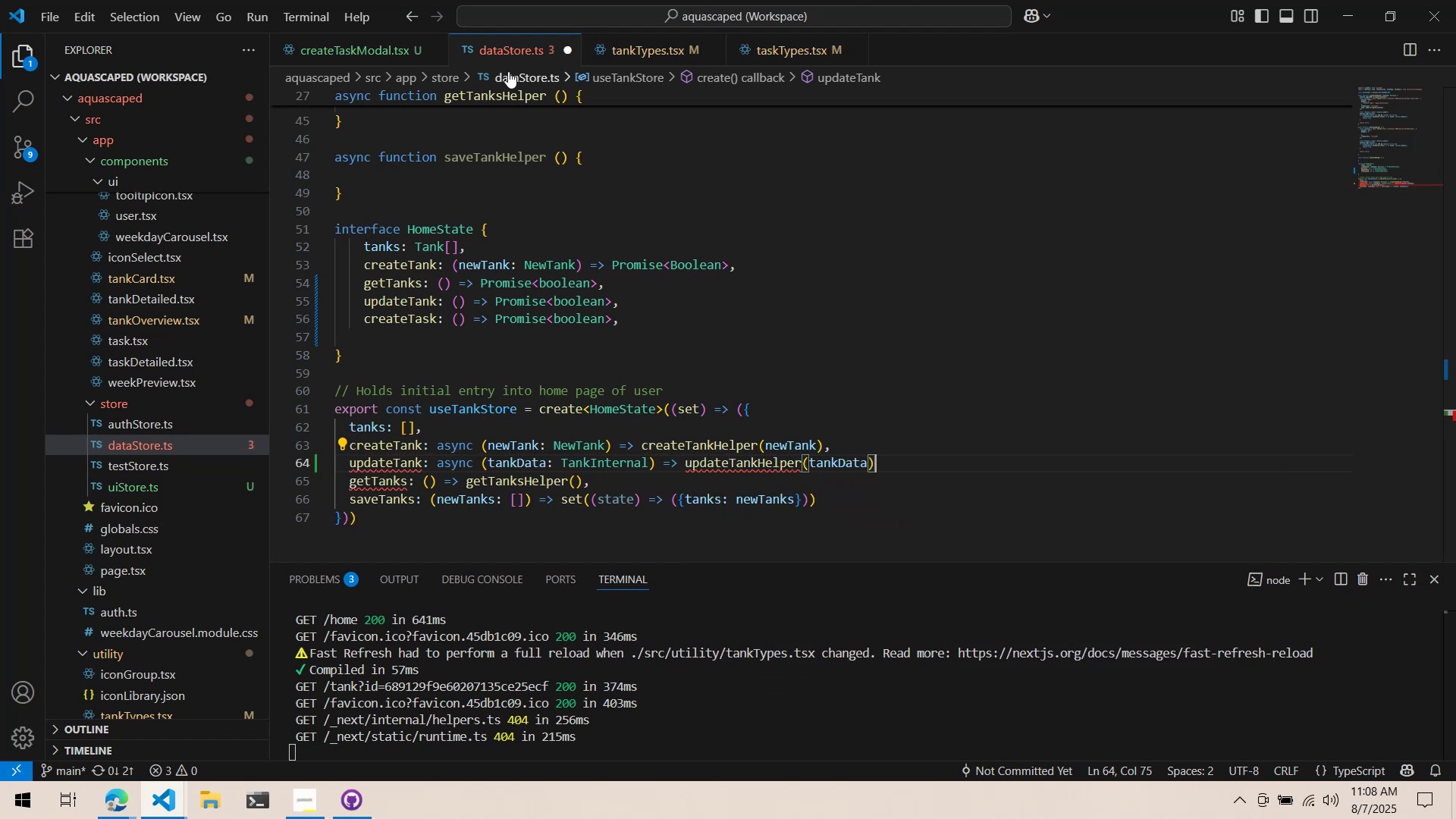 
key(Comma)
 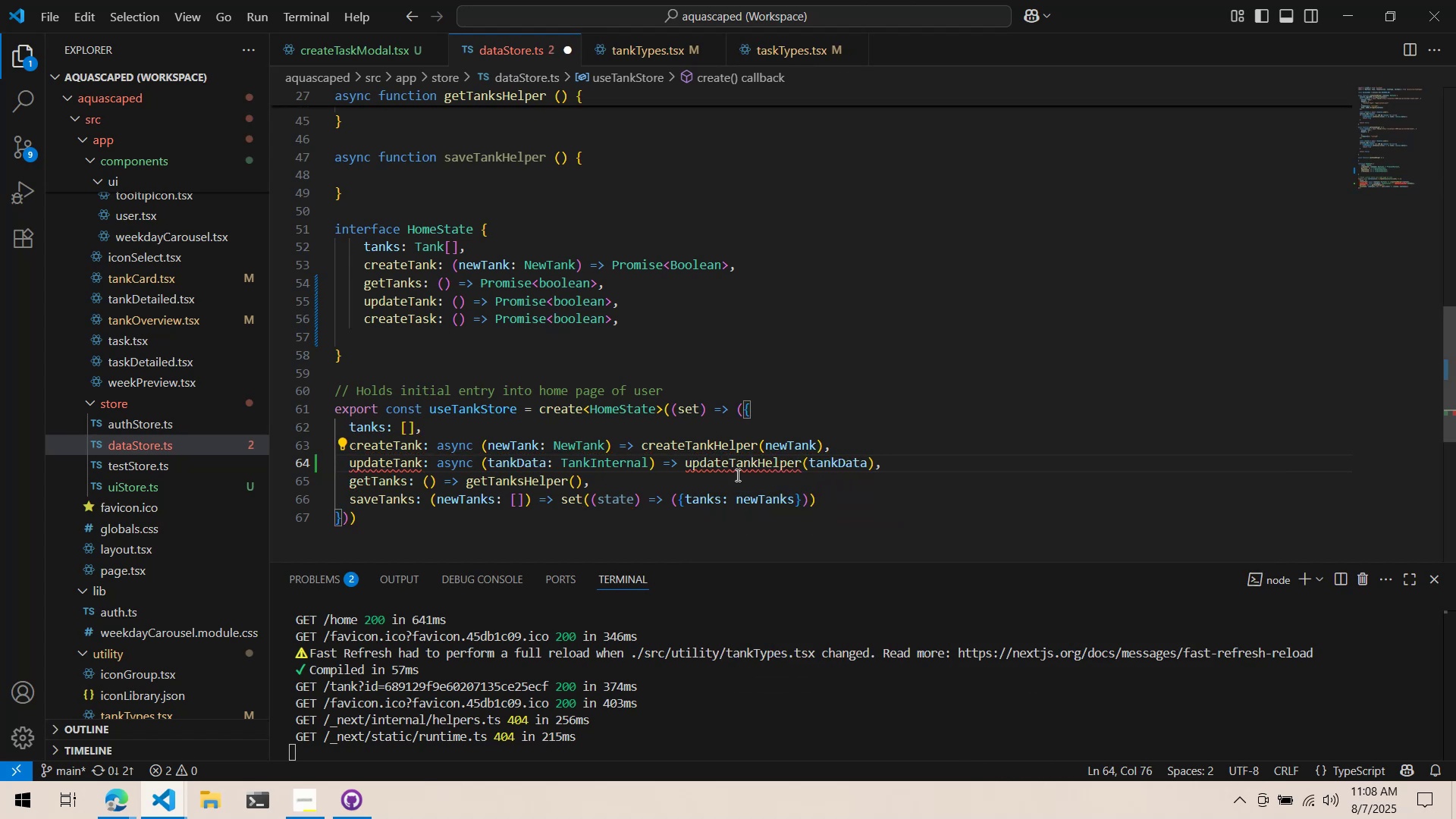 
double_click([734, 465])
 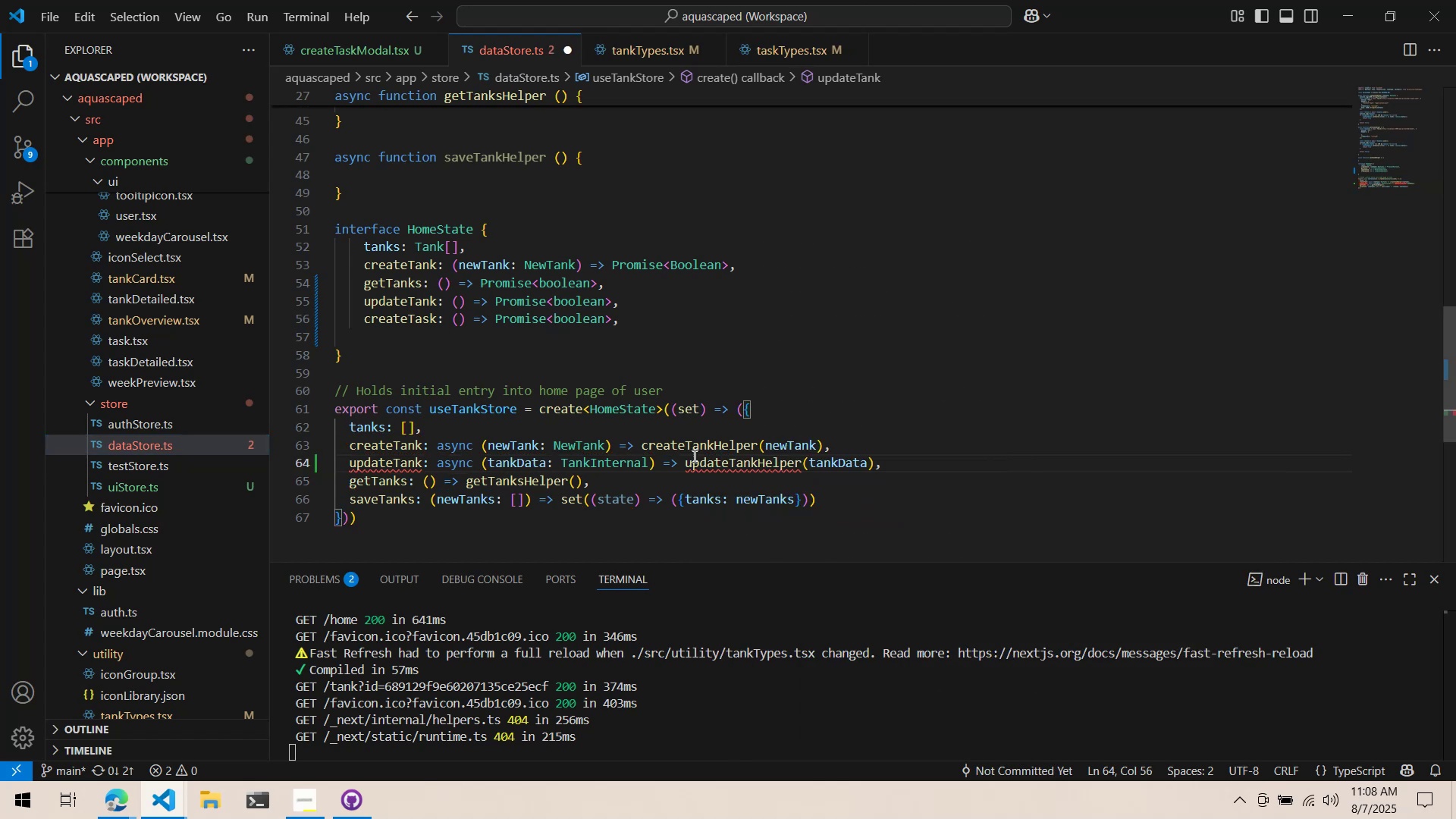 
triple_click([693, 456])
 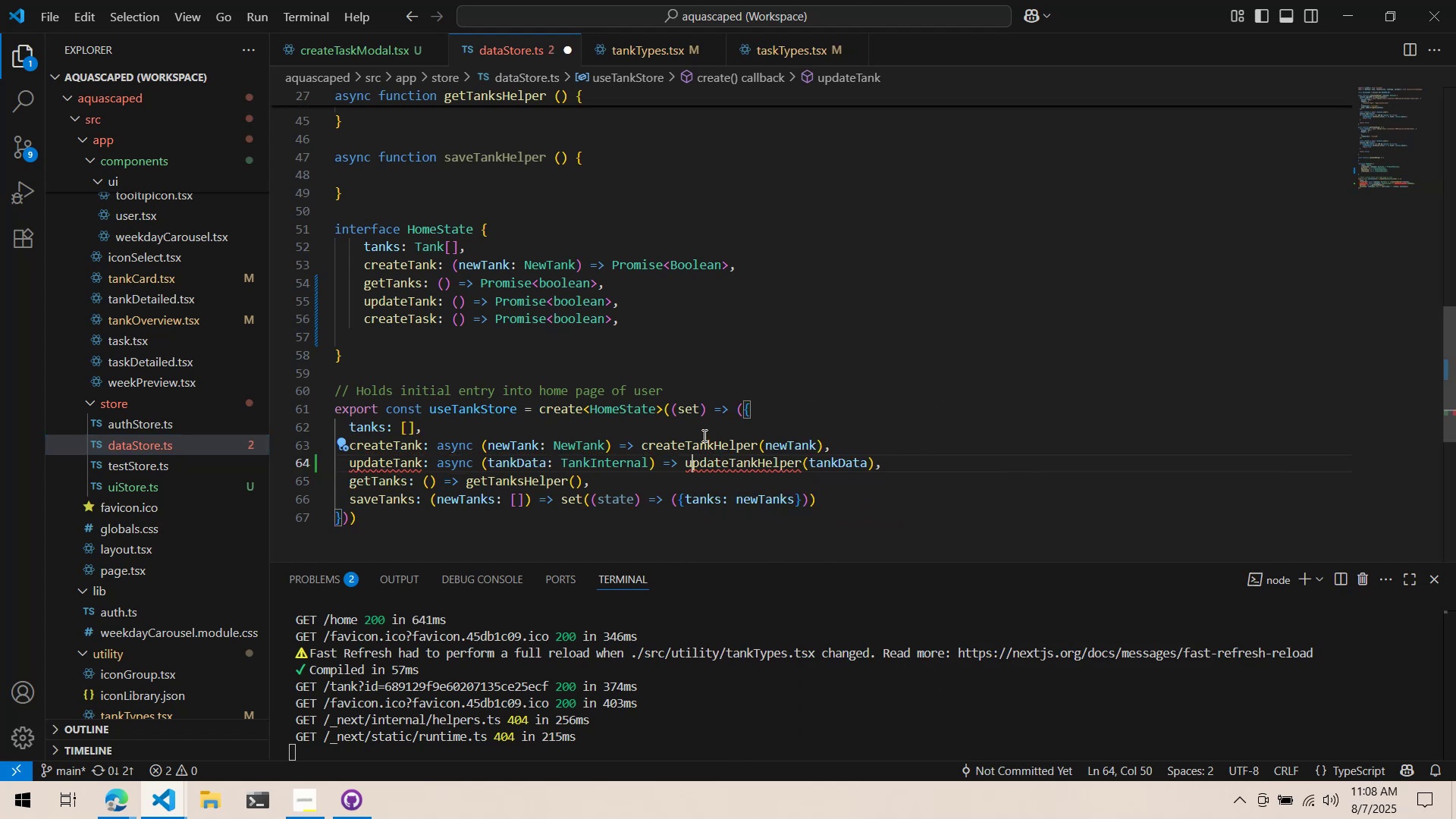 
scroll: coordinate [696, 384], scroll_direction: none, amount: 0.0
 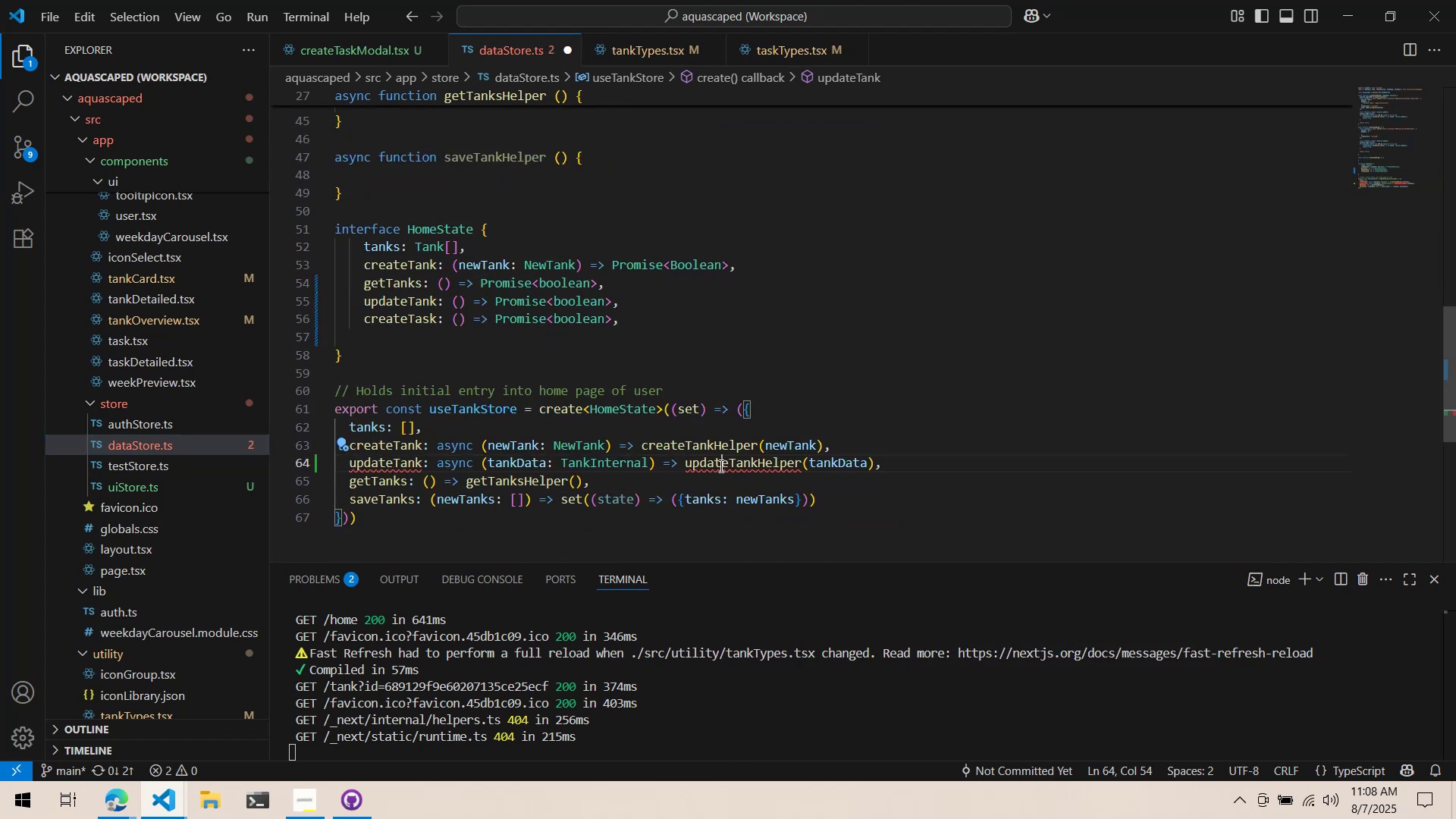 
double_click([720, 466])
 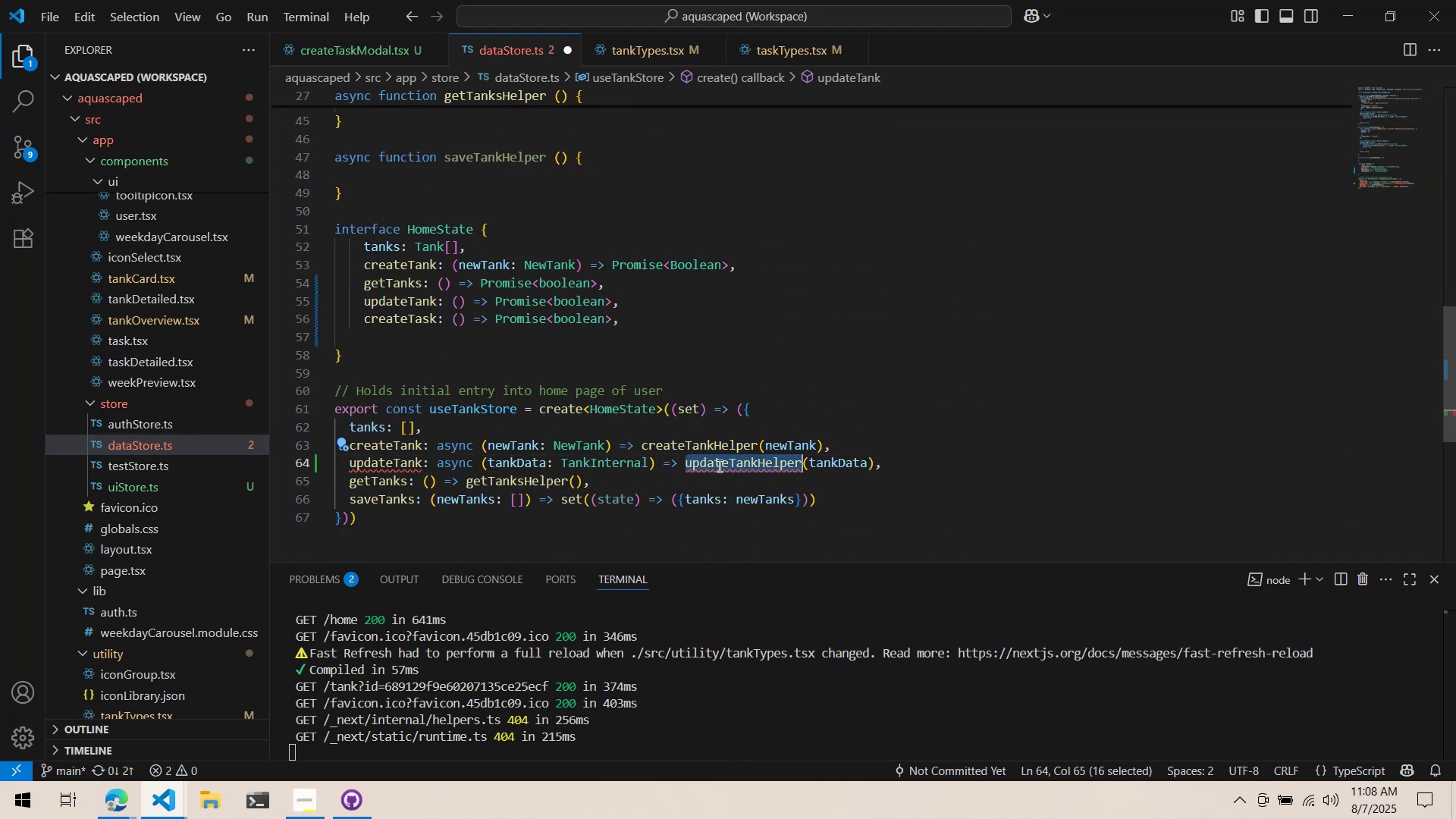 
key(Control+ControlLeft)
 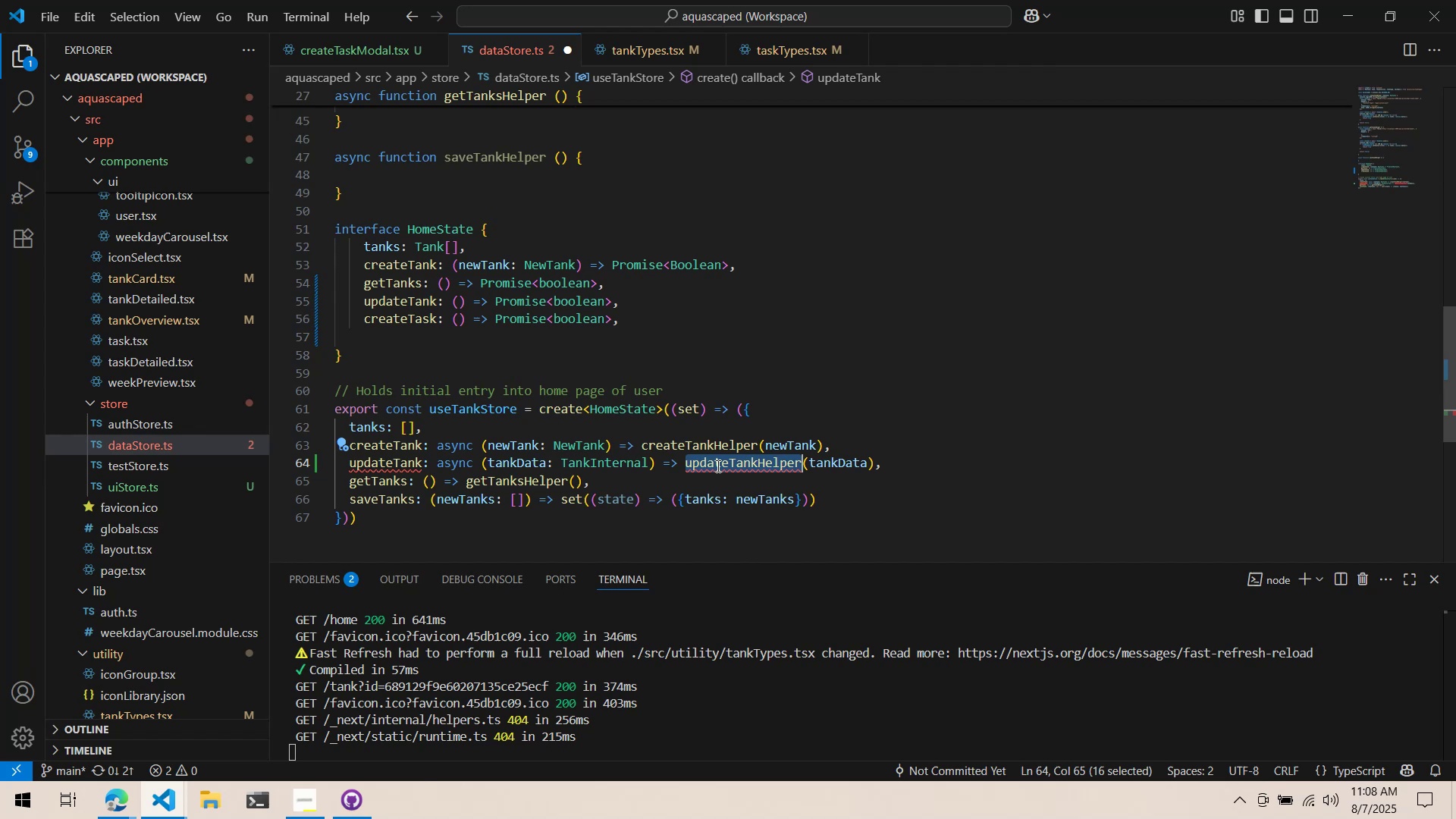 
key(Control+C)
 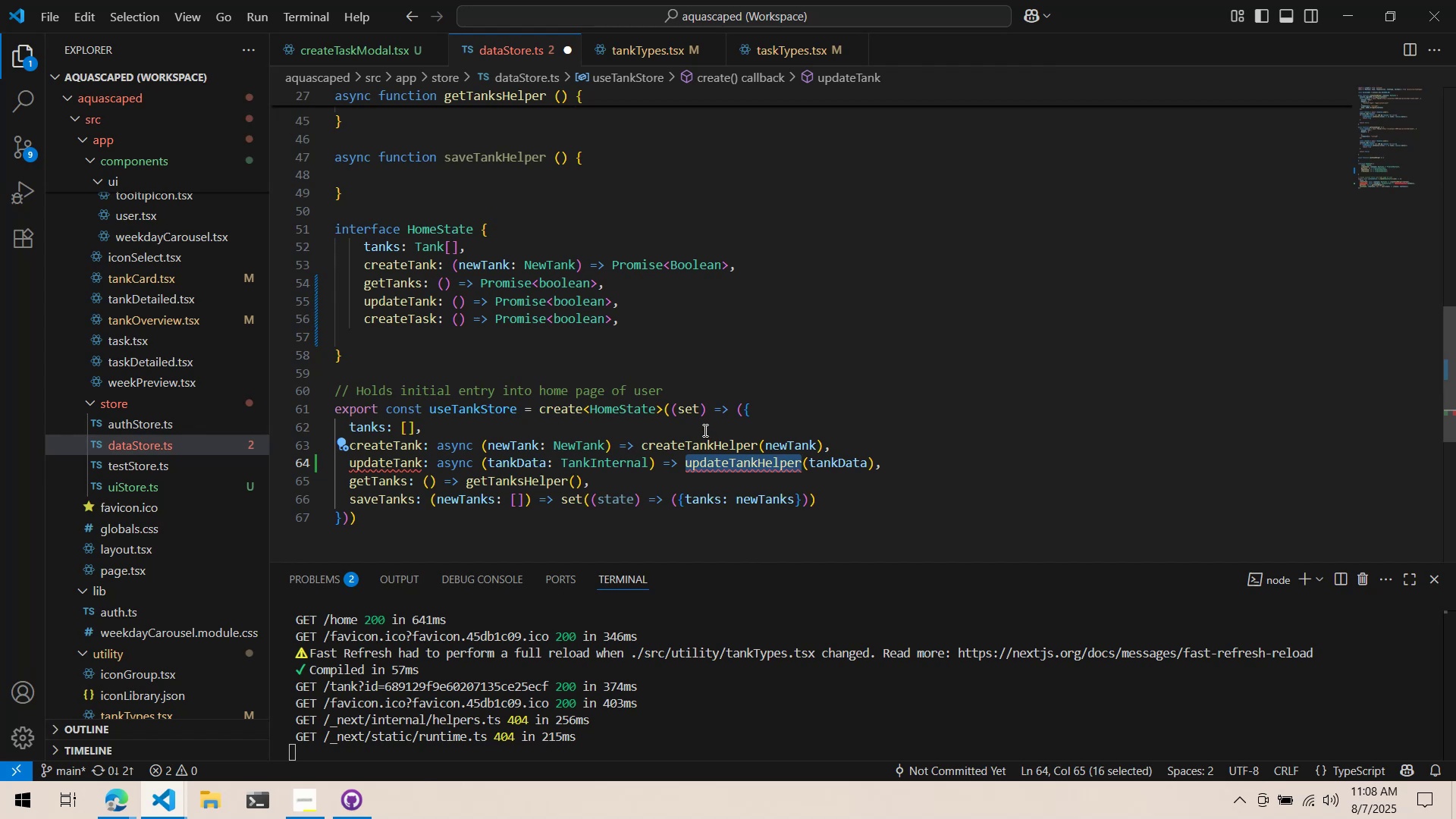 
scroll: coordinate [665, 372], scroll_direction: up, amount: 7.0
 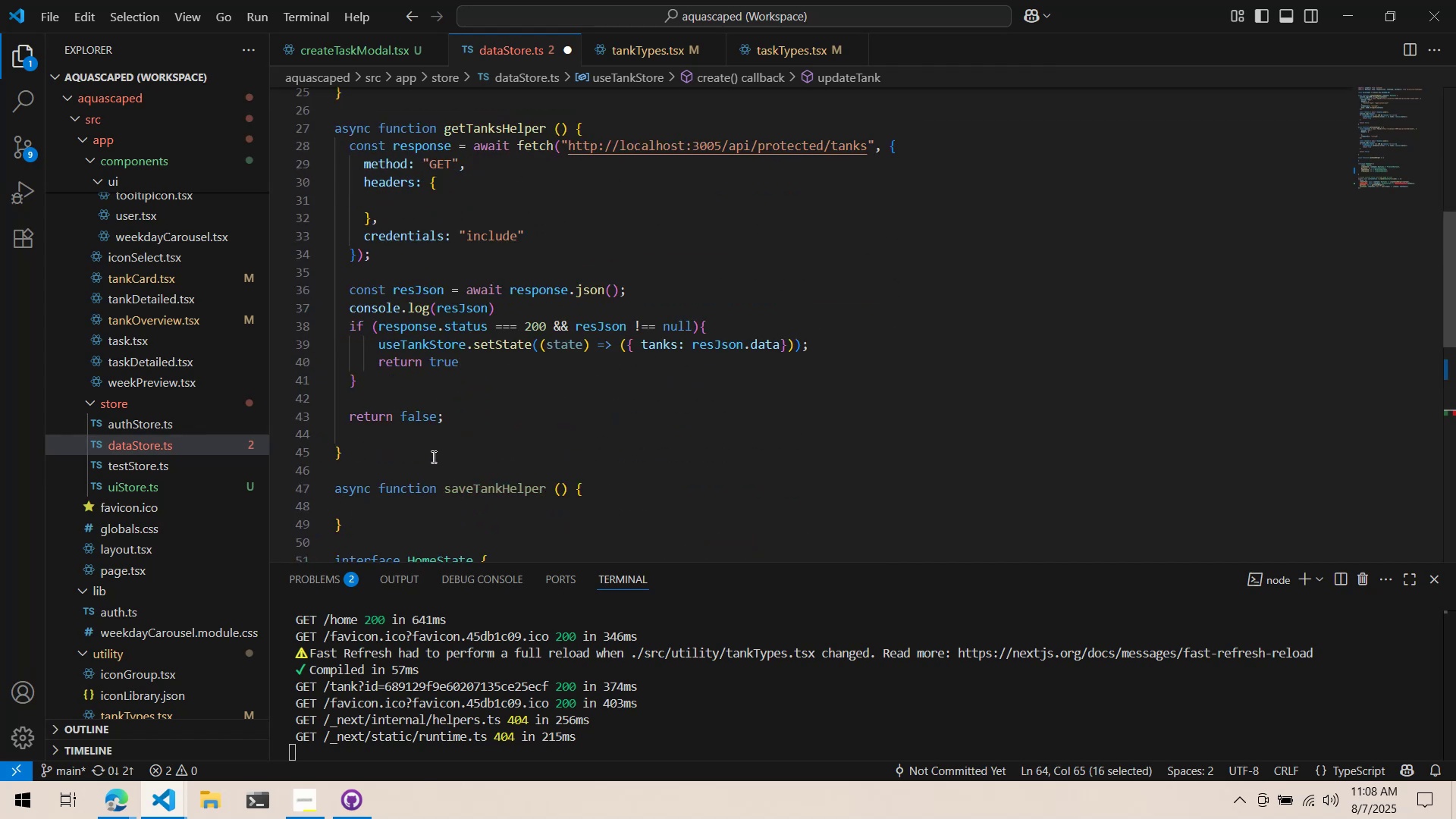 
left_click([433, 458])
 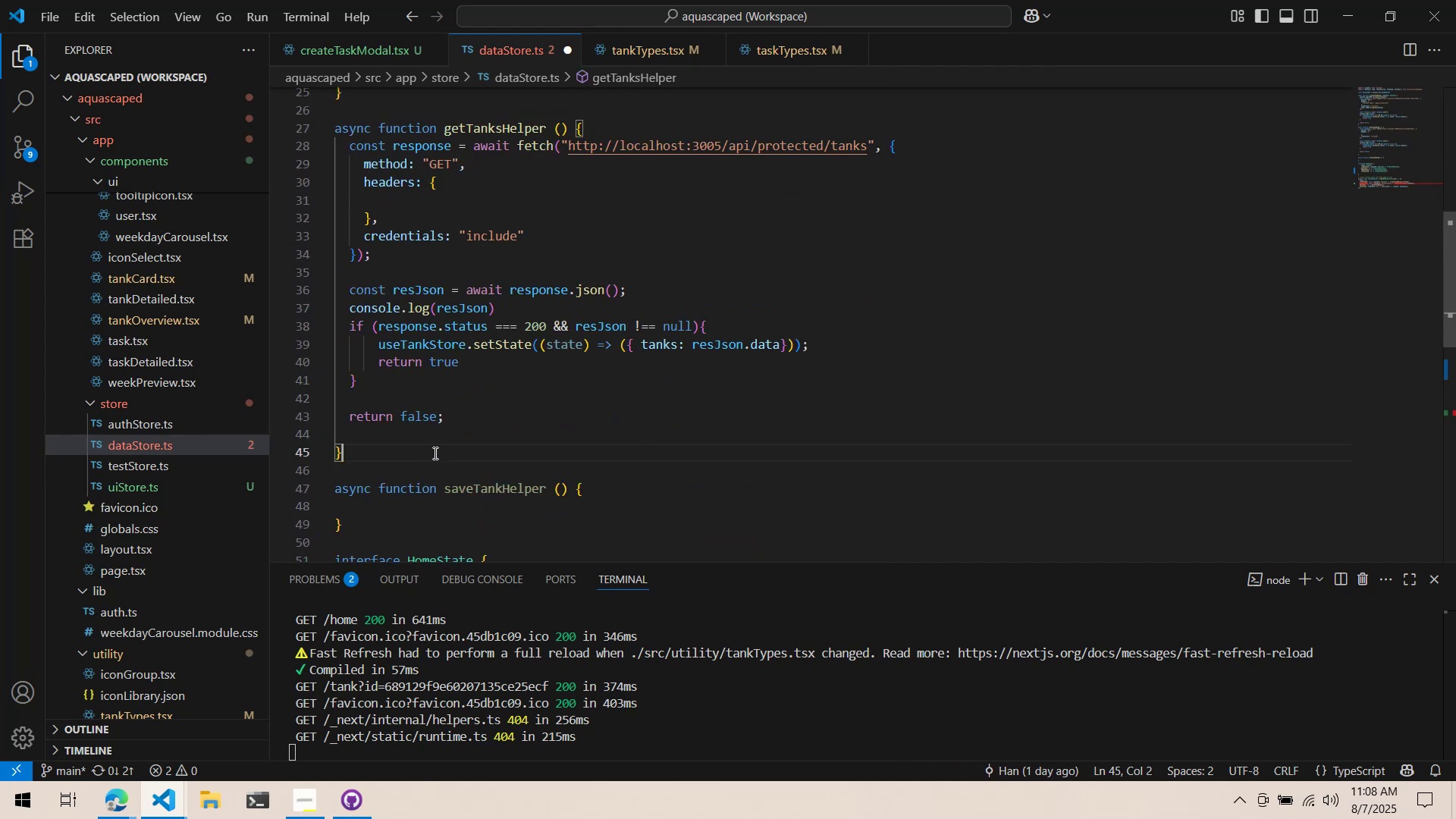 
key(Enter)
 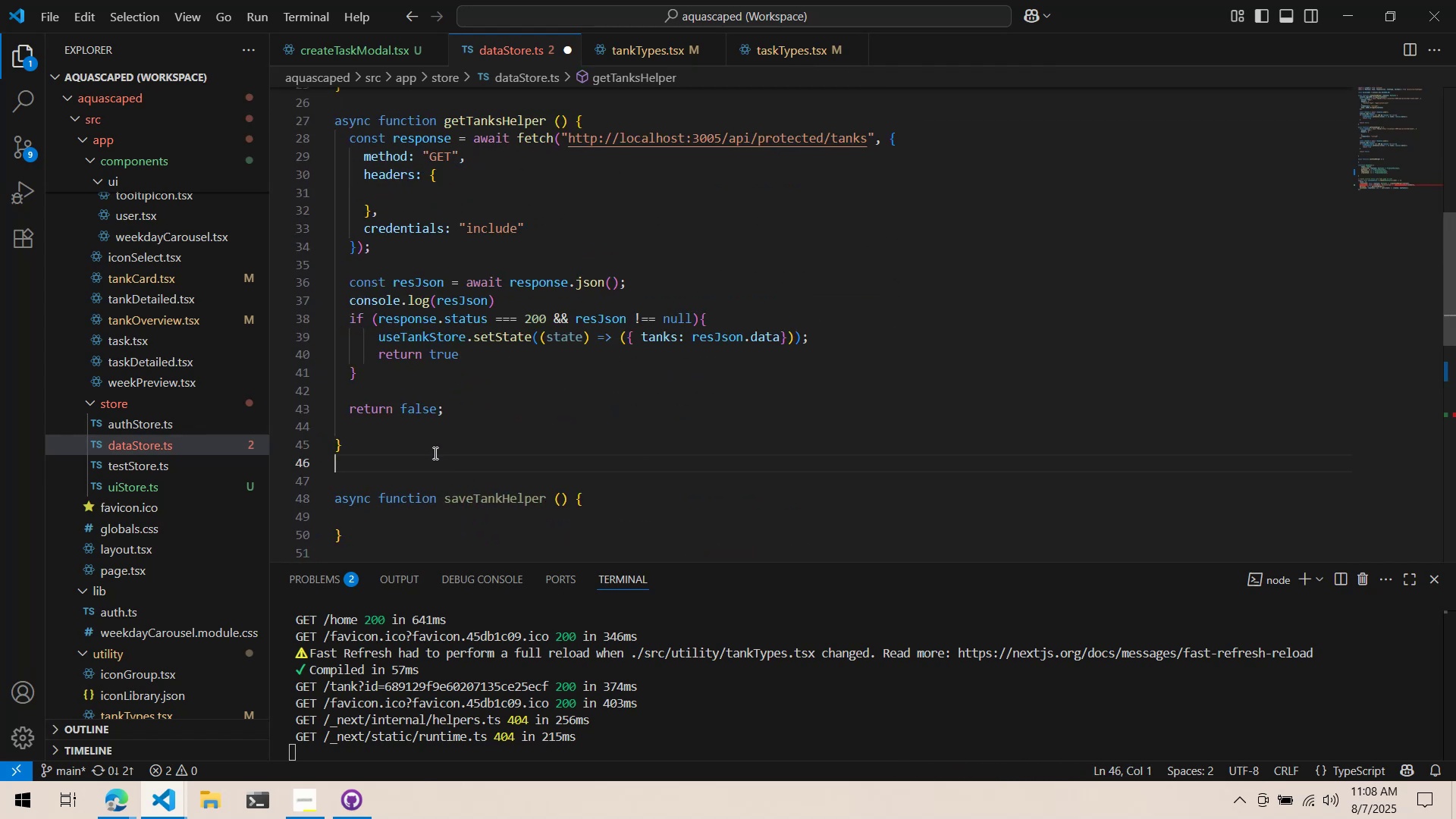 
key(Enter)
 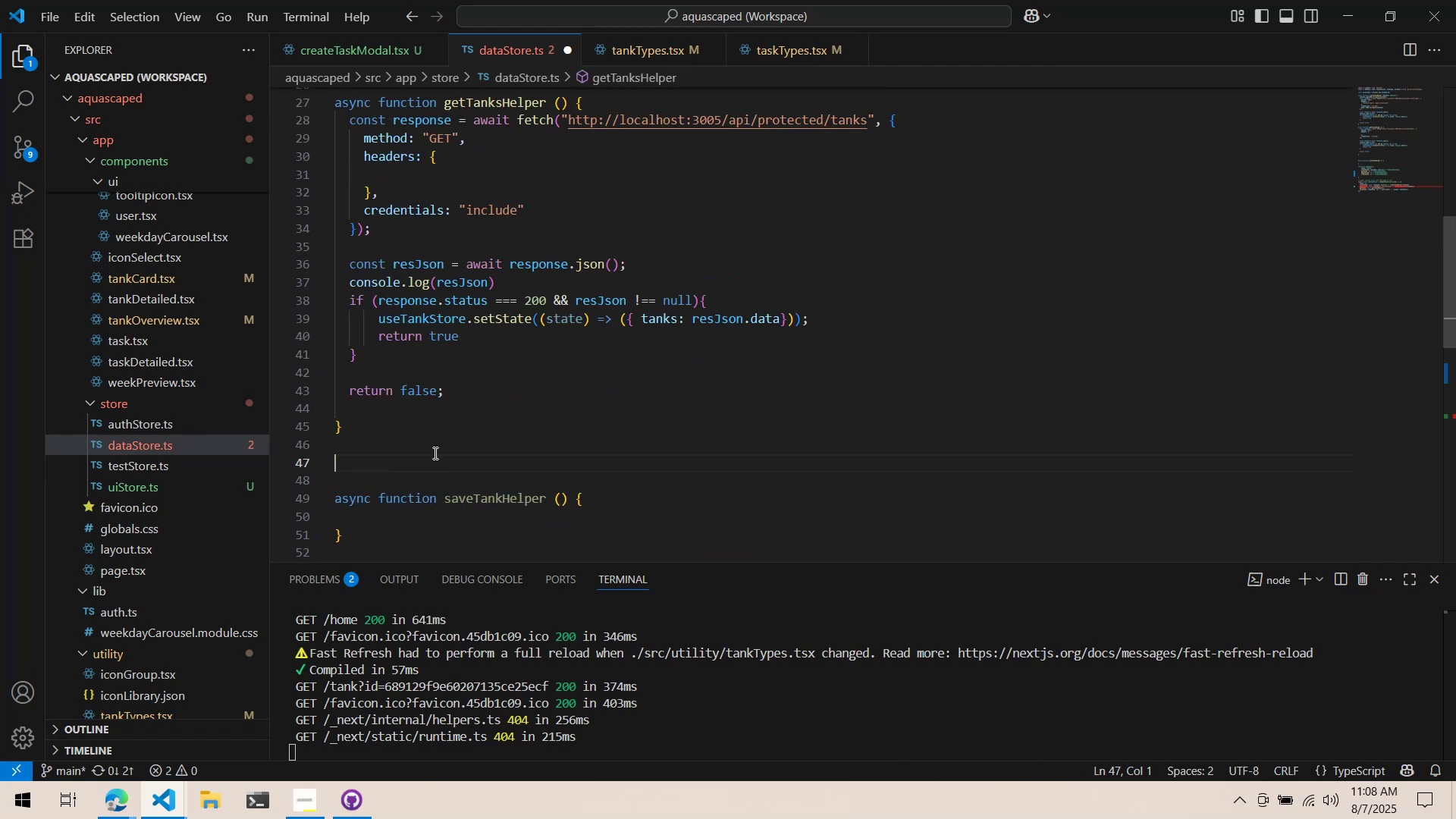 
type(async function )
 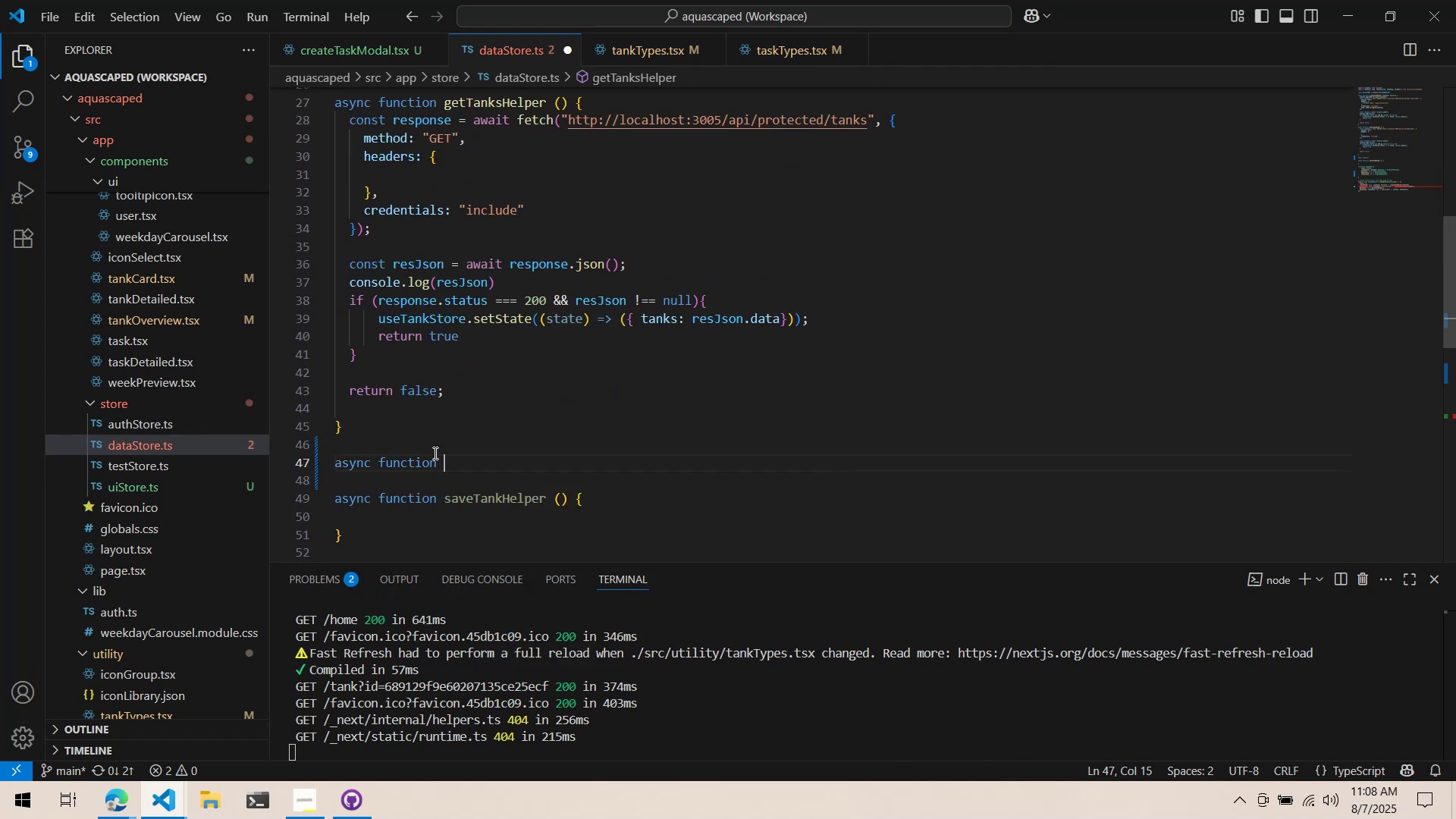 
key(Control+ControlLeft)
 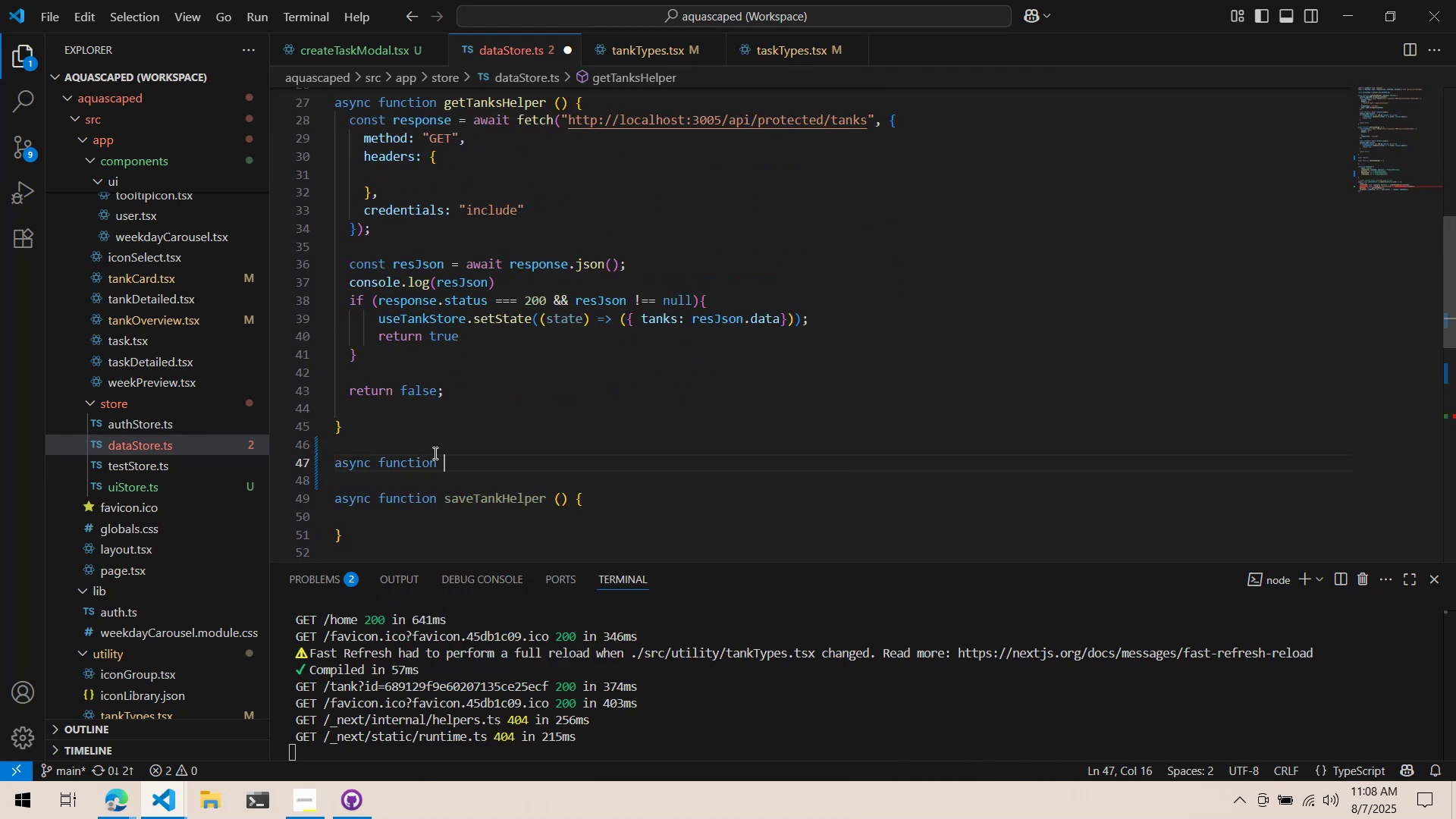 
key(Control+V)
 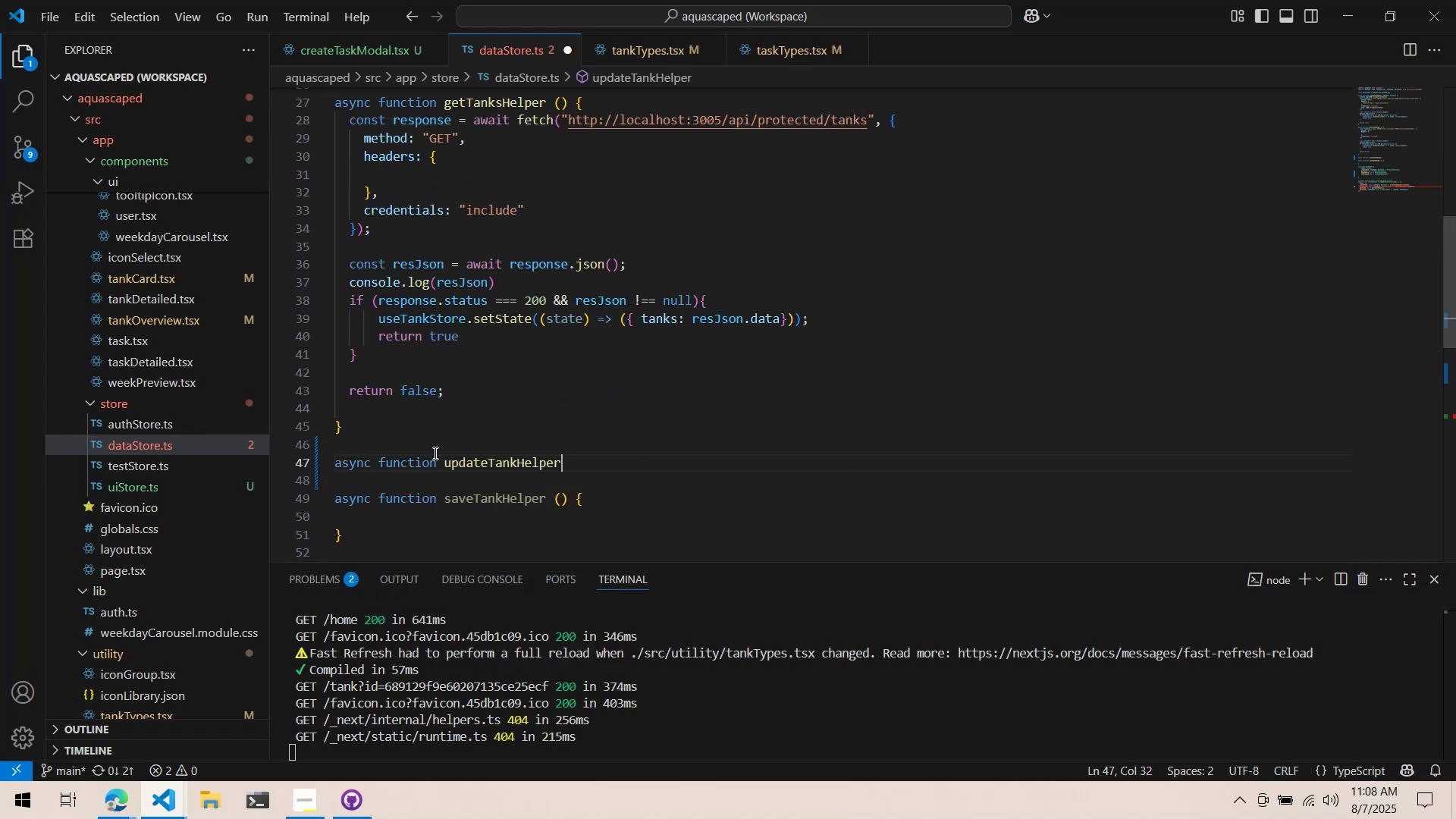 
type(() {)
 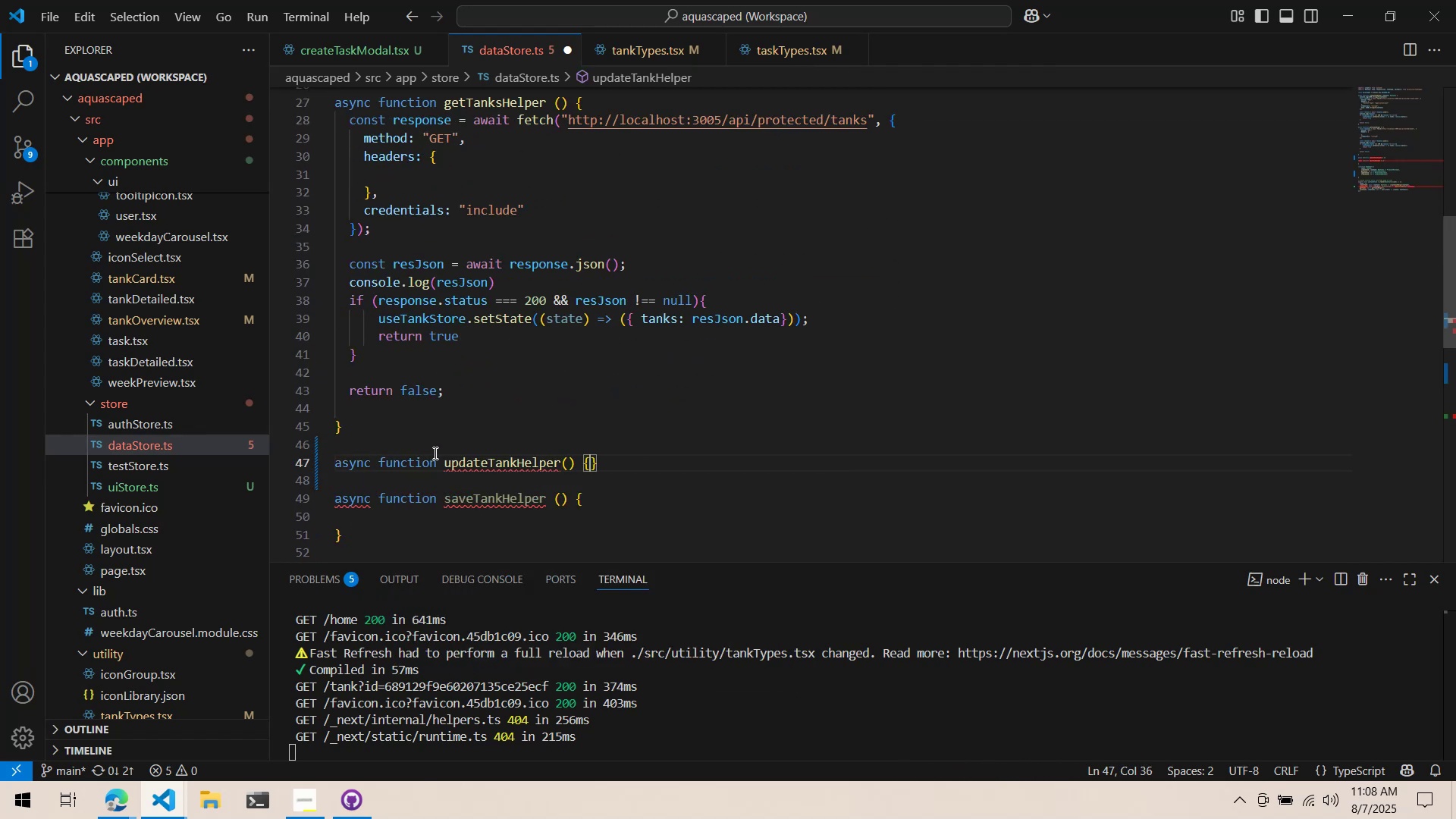 
key(Enter)
 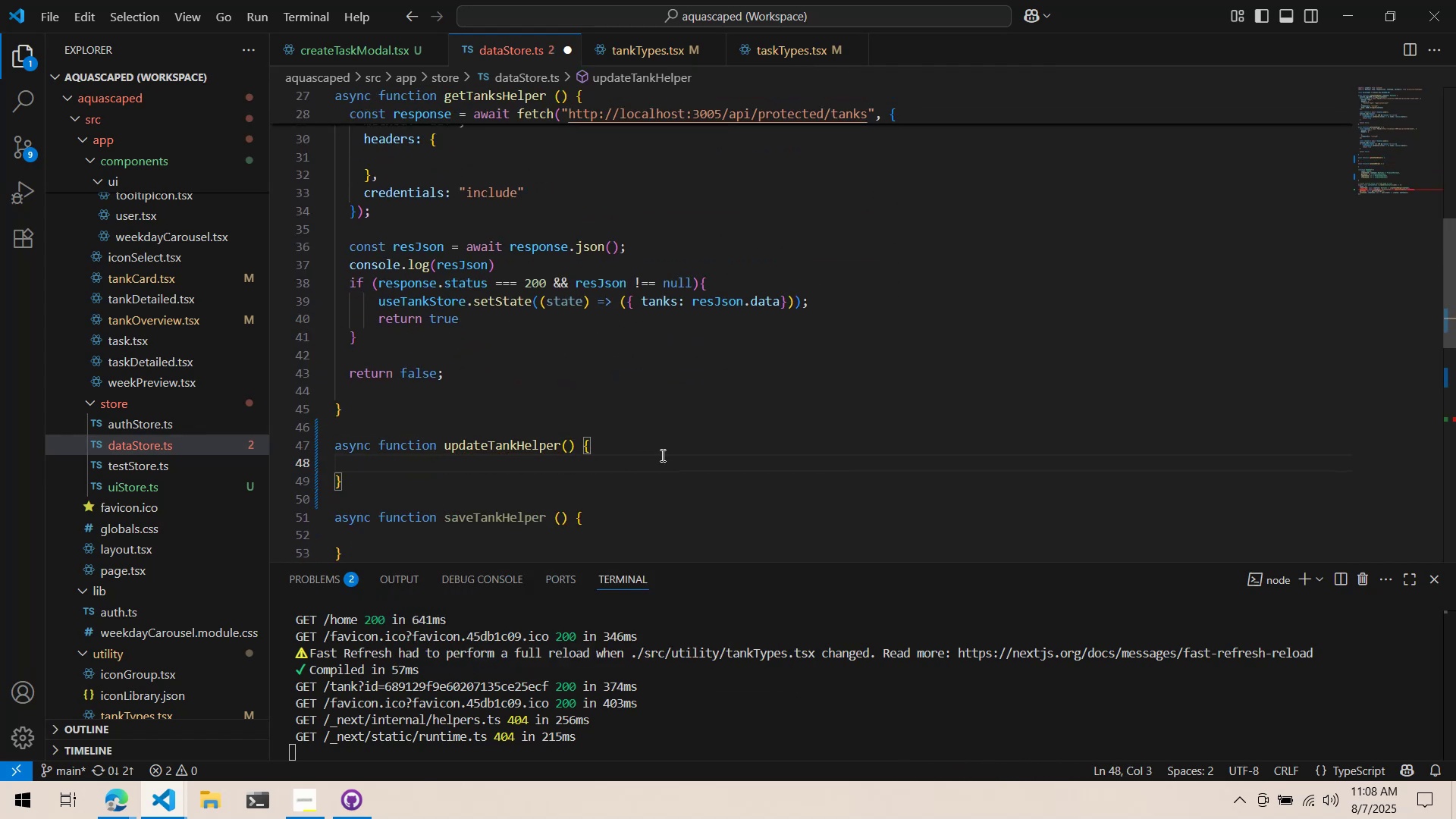 
scroll: coordinate [563, 408], scroll_direction: up, amount: 7.0
 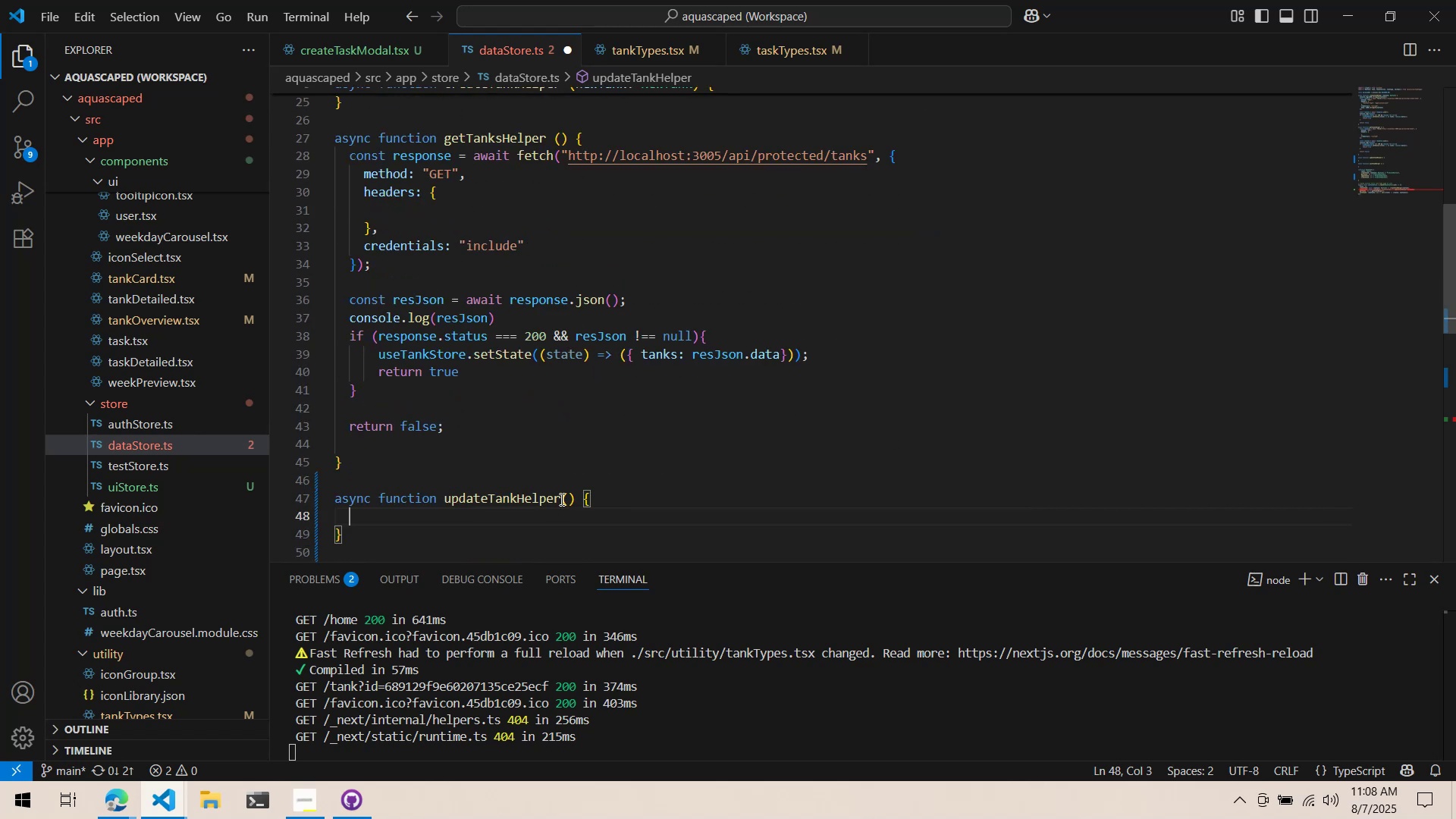 
key(Space)
 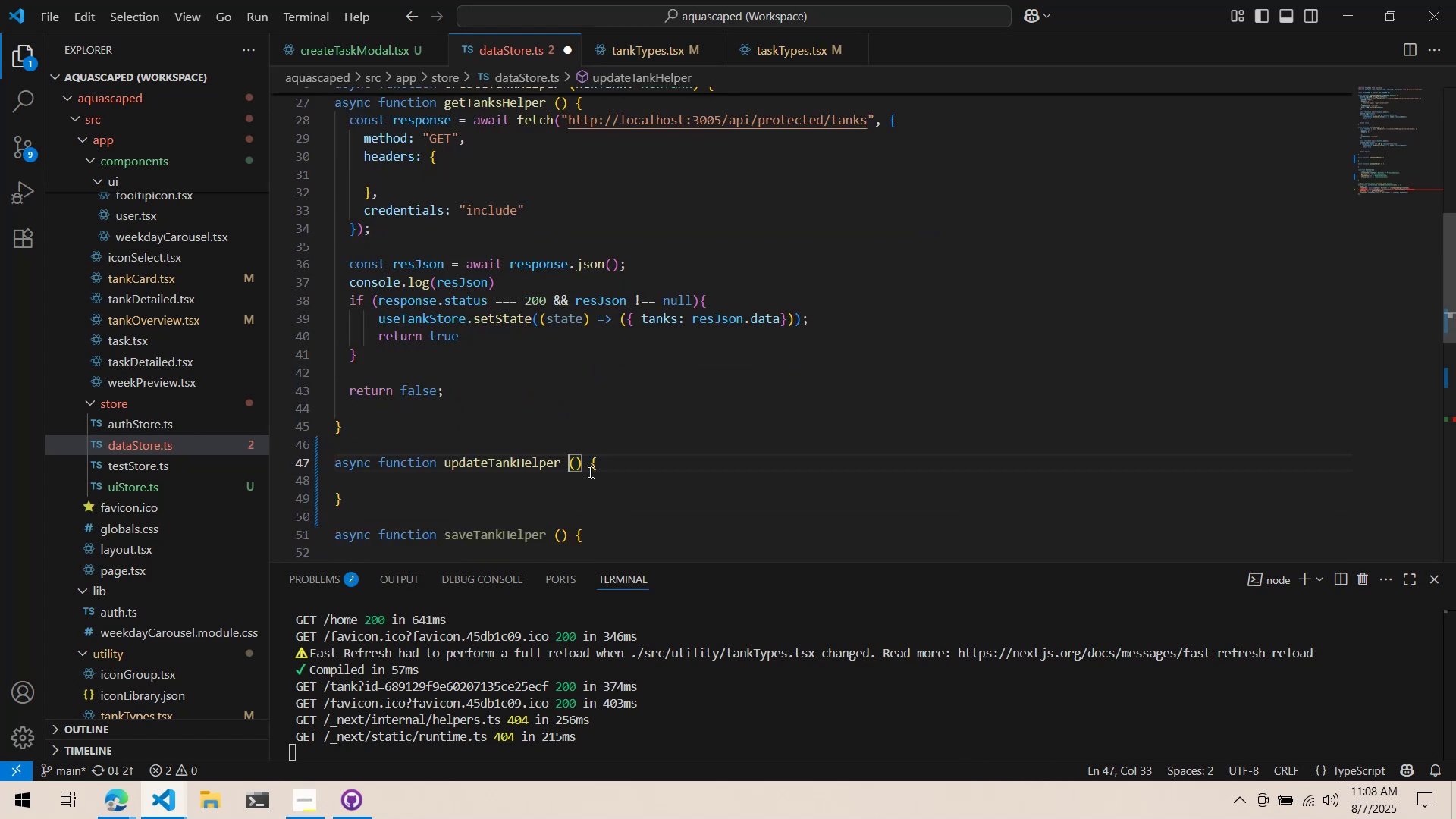 
double_click([589, 472])
 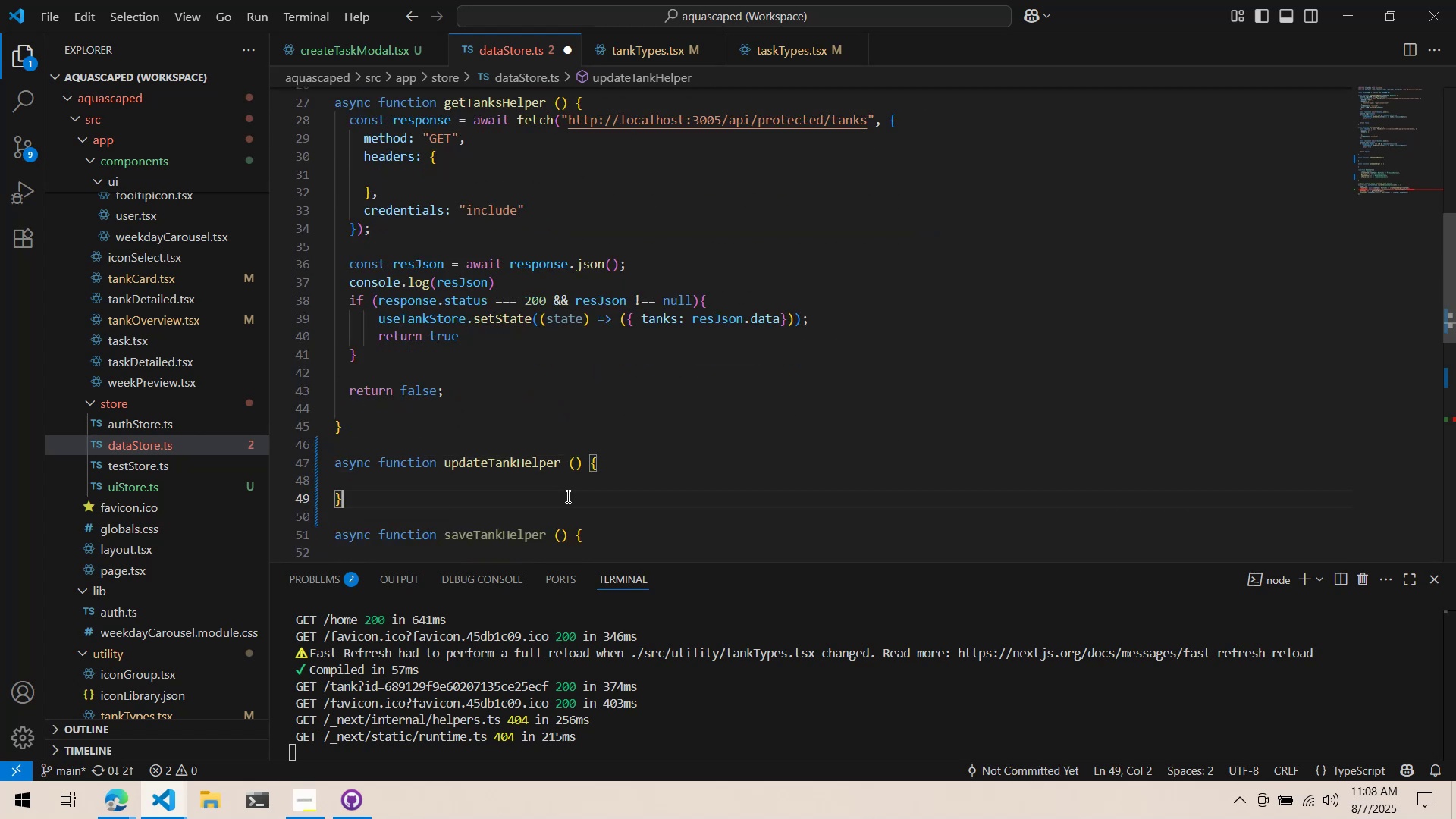 
triple_click([566, 496])
 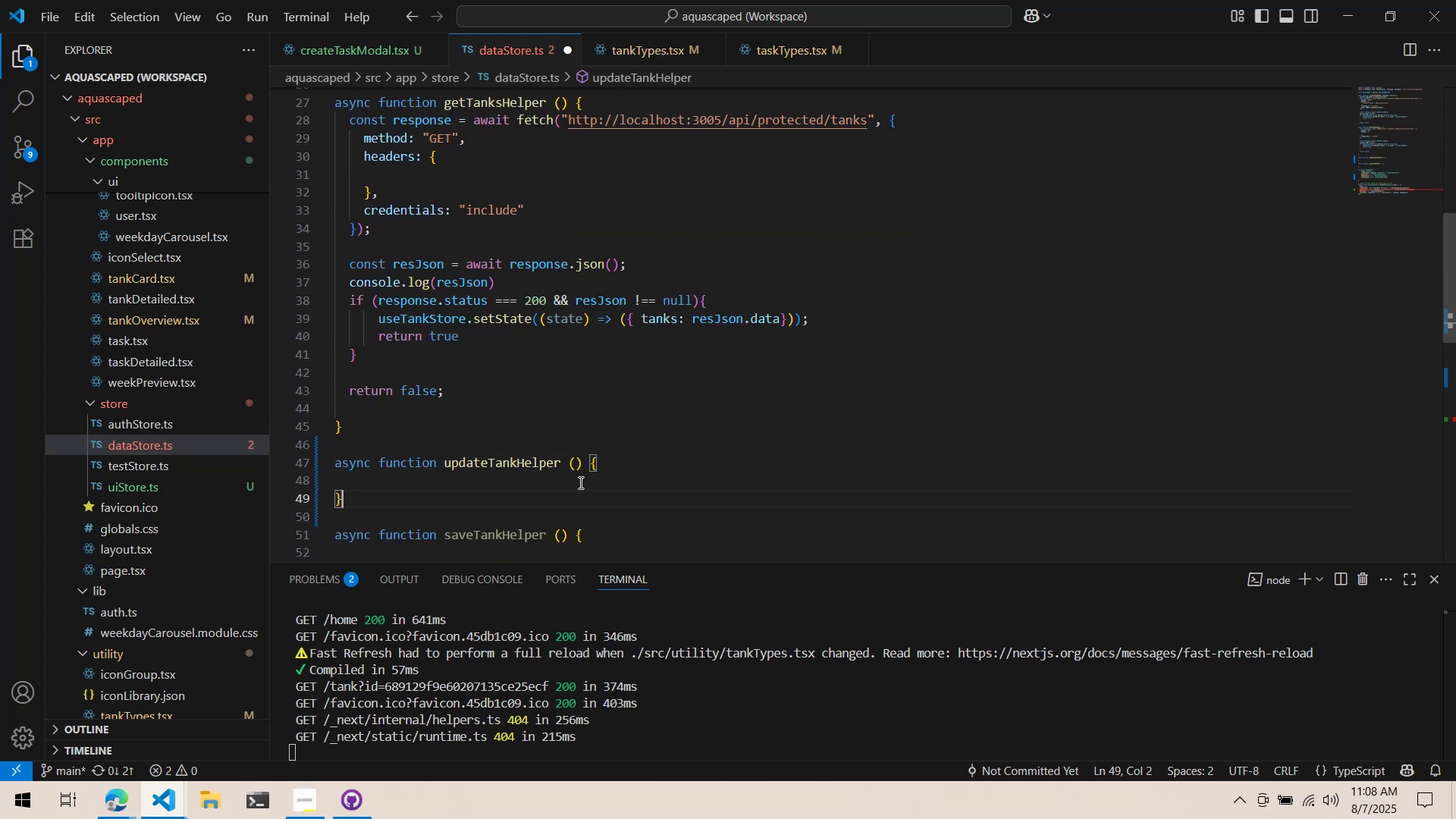 
triple_click([579, 482])
 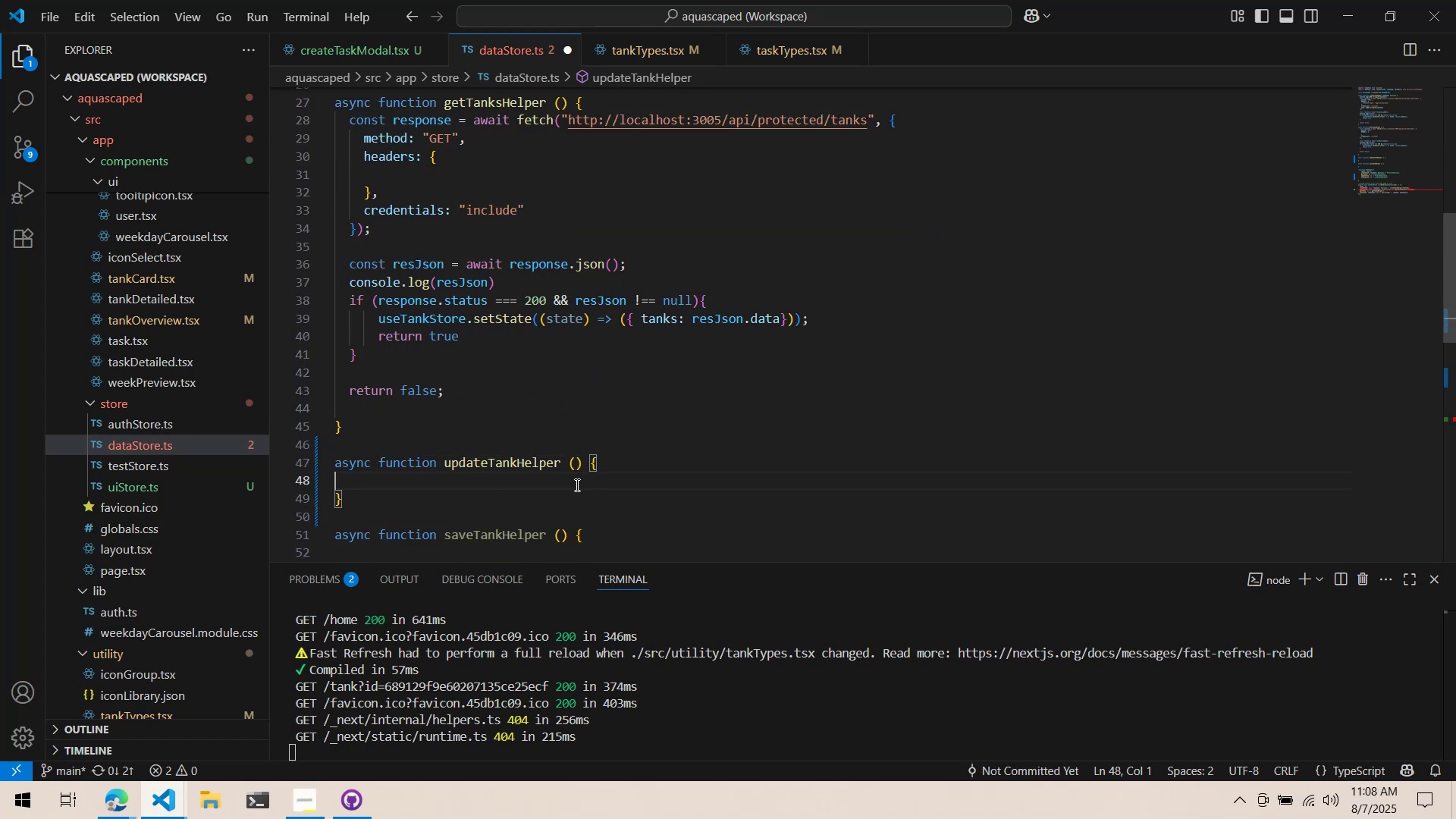 
key(Control+ControlLeft)
 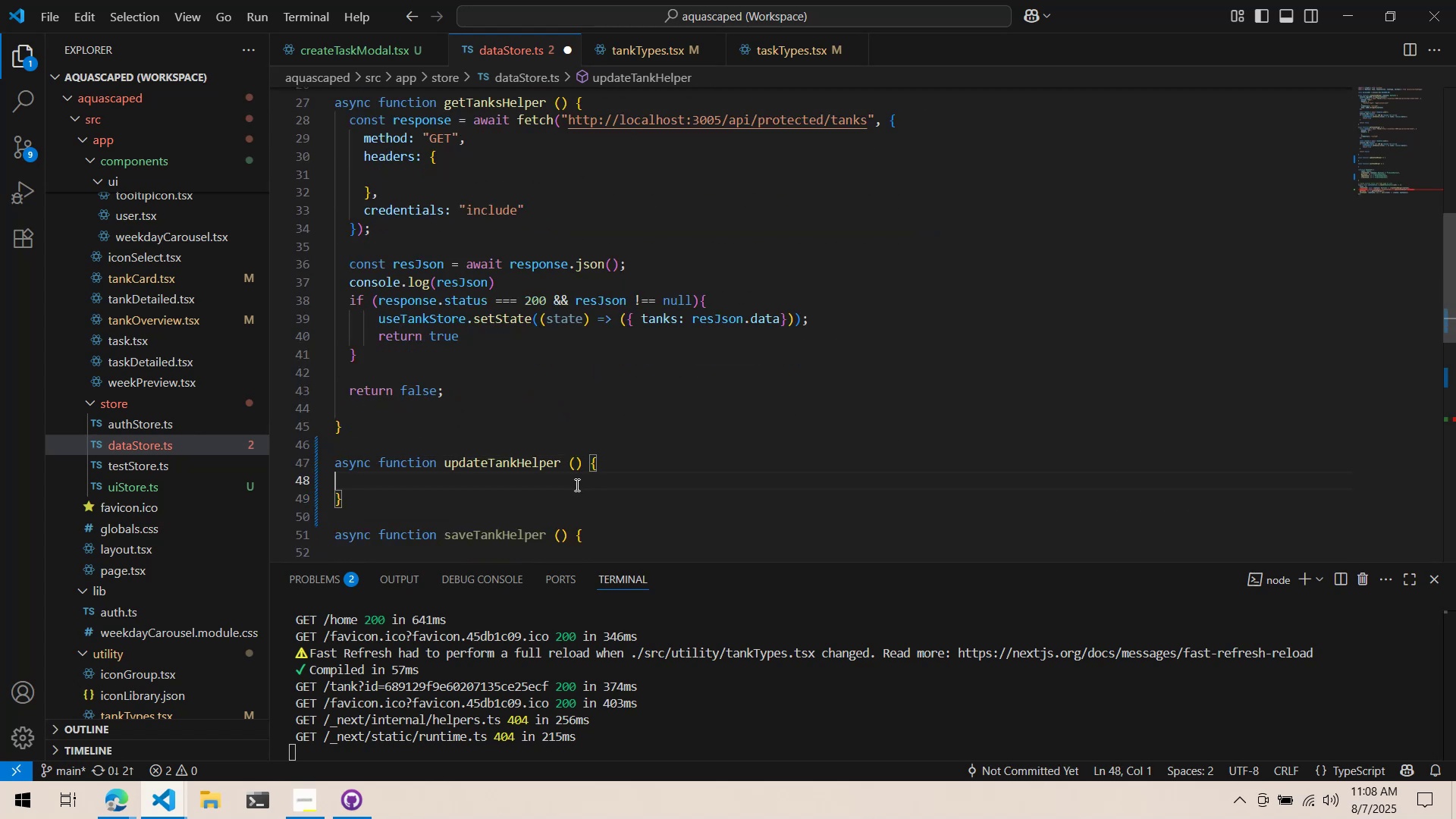 
key(Control+S)
 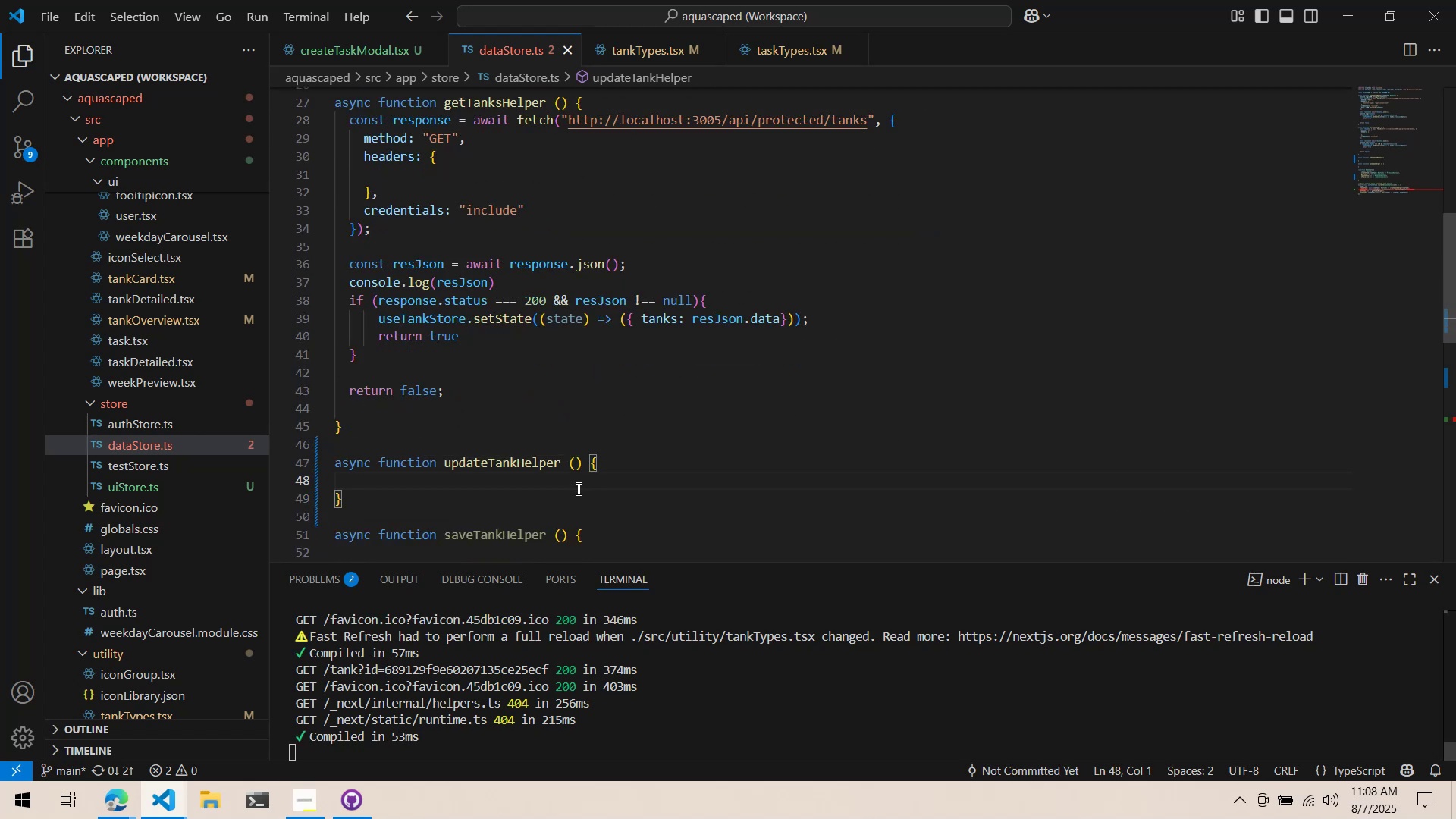 
key(Tab)
 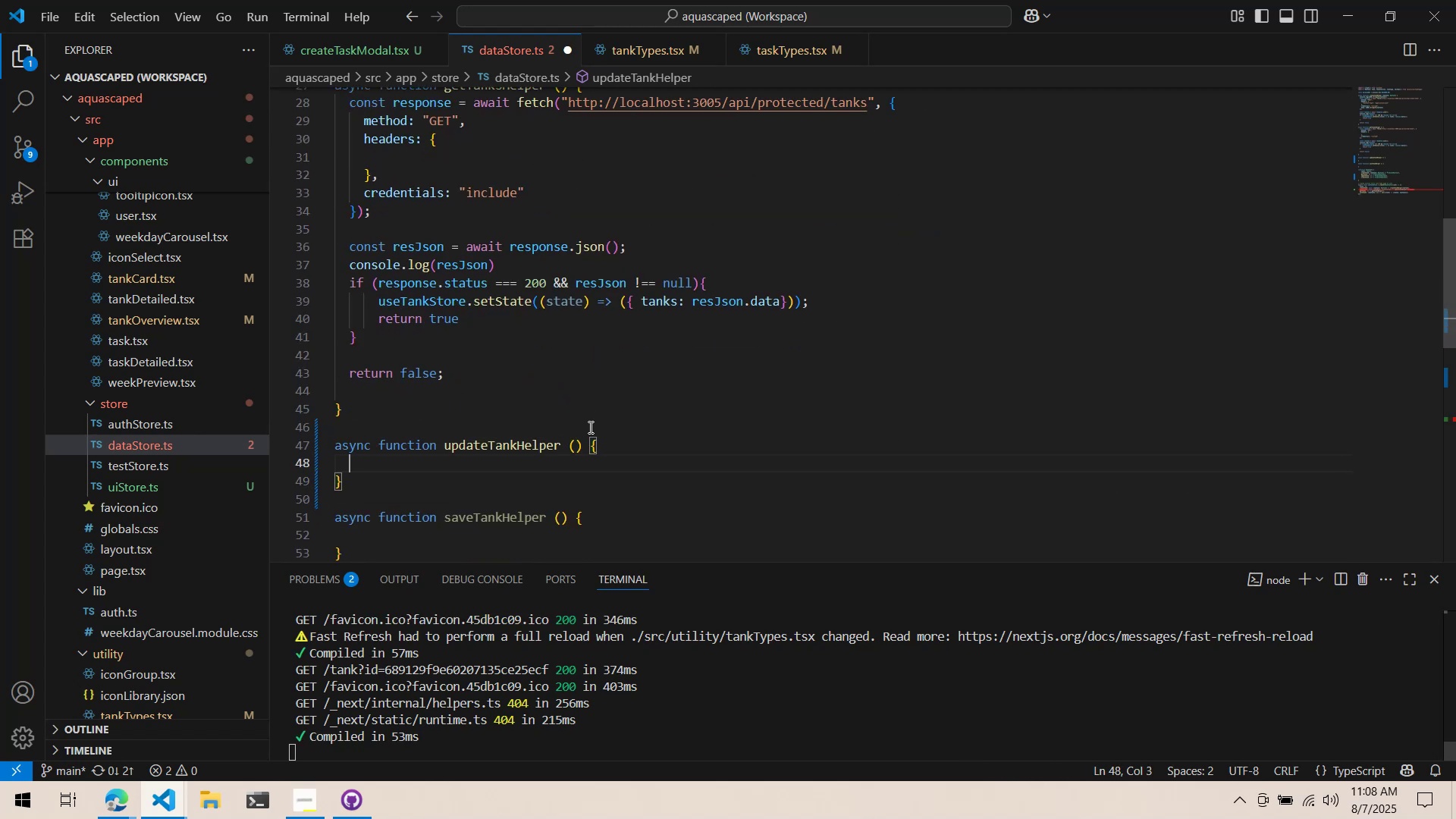 
scroll: coordinate [598, 268], scroll_direction: down, amount: 8.0
 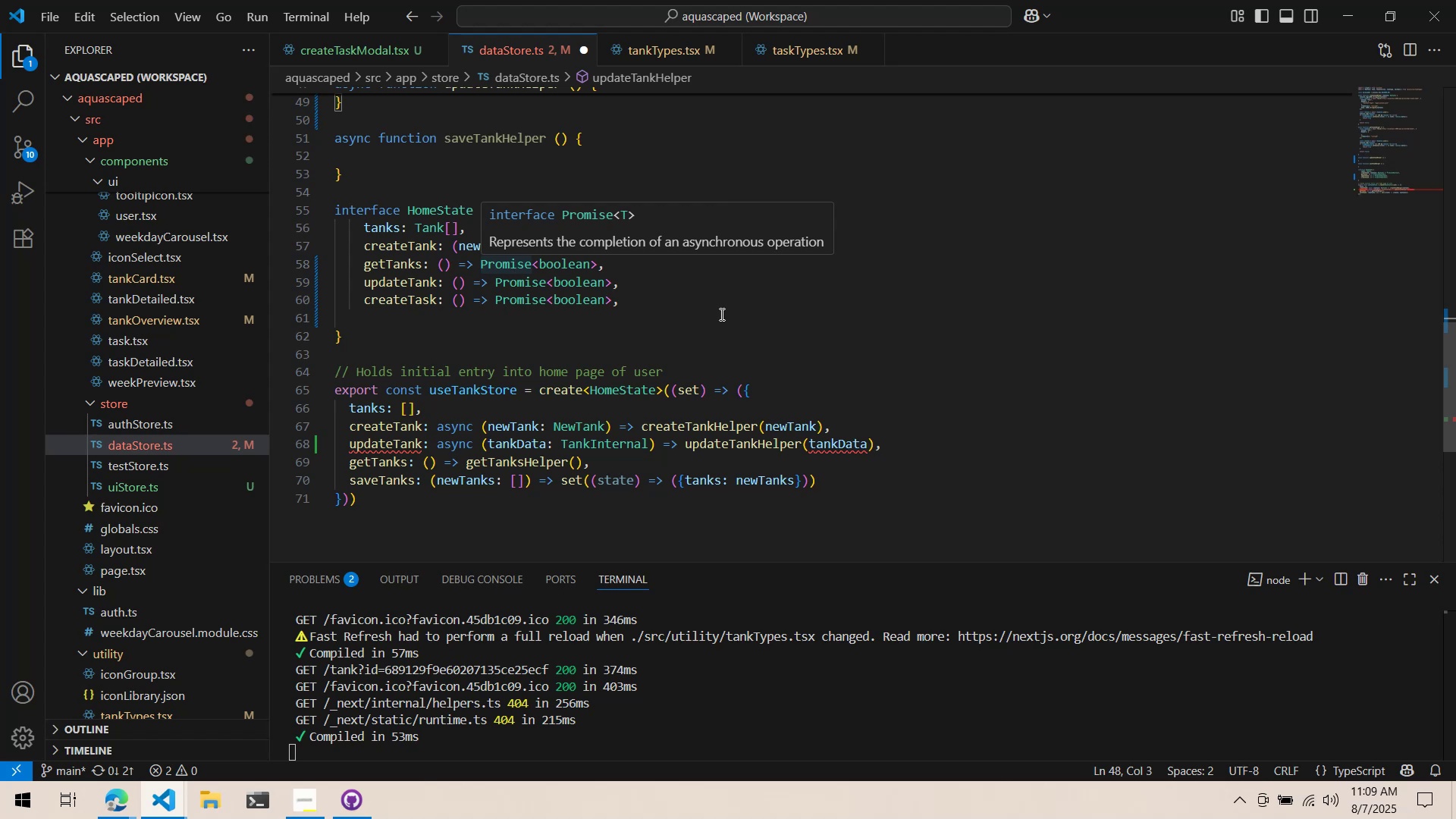 
wait(51.56)
 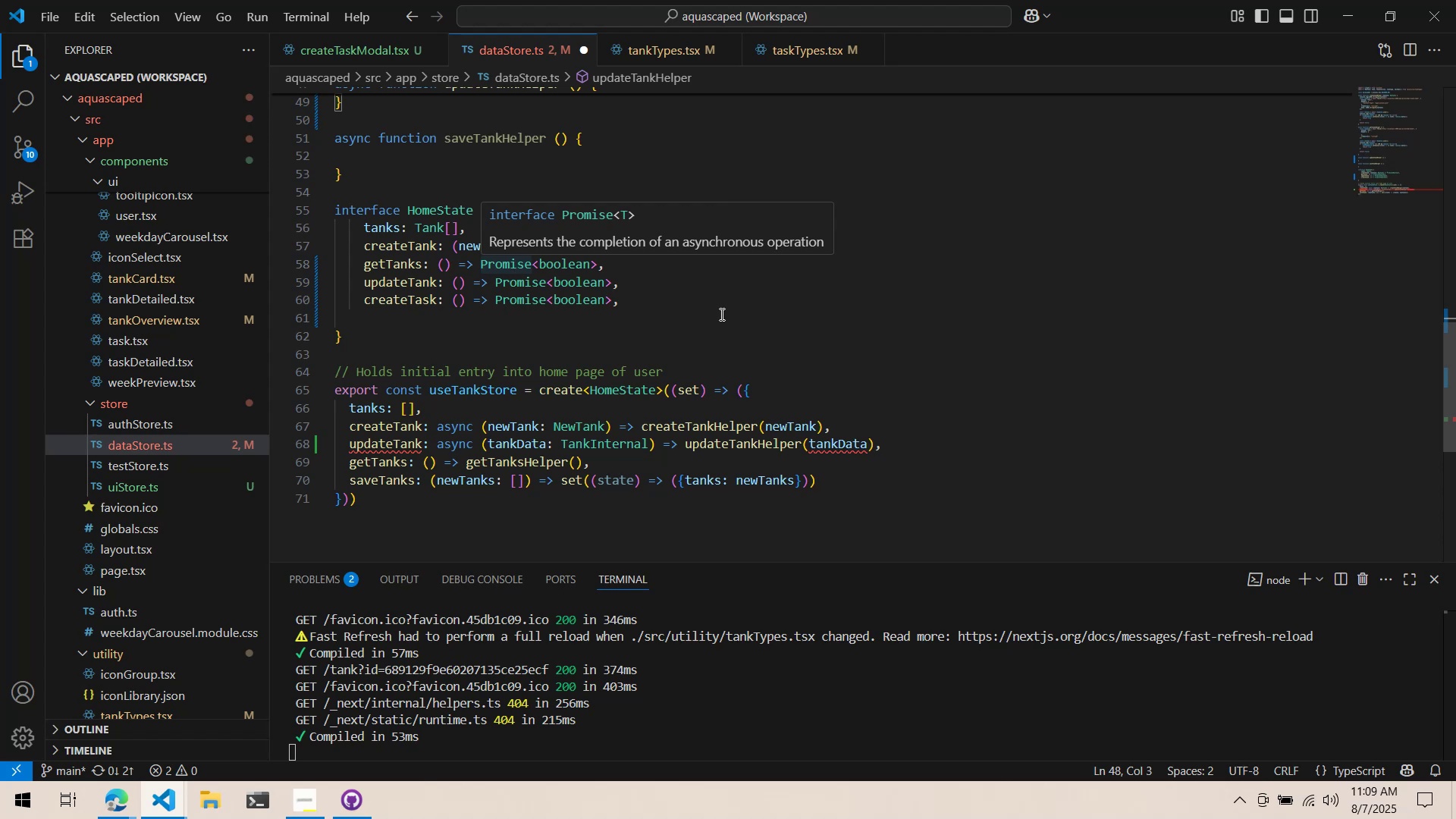 
scroll: coordinate [643, 249], scroll_direction: up, amount: 5.0
 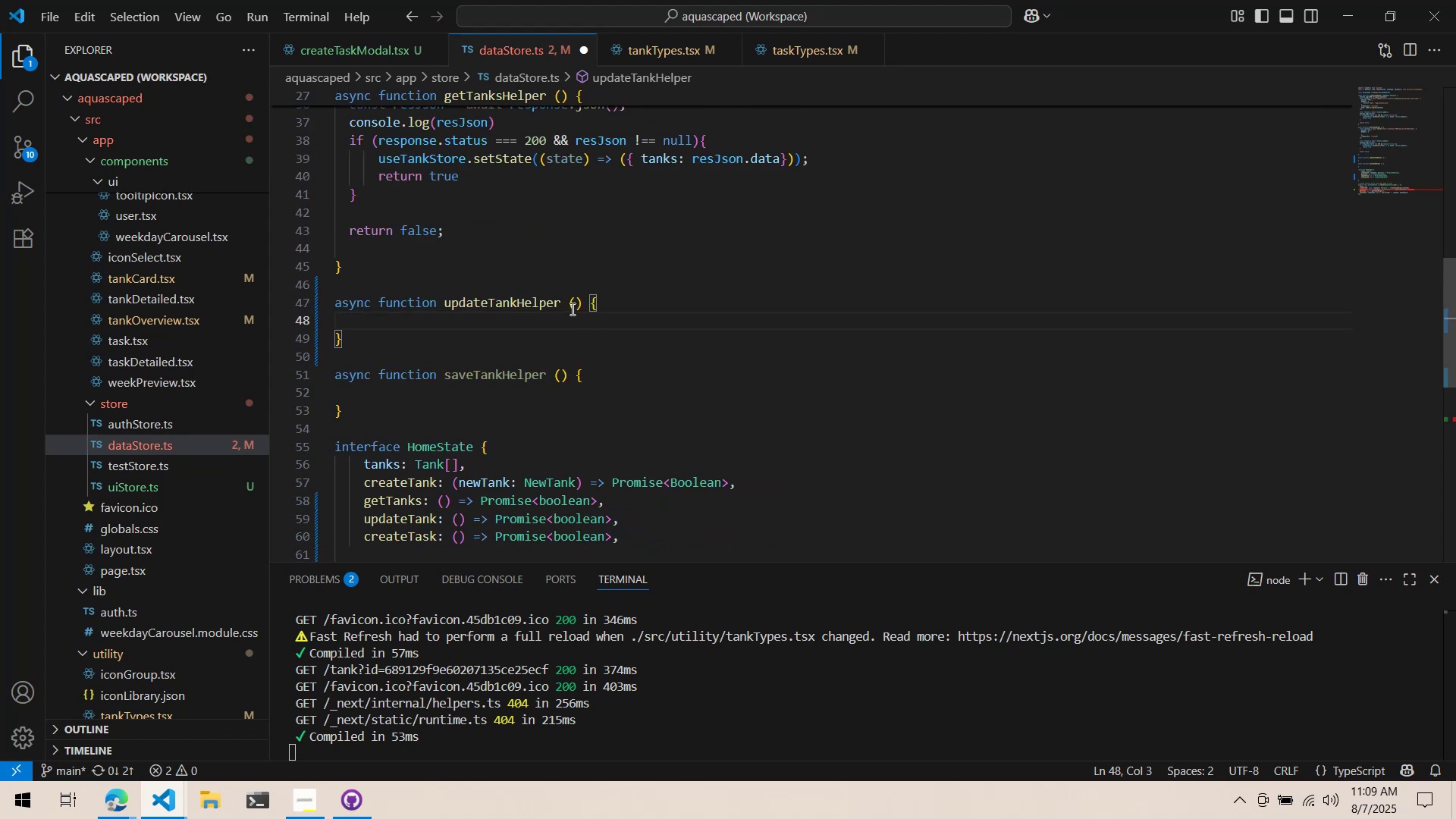 
left_click([571, 309])
 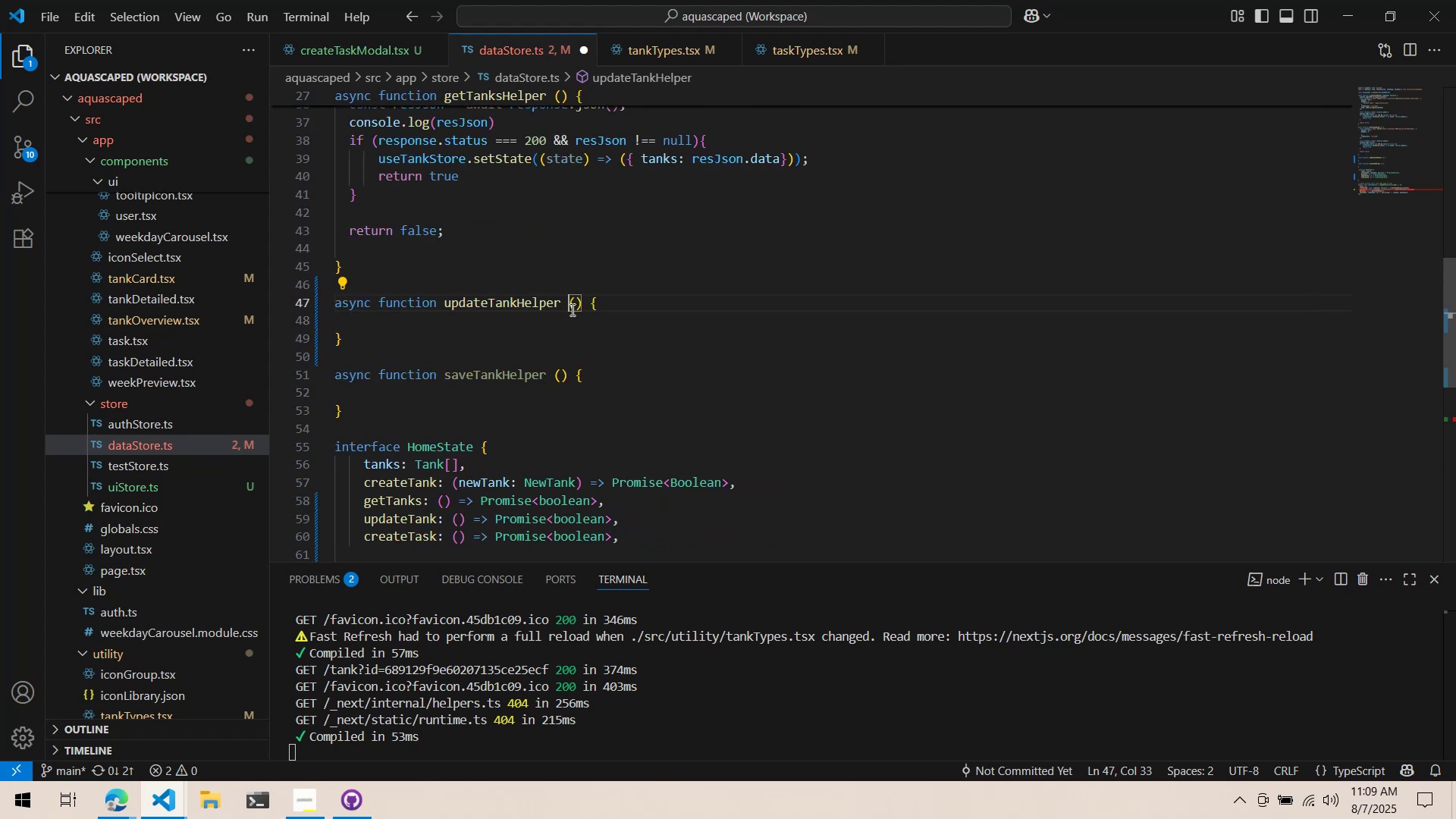 
scroll: coordinate [578, 291], scroll_direction: up, amount: 1.0
 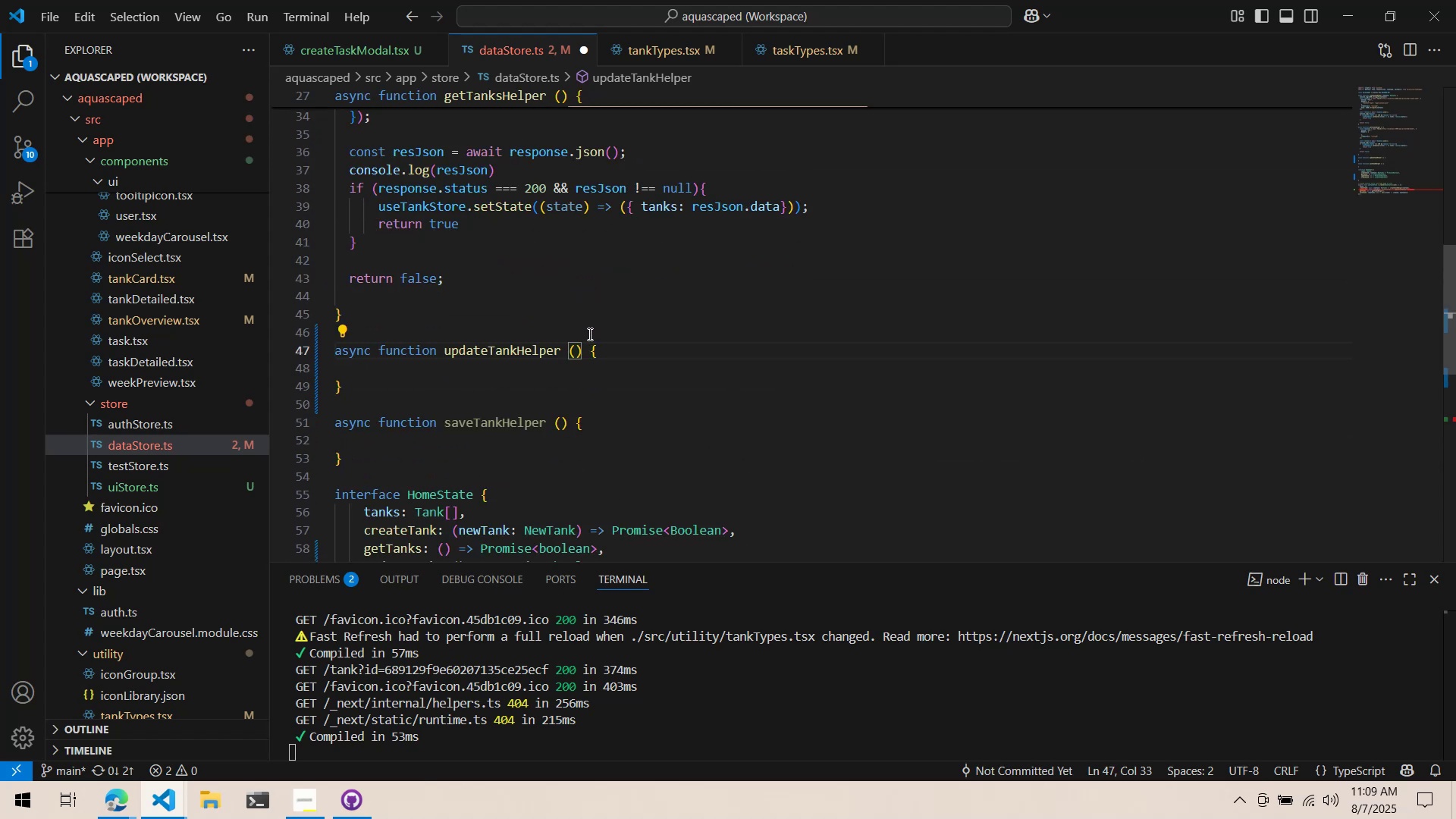 
scroll: coordinate [568, 314], scroll_direction: down, amount: 6.0
 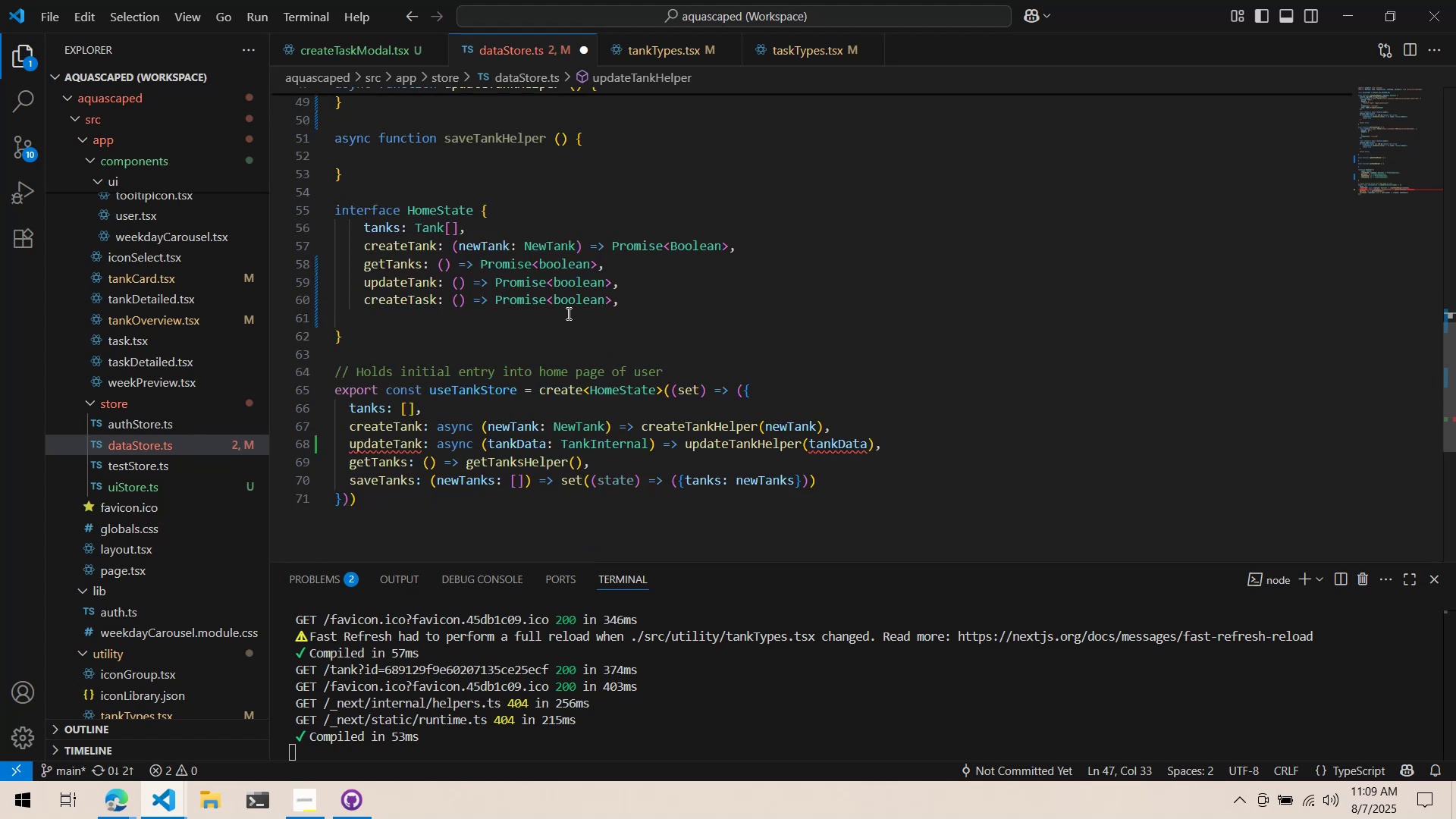 
scroll: coordinate [568, 316], scroll_direction: up, amount: 2.0
 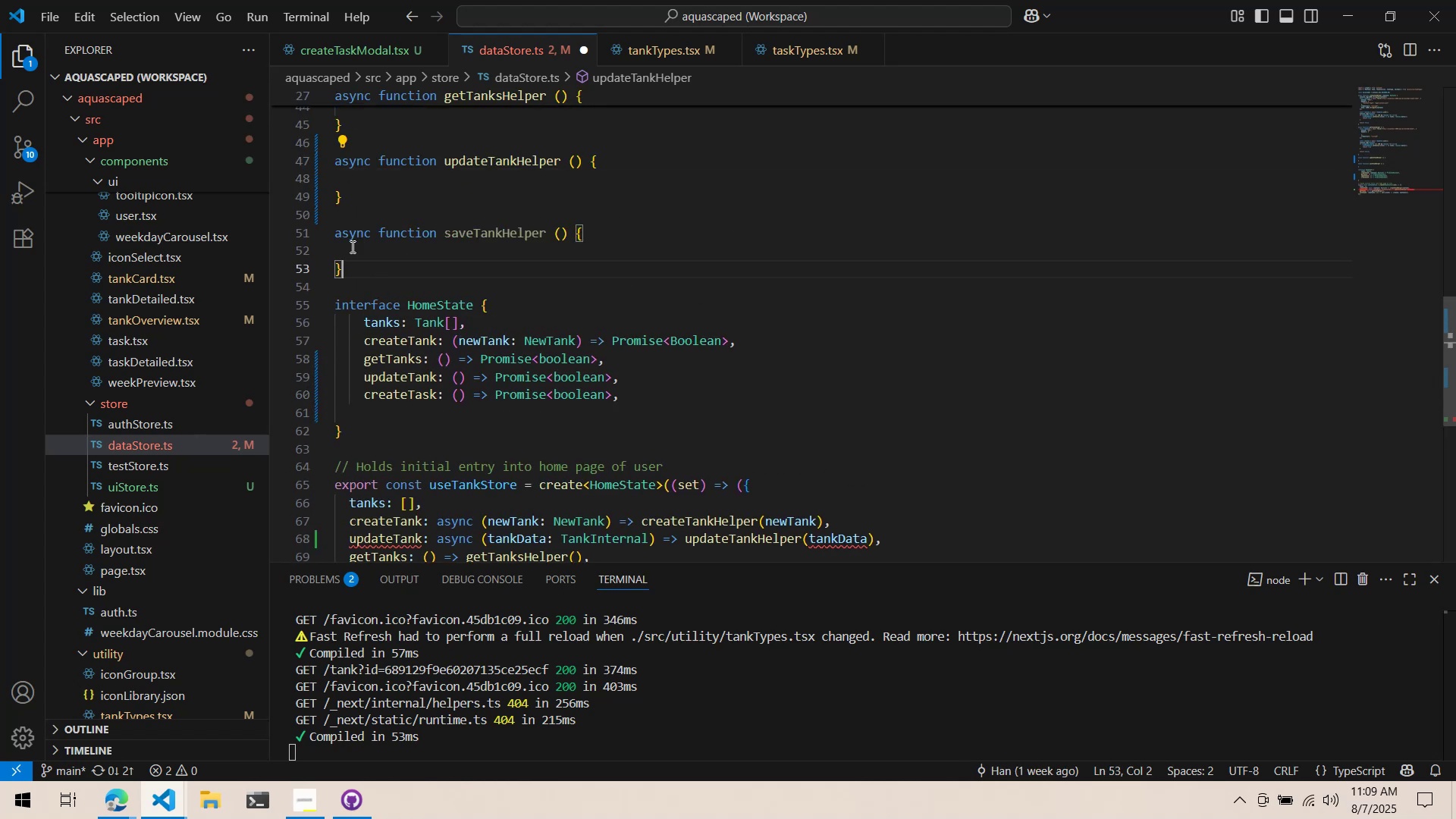 
key(Control+ControlLeft)
 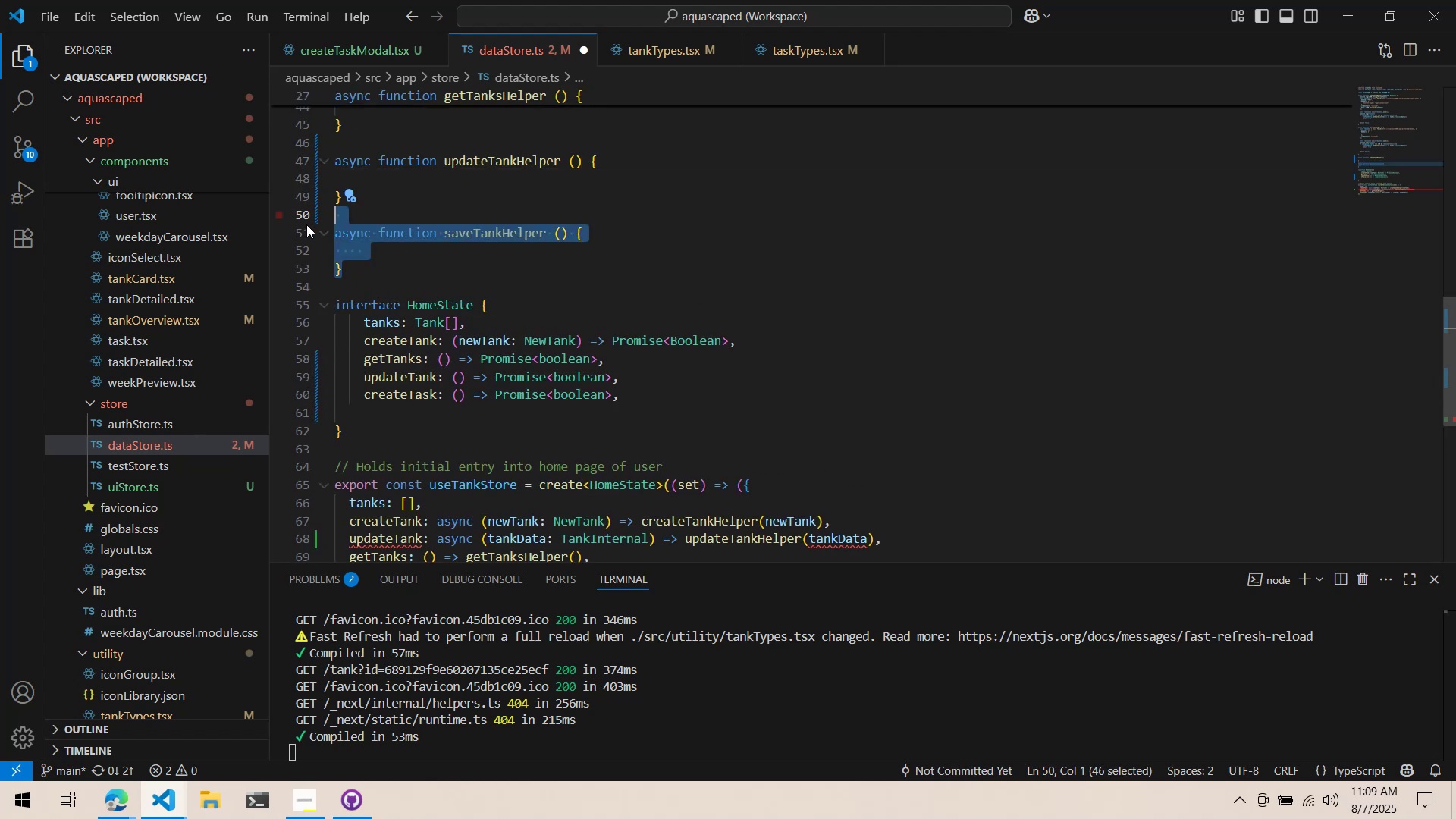 
key(Control+X)
 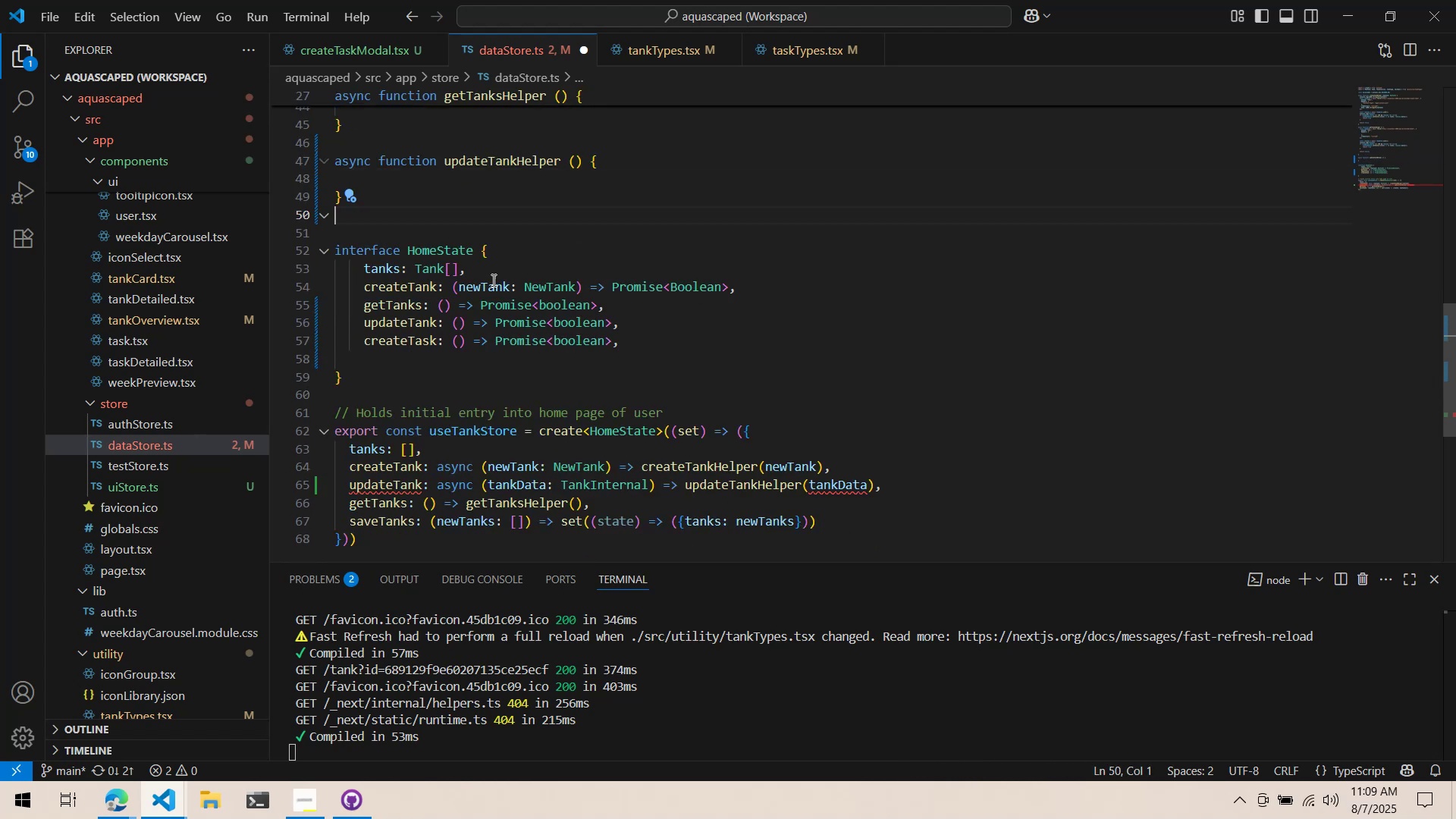 
scroll: coordinate [511, 243], scroll_direction: up, amount: 3.0
 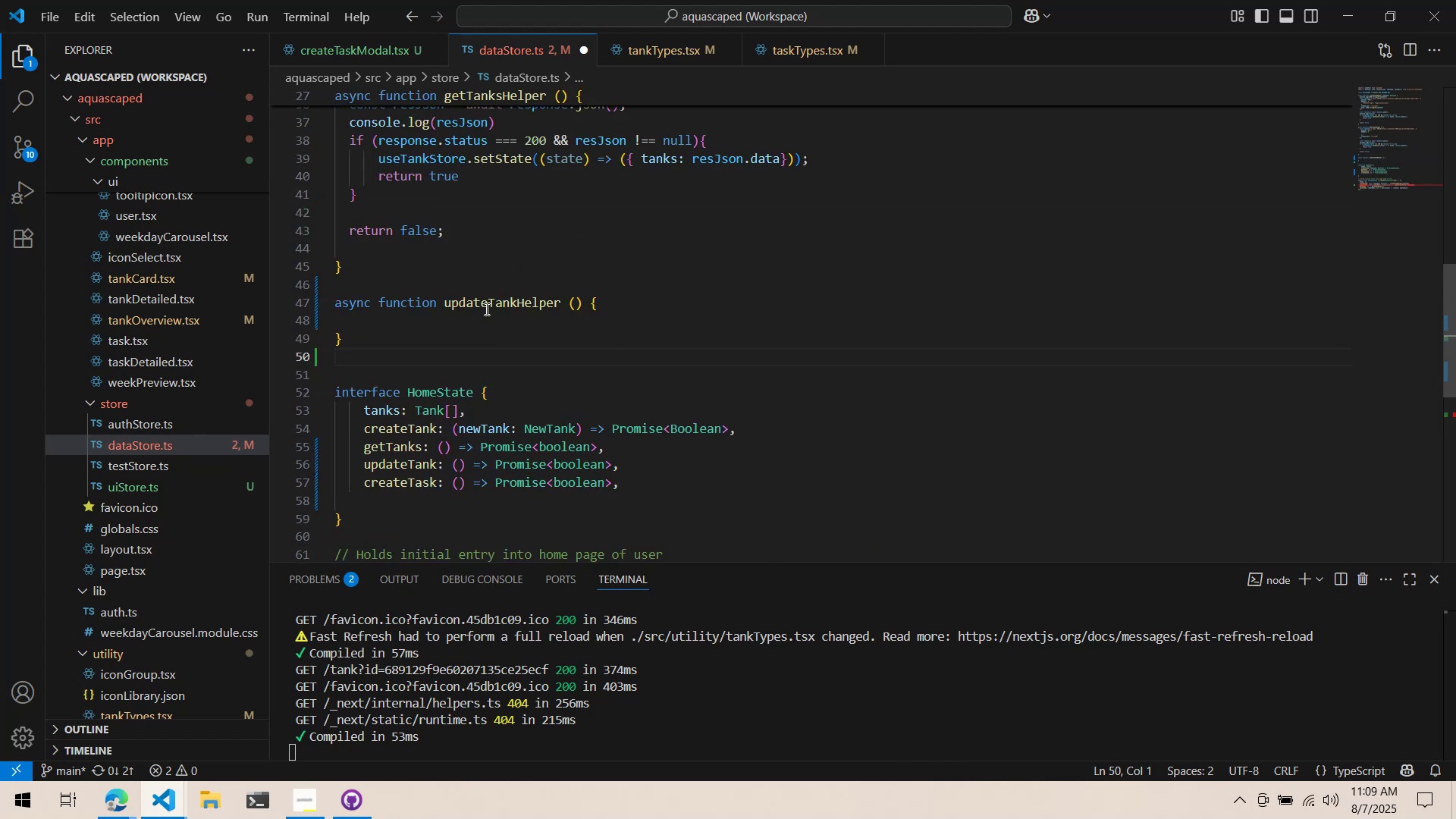 
key(Control+ControlLeft)
 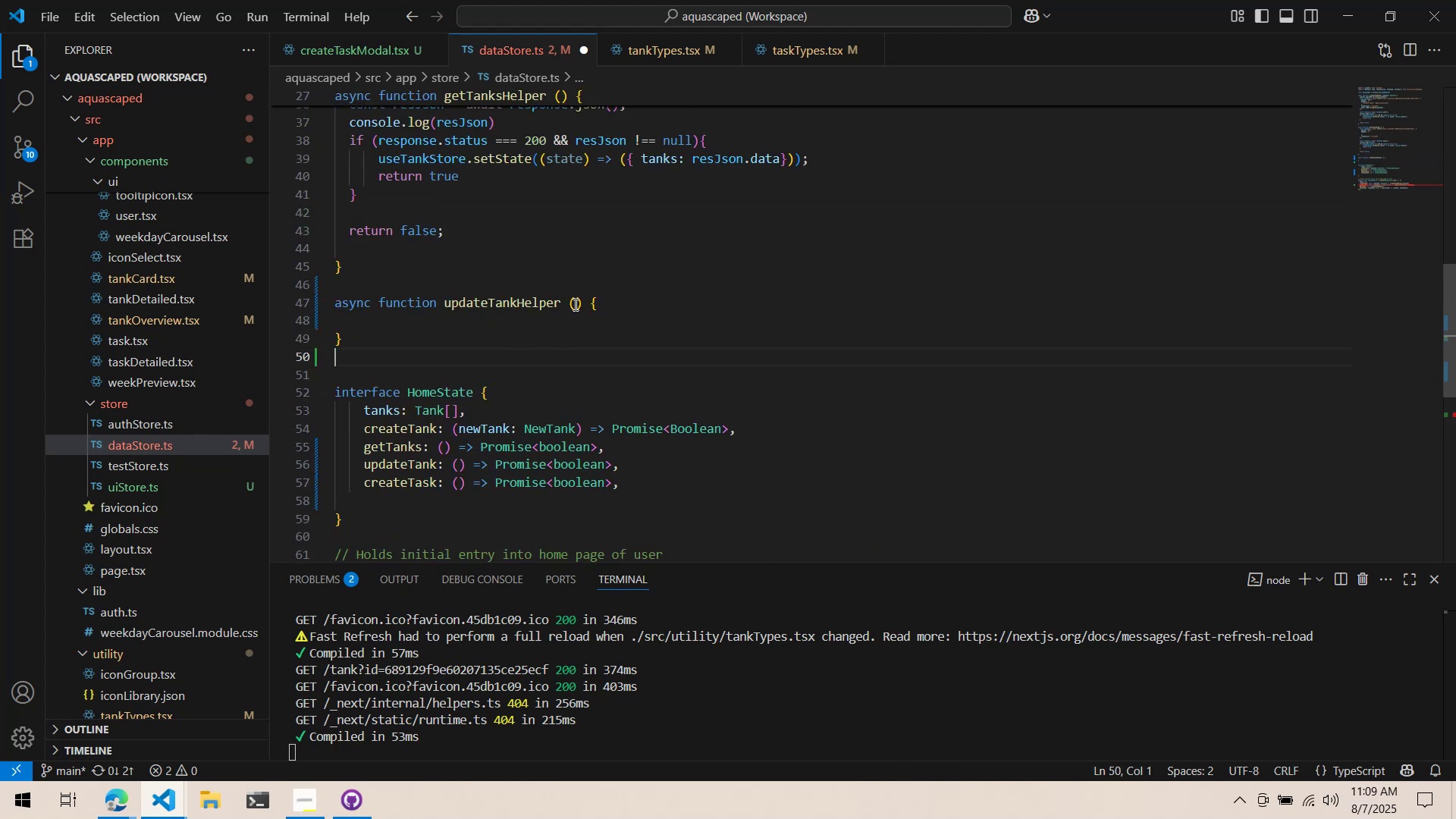 
left_click([574, 304])
 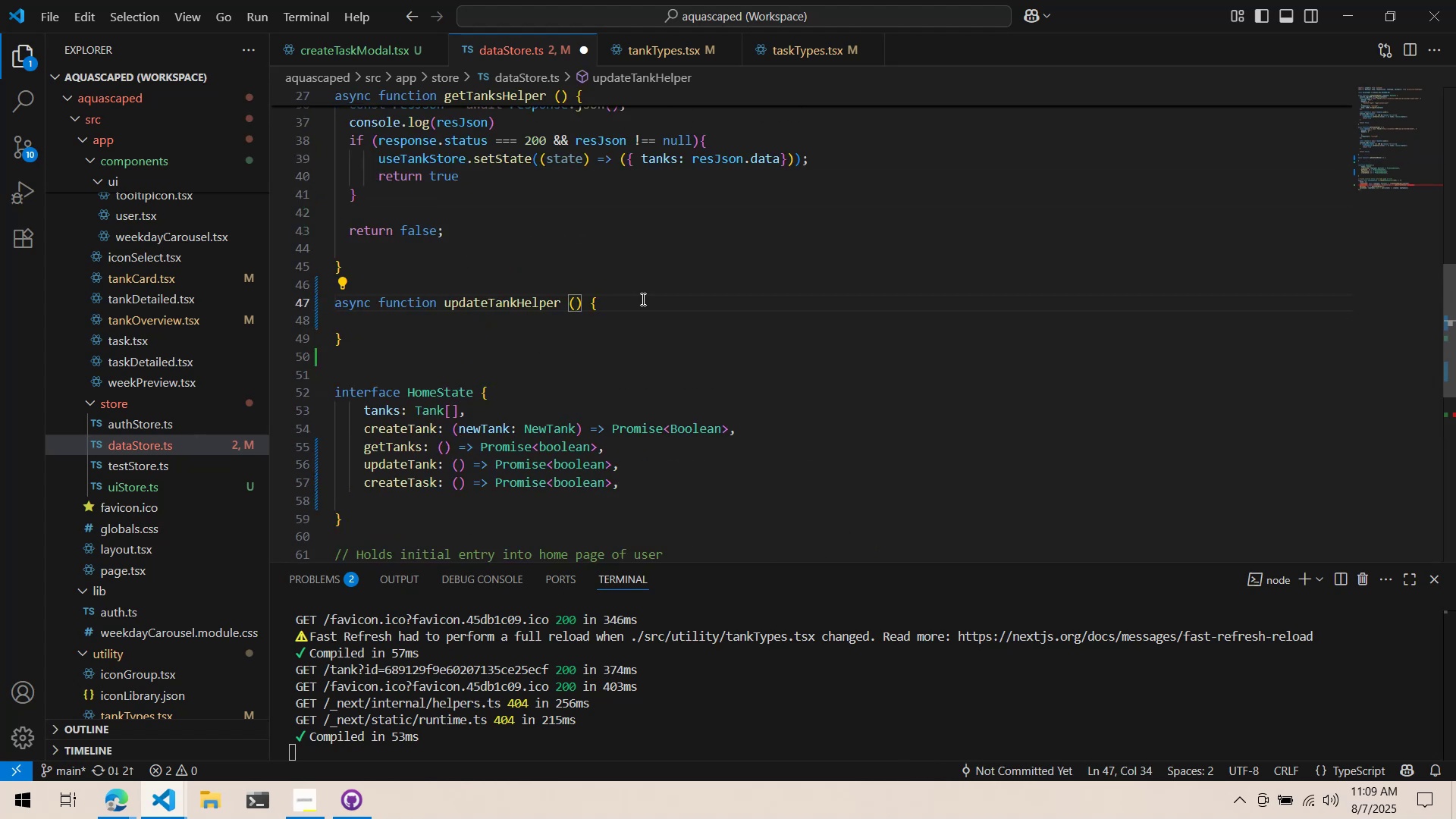 
type(new)
key(Backspace)
key(Backspace)
key(Backspace)
type(tankData: Tank)
 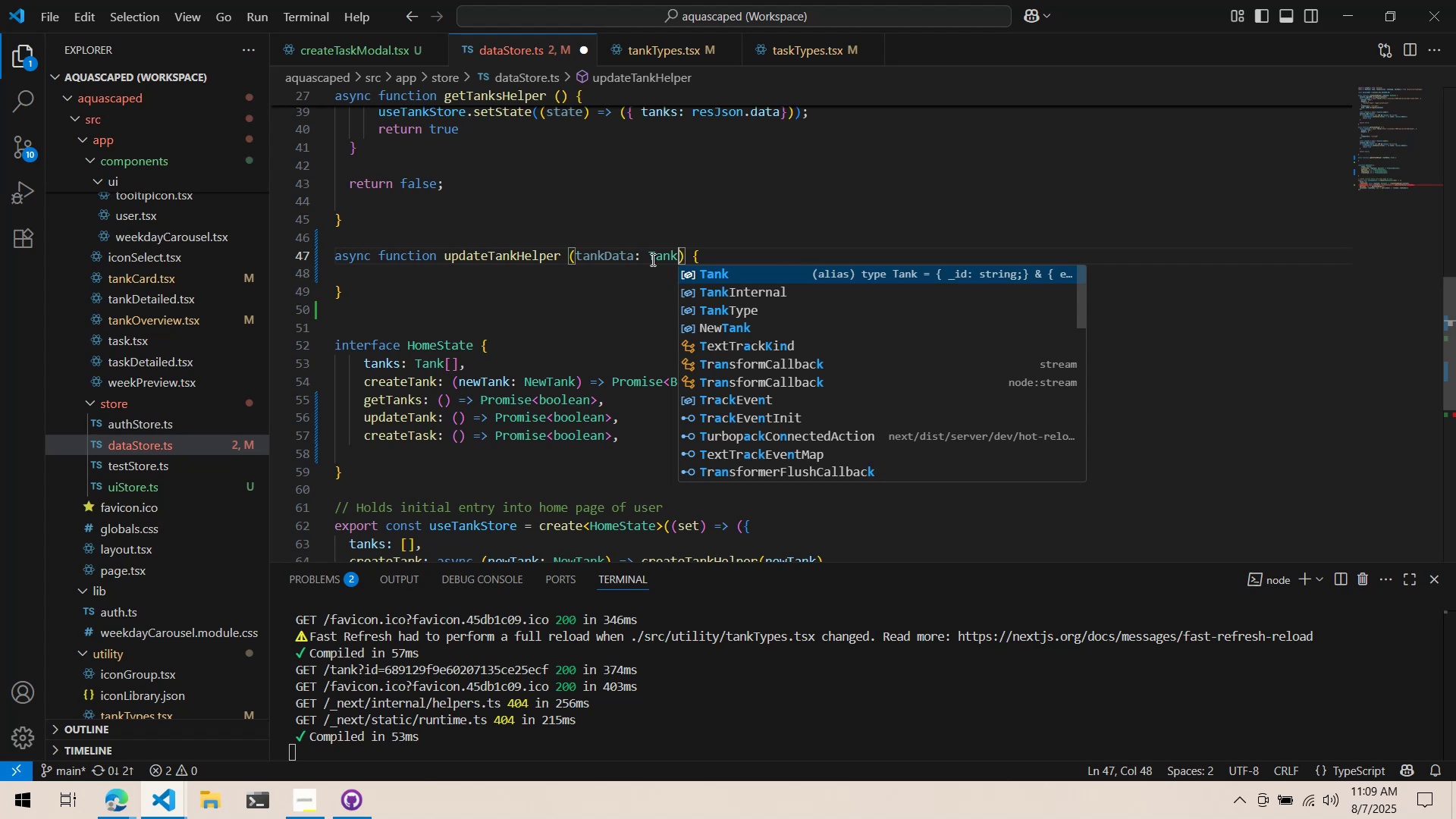 
scroll: coordinate [654, 275], scroll_direction: down, amount: 4.0
 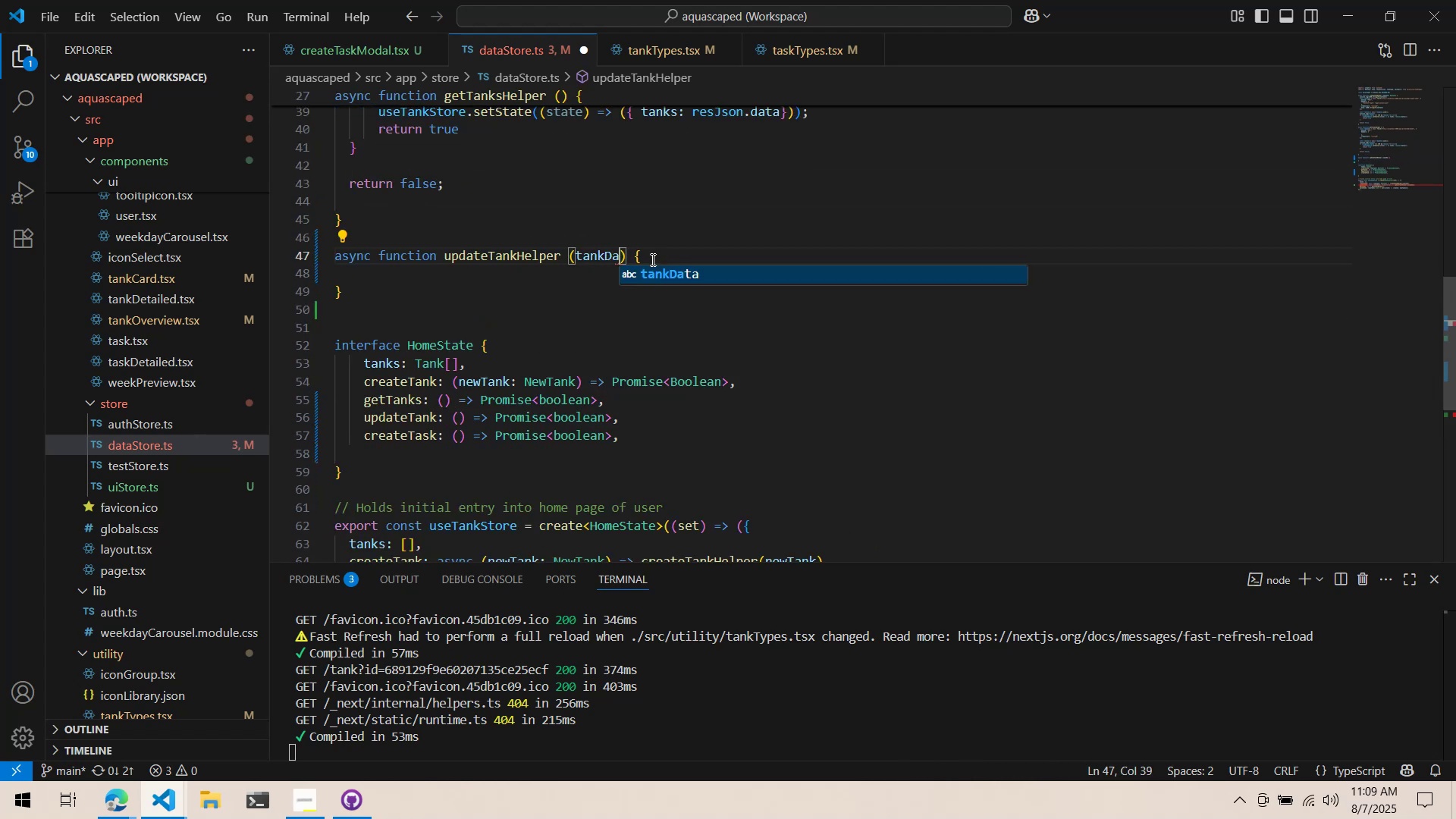 
hold_key(key=ShiftLeft, duration=0.32)
 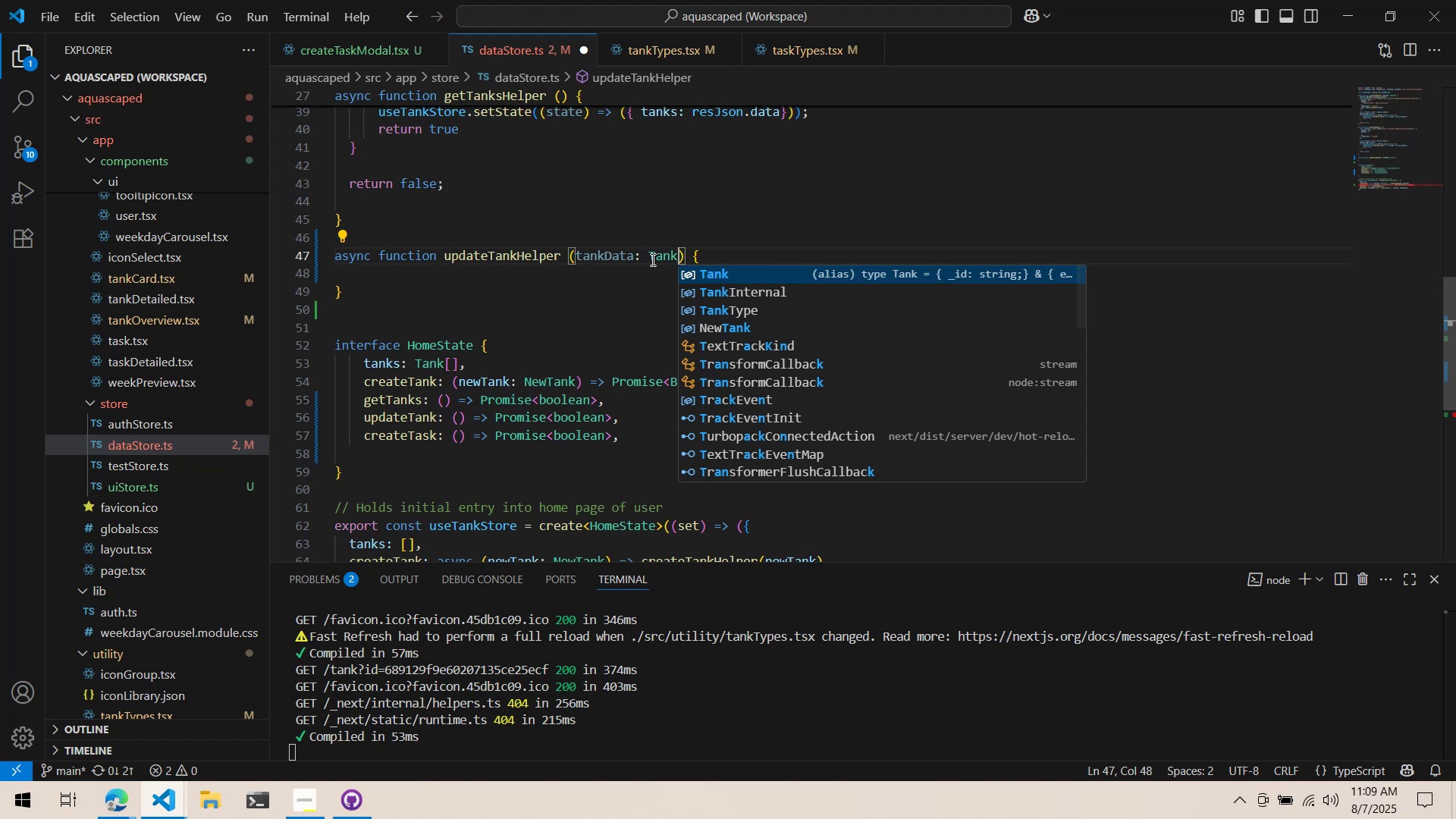 
scroll: coordinate [672, 250], scroll_direction: down, amount: 6.0
 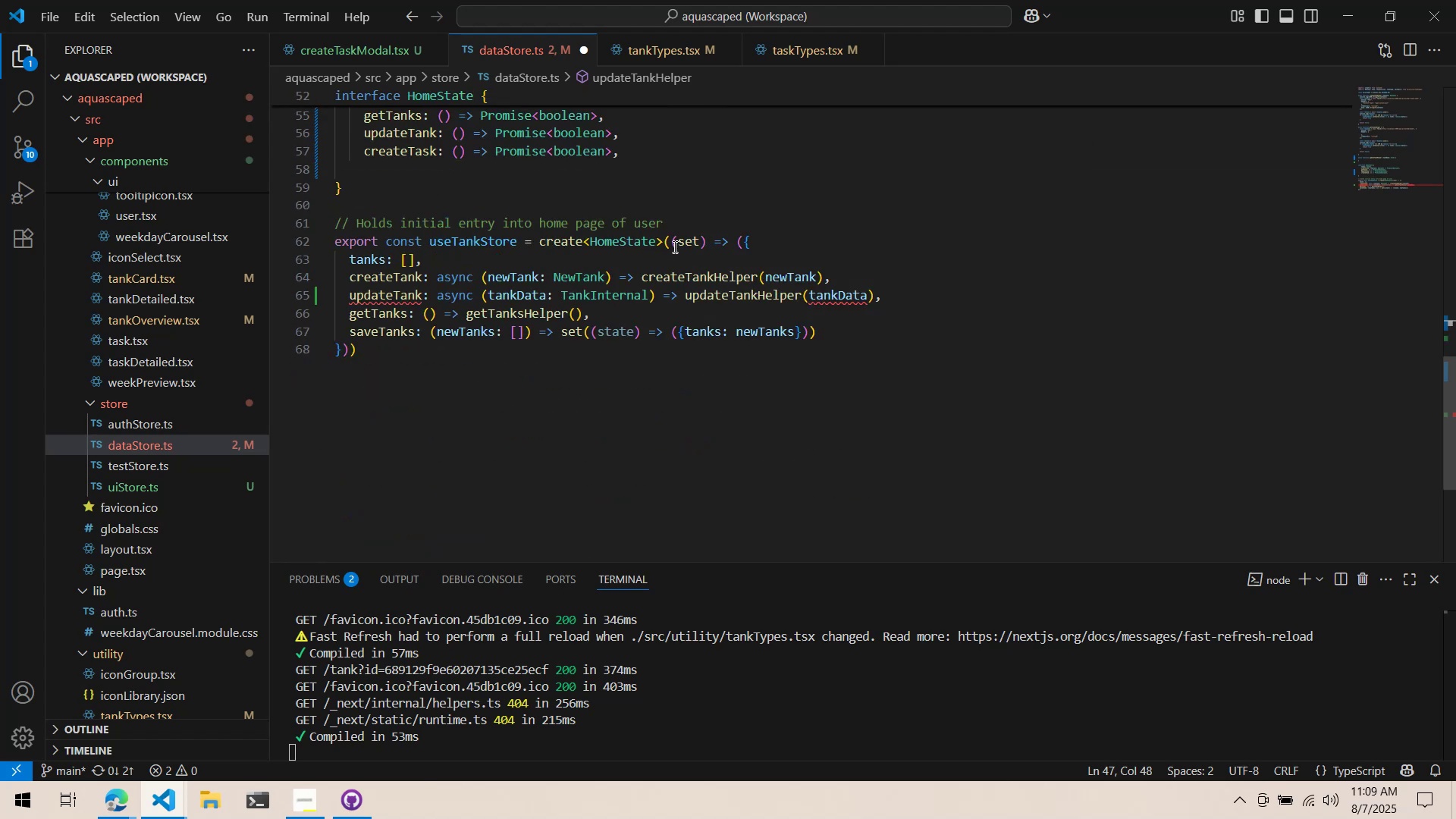 
key(Control+Backspace)
 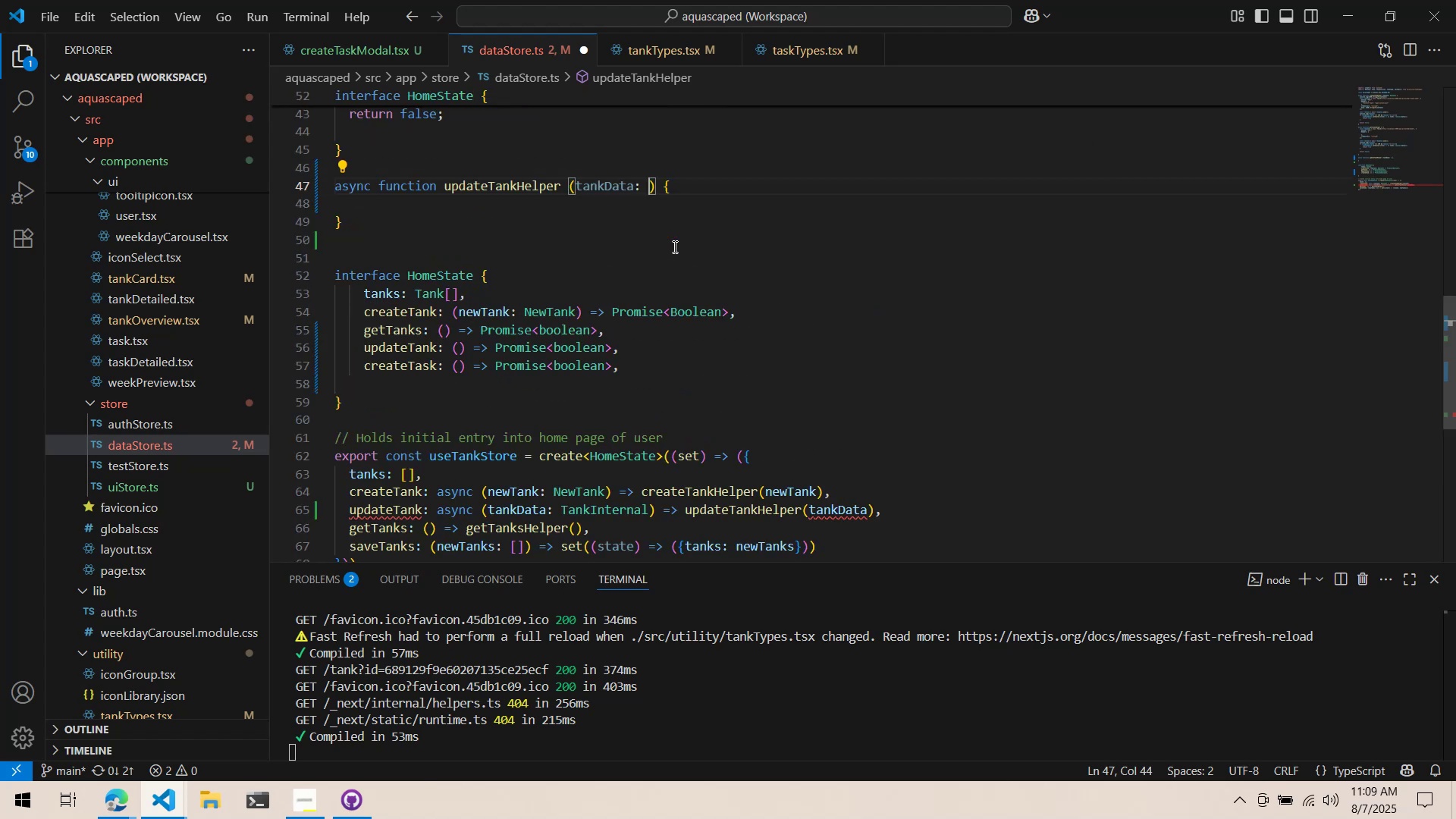 
type(TankINernal)
 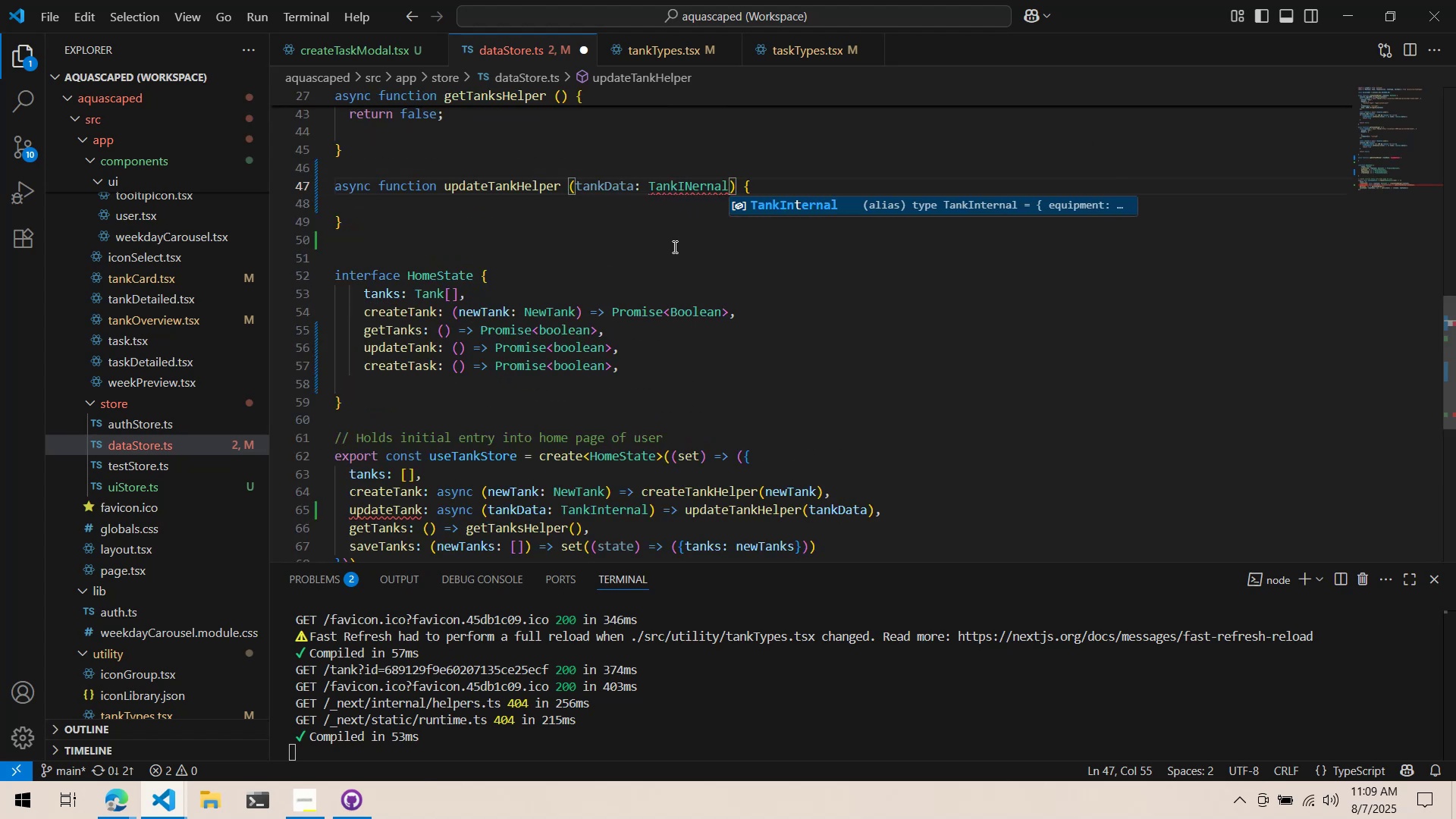 
key(Enter)
 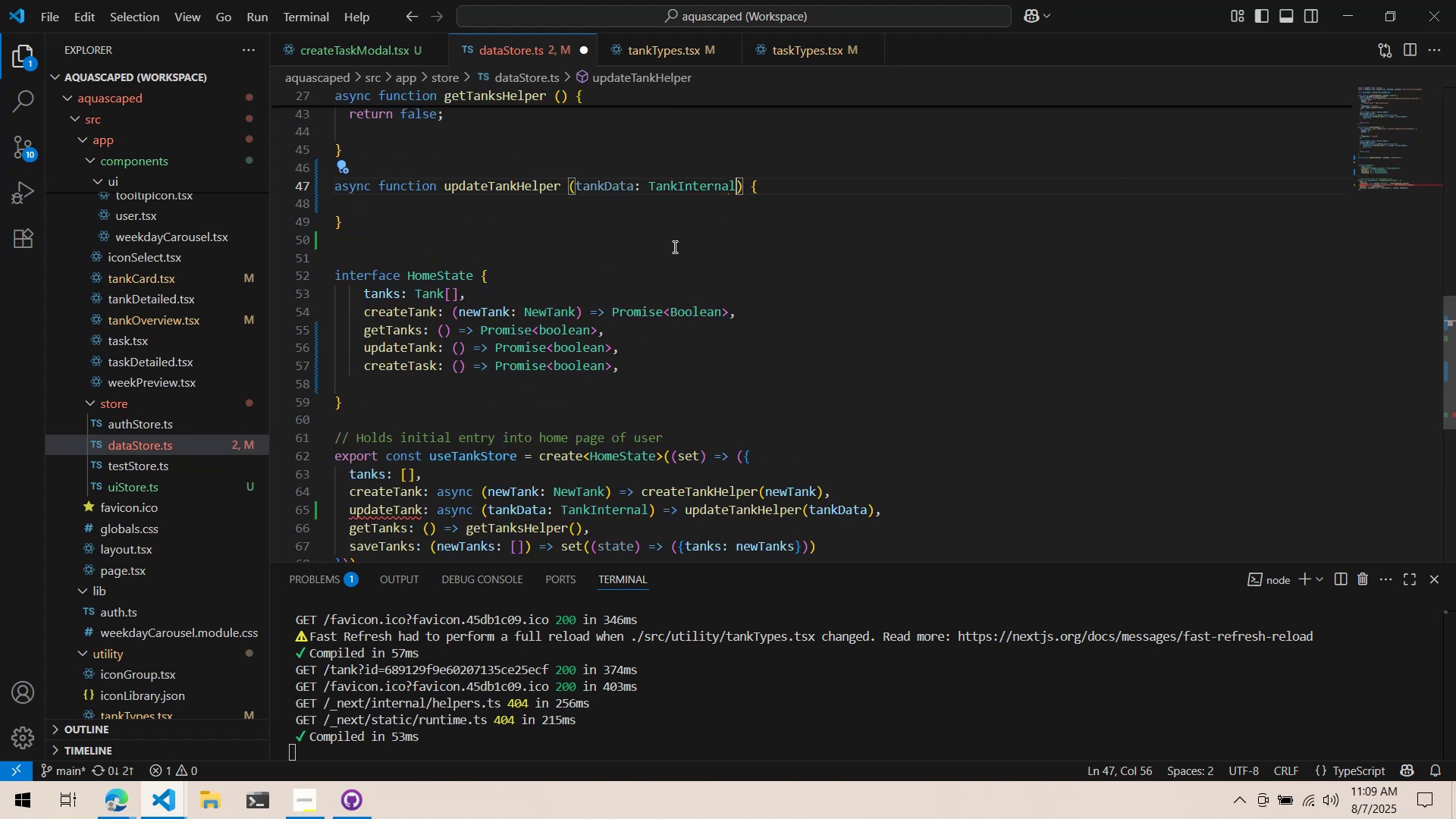 
key(Control+ControlLeft)
 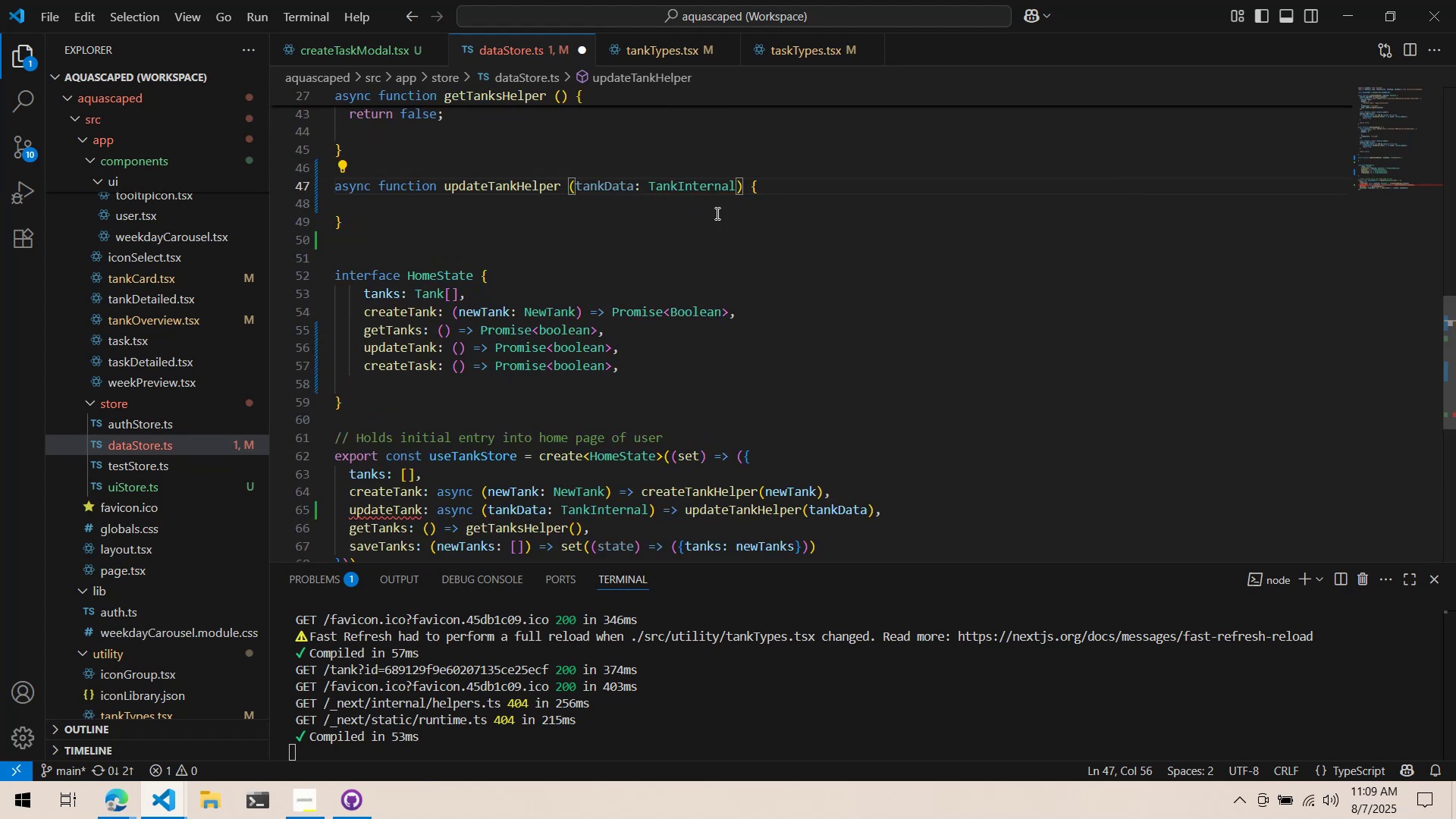 
key(Control+S)
 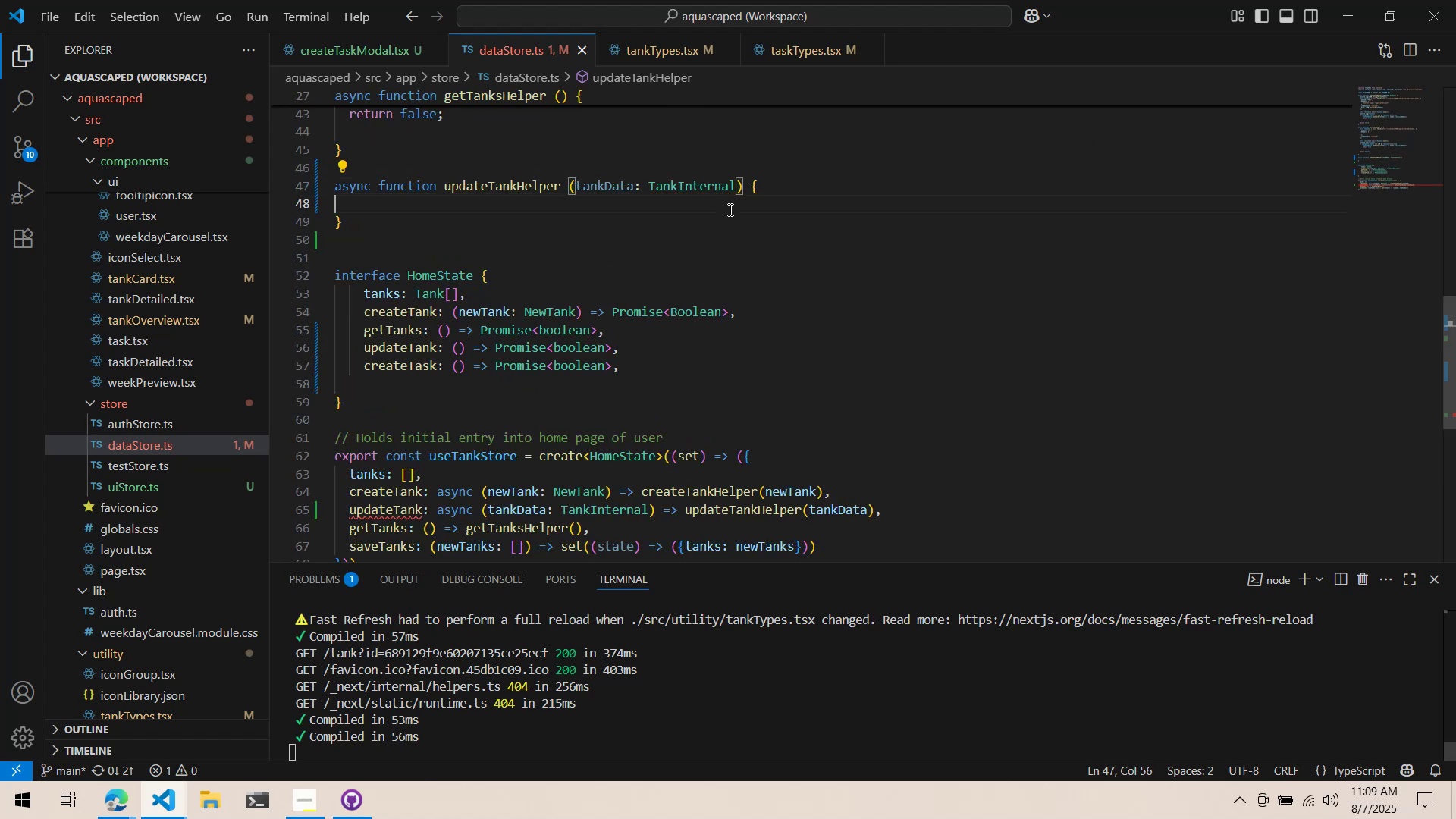 
left_click([729, 209])
 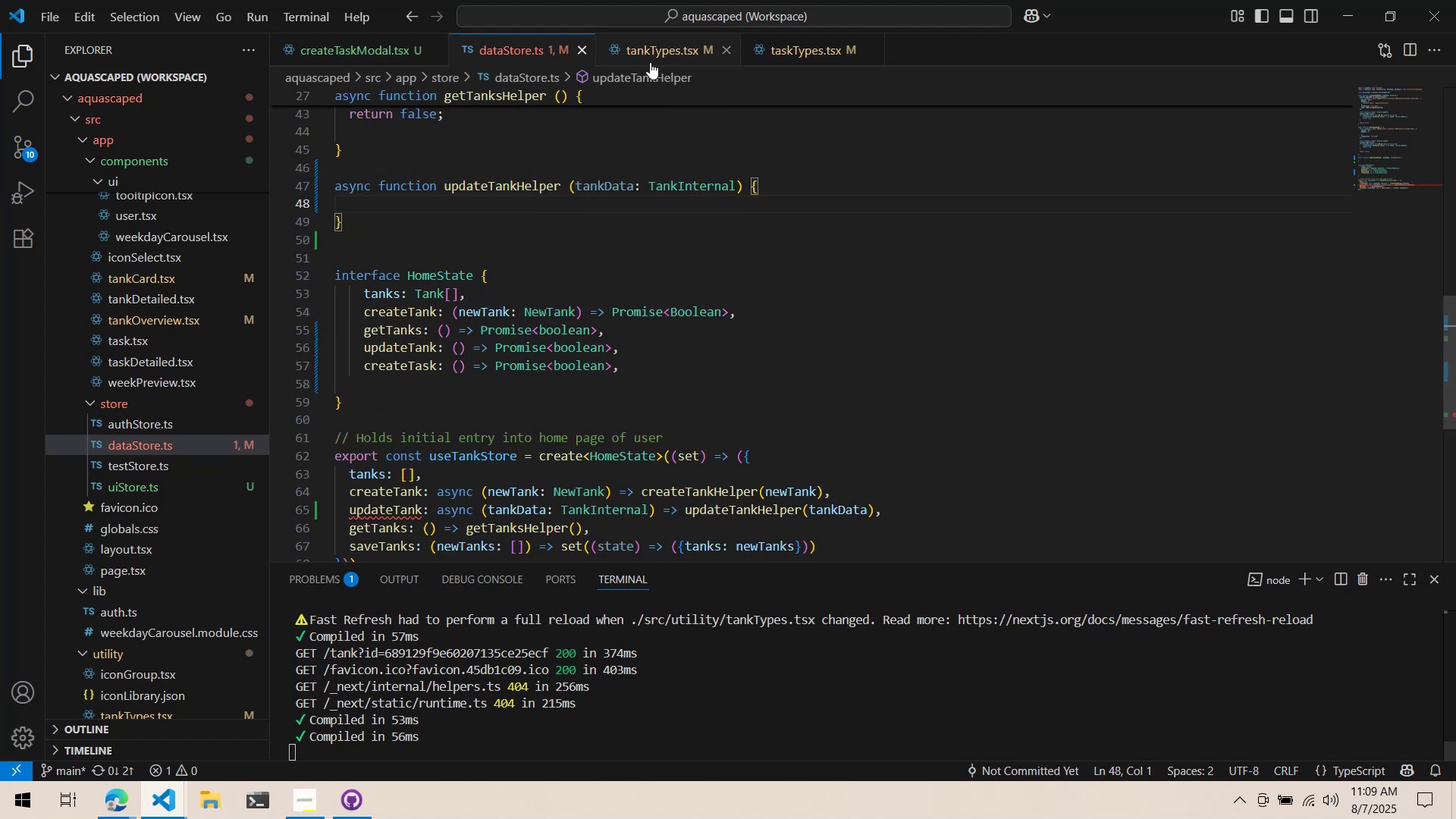 
left_click([646, 50])
 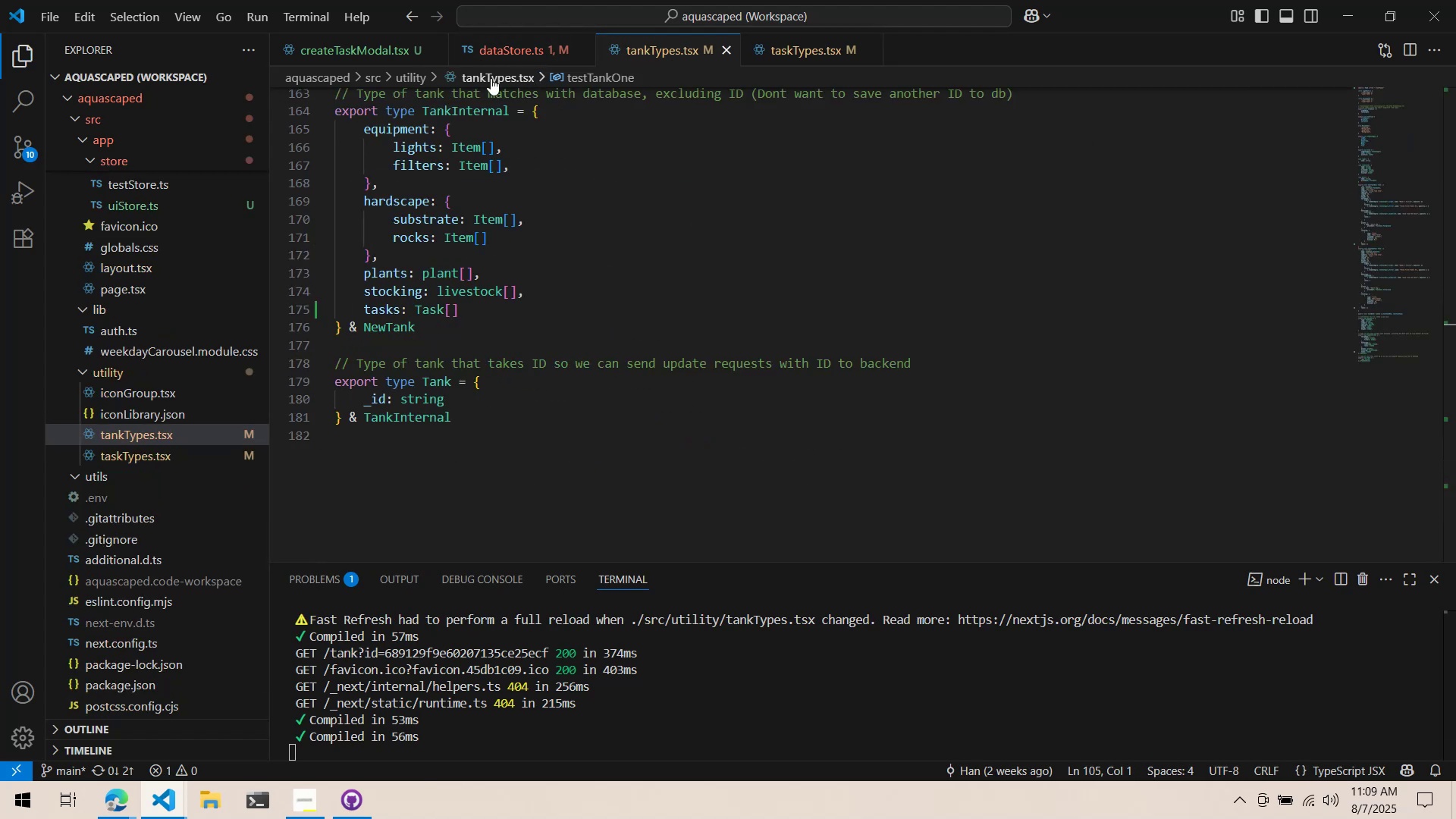 
scroll: coordinate [540, 236], scroll_direction: up, amount: 2.0
 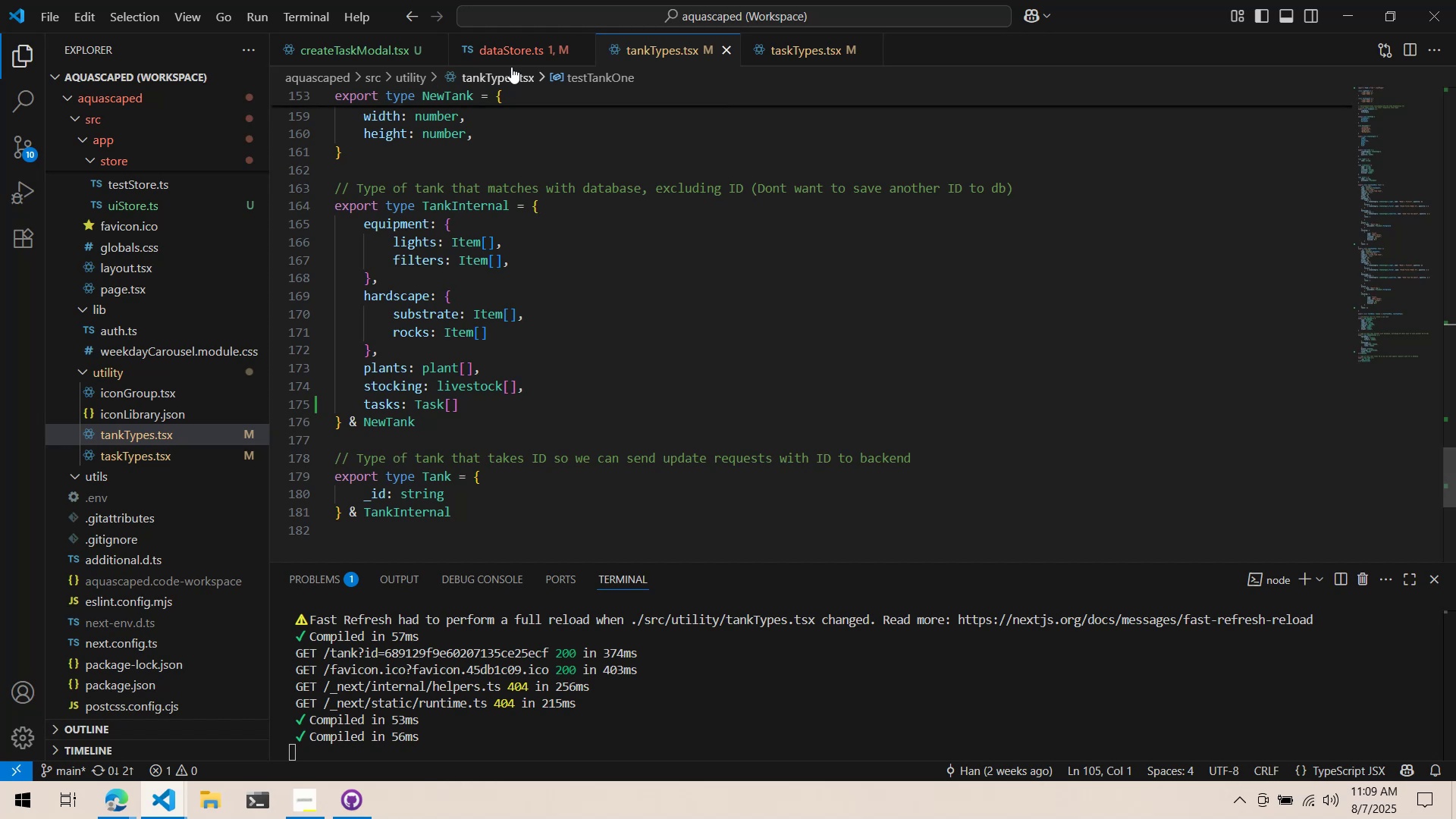 
left_click([509, 52])
 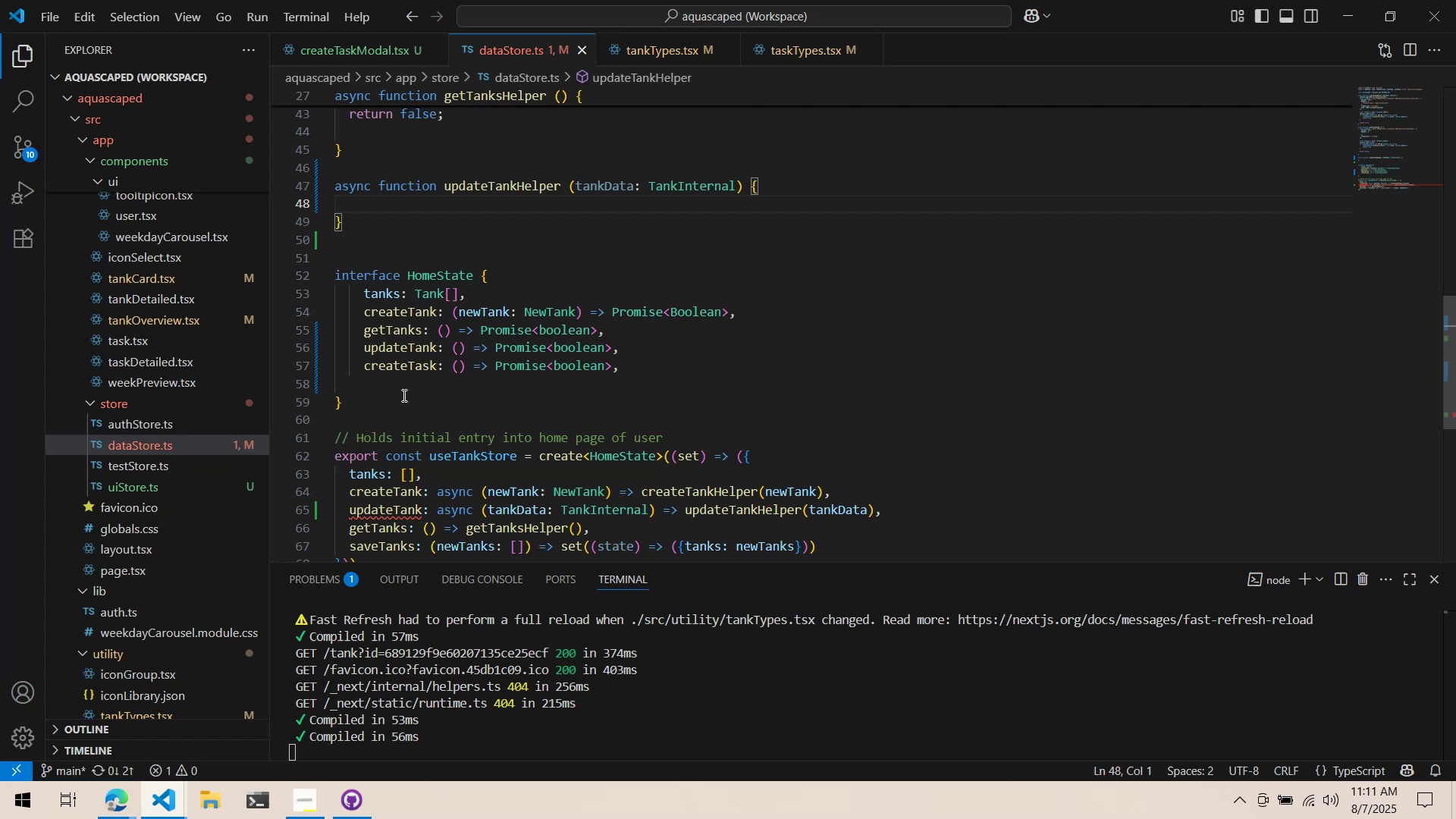 
wait(103.93)
 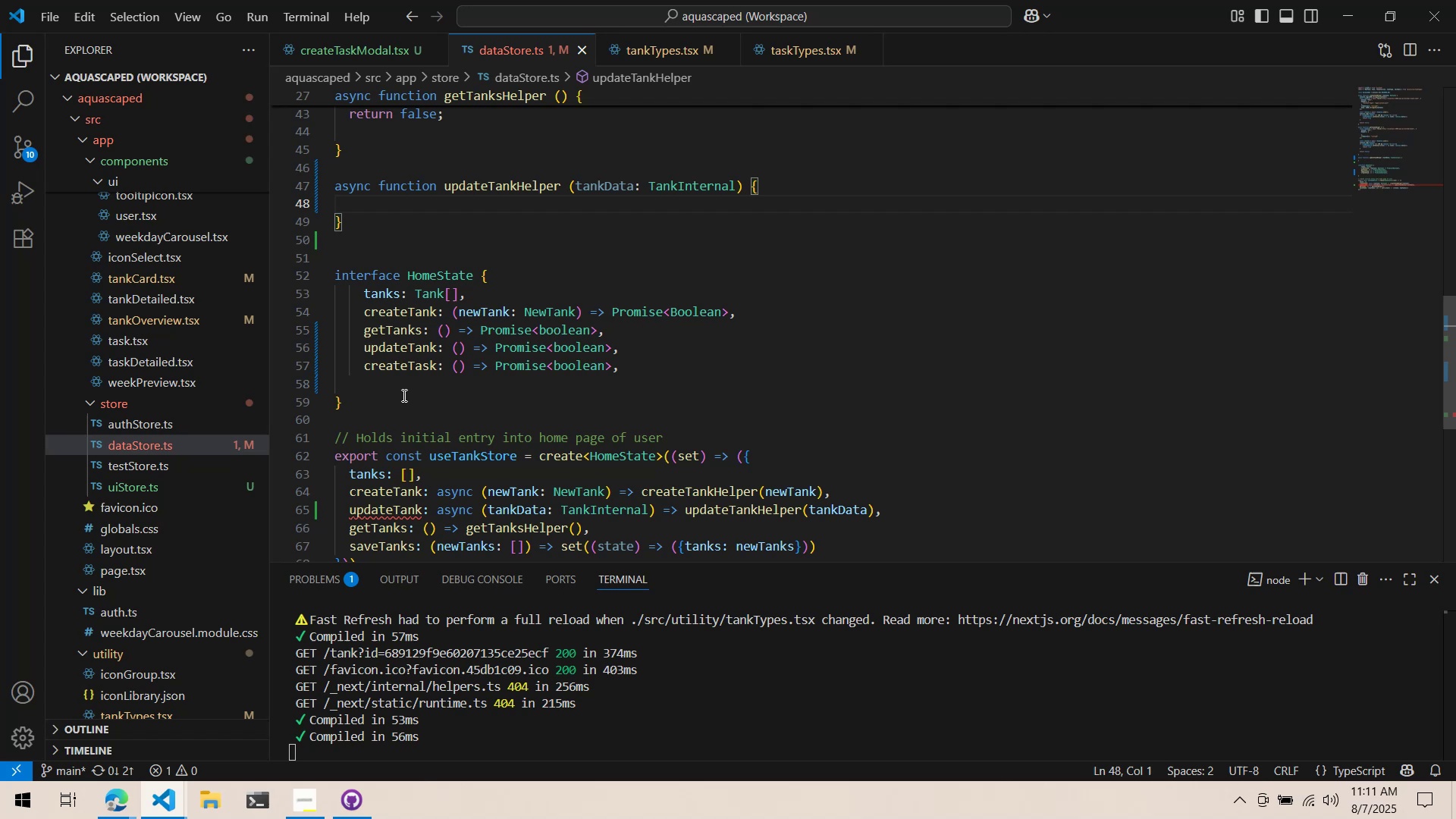 
scroll: coordinate [450, 328], scroll_direction: down, amount: 1.0
 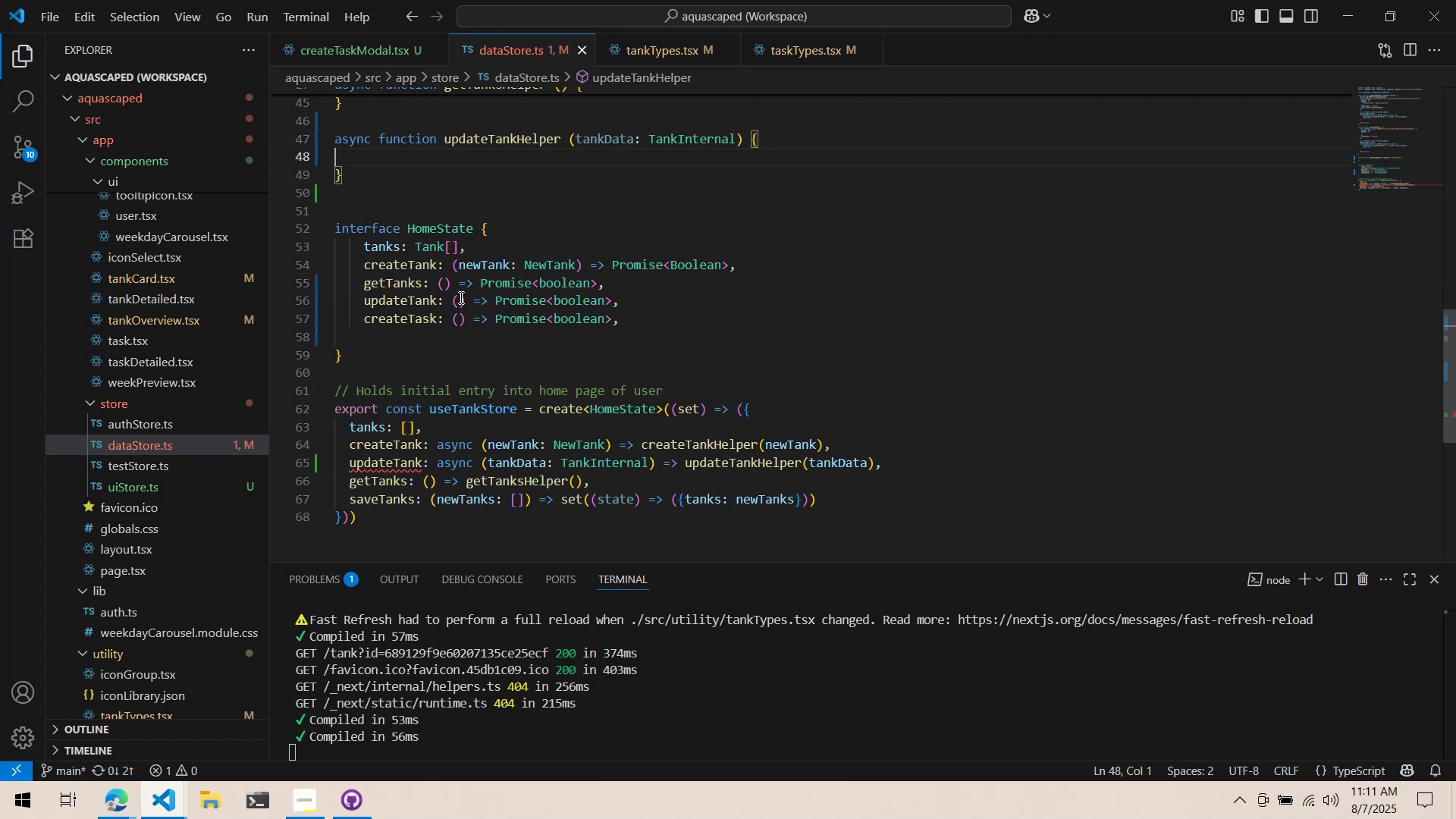 
left_click([461, 297])
 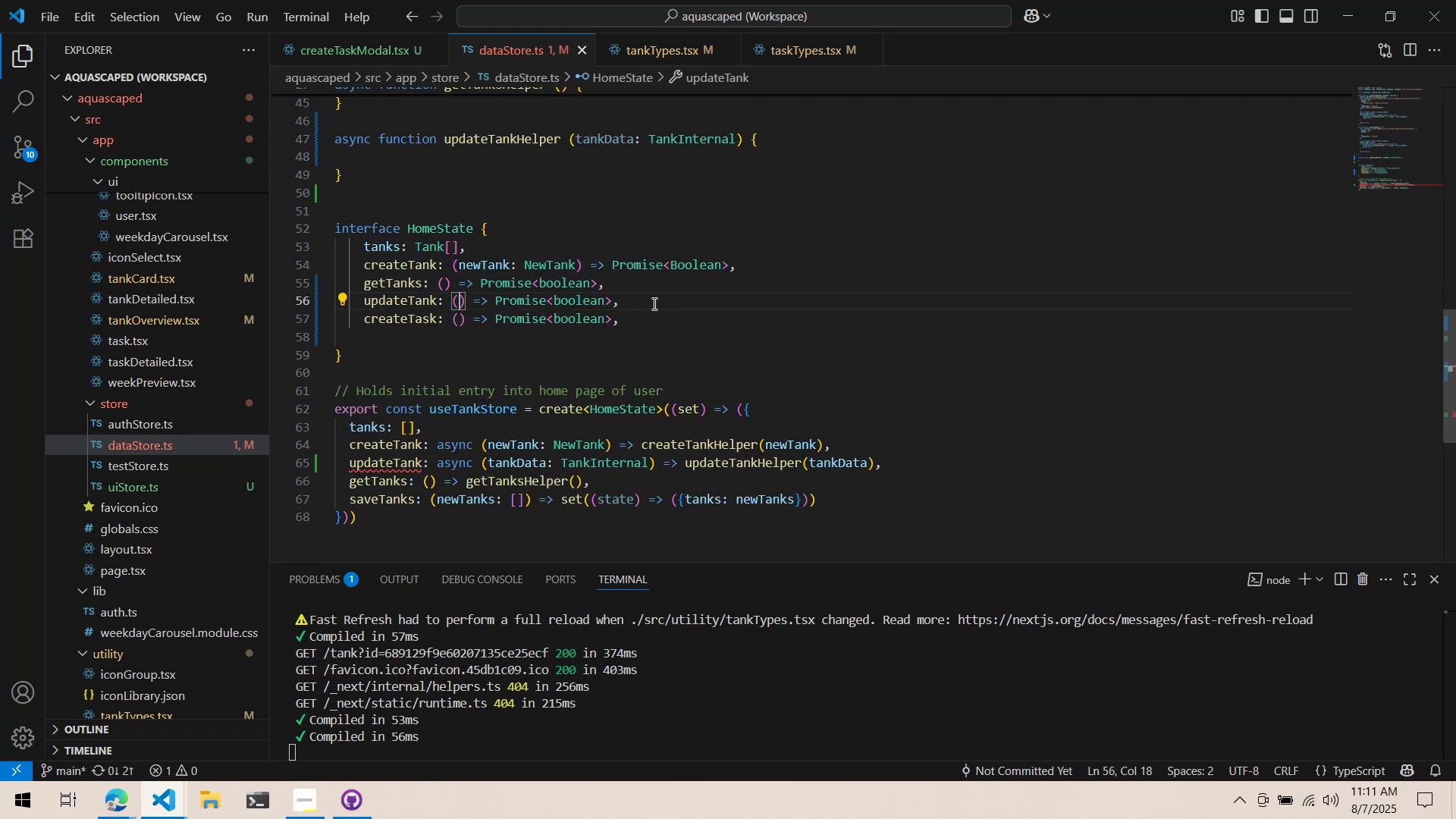 
type(tankData: TankInternal)
 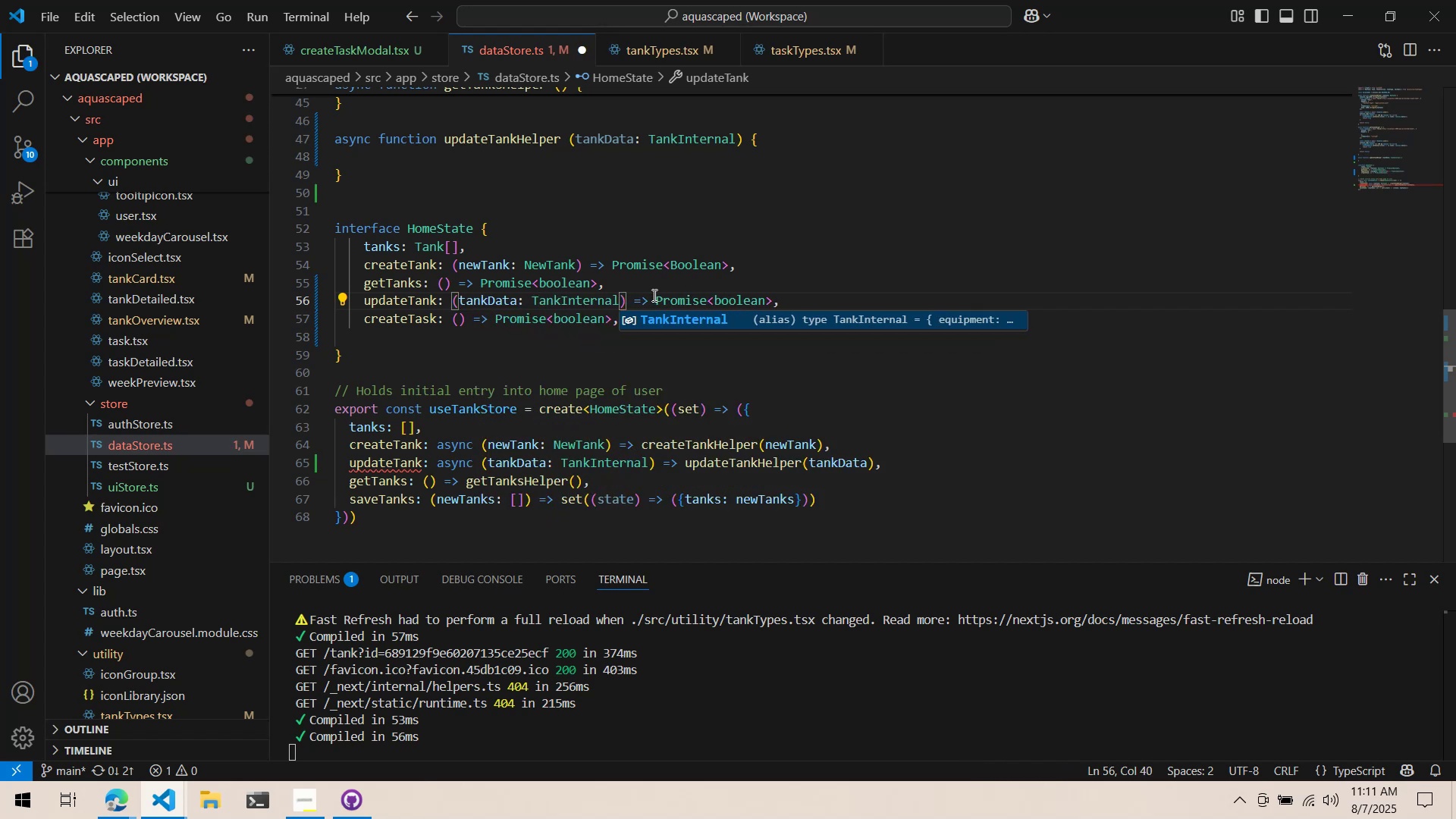 
left_click([664, 275])
 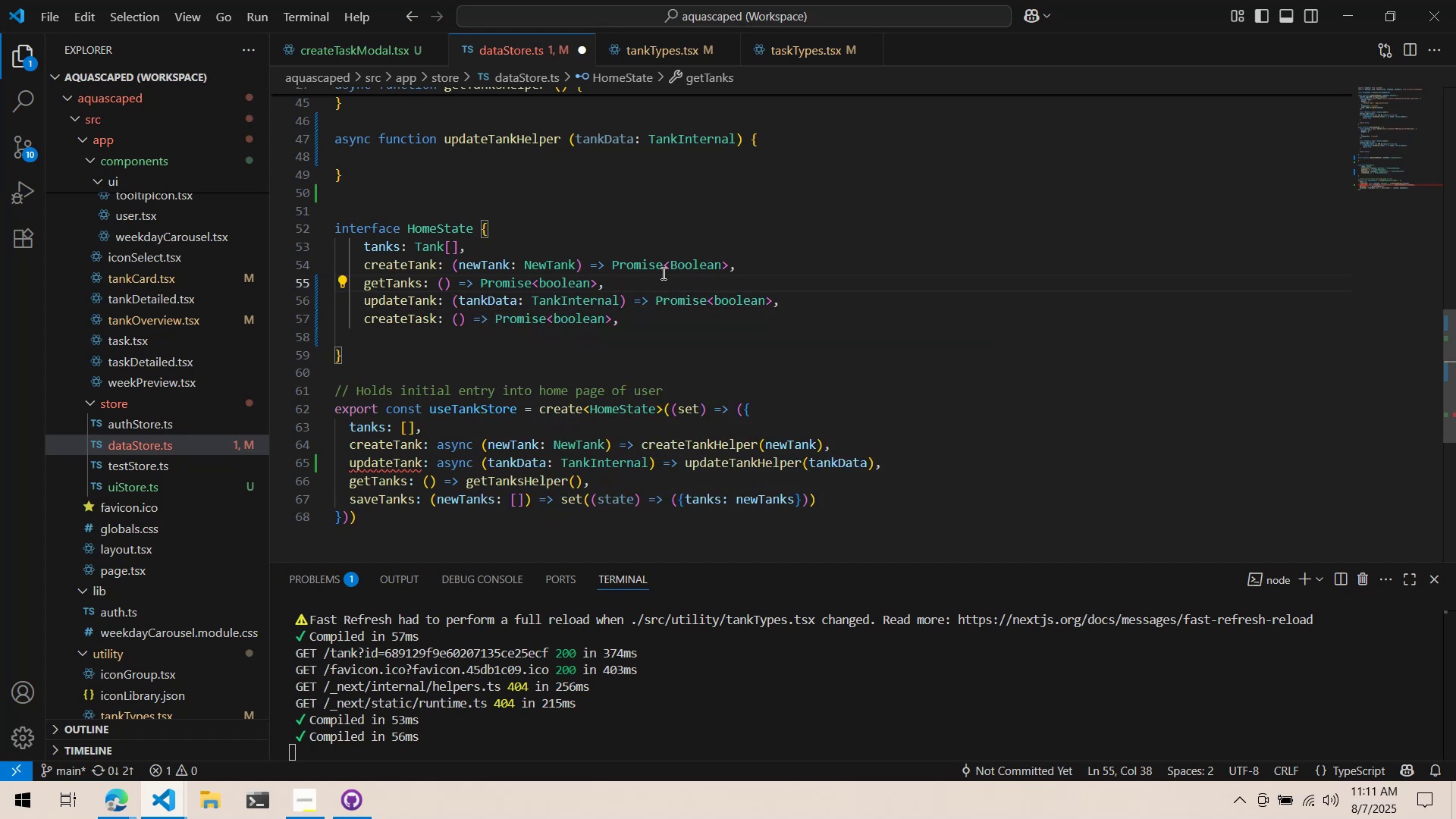 
key(Control+ControlLeft)
 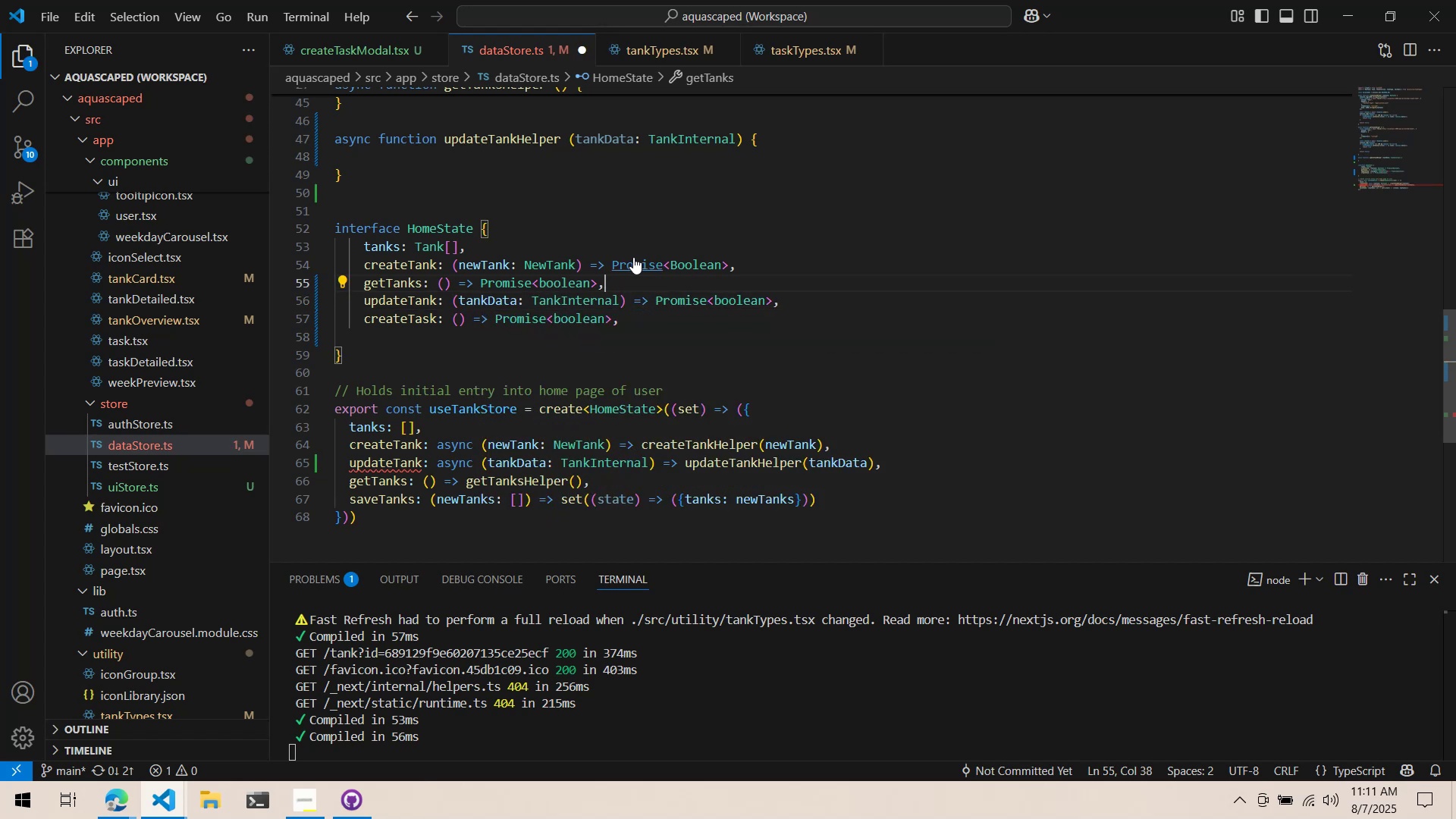 
key(Control+S)
 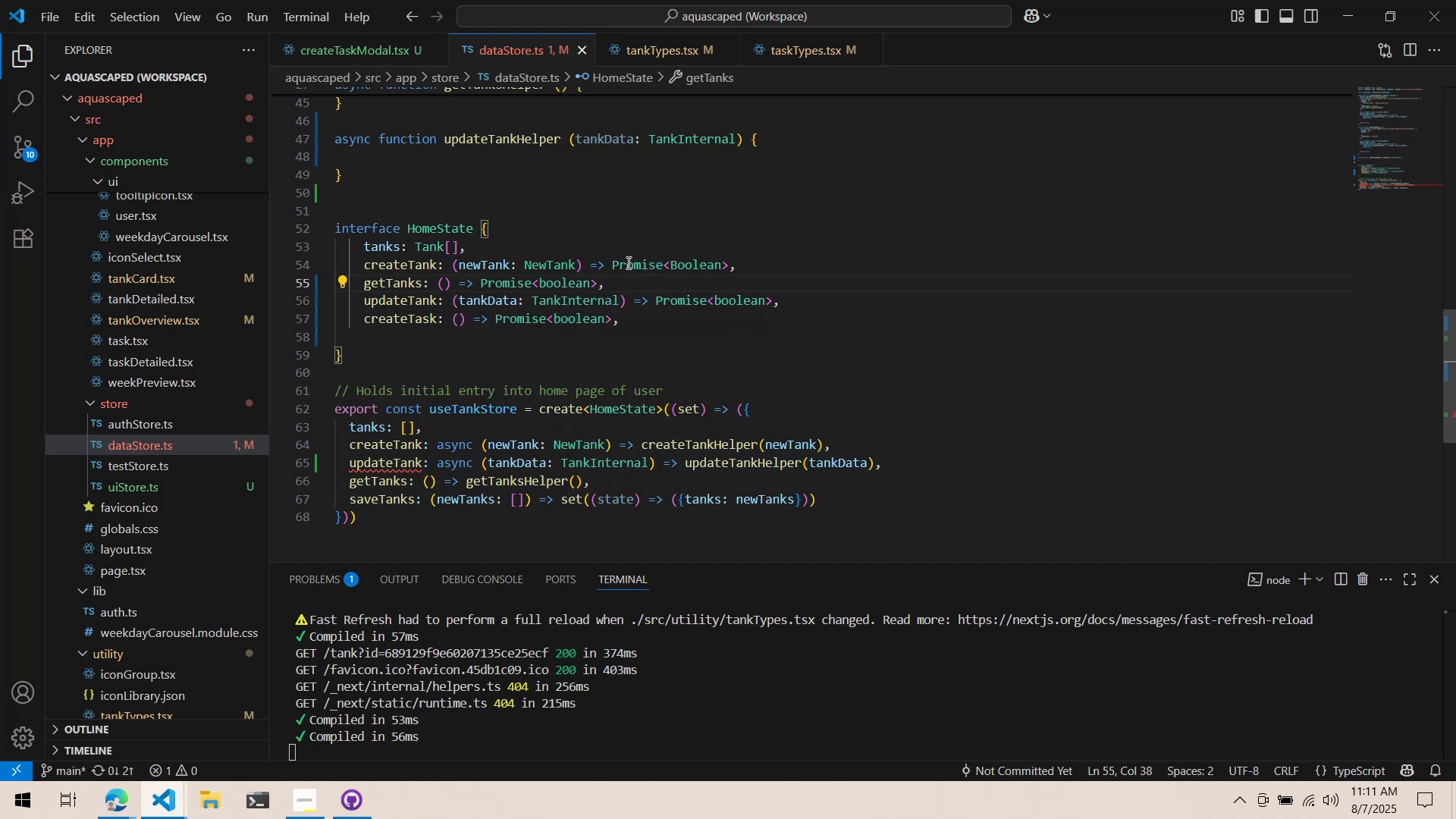 
scroll: coordinate [627, 256], scroll_direction: up, amount: 4.0
 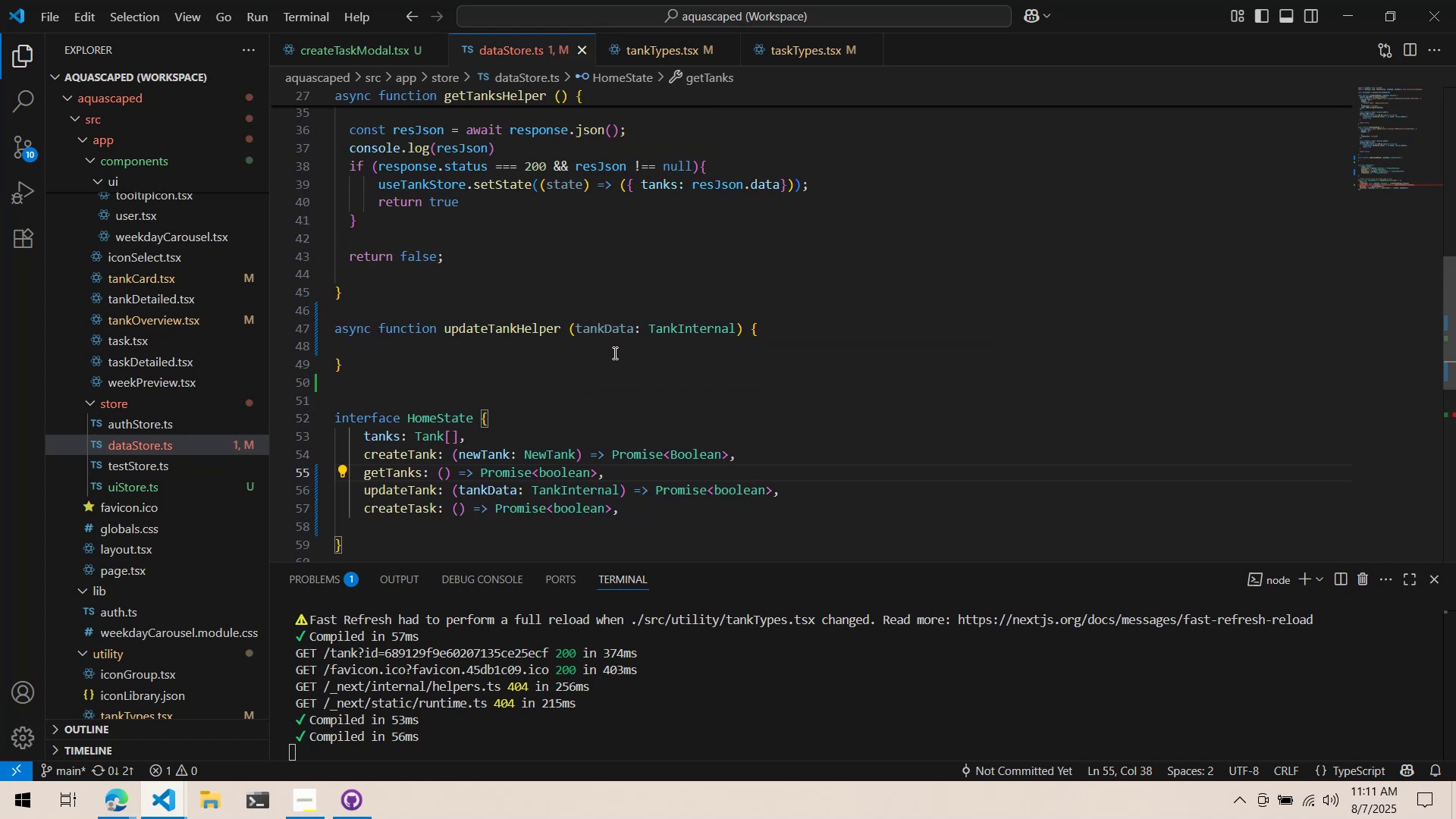 
left_click([613, 342])
 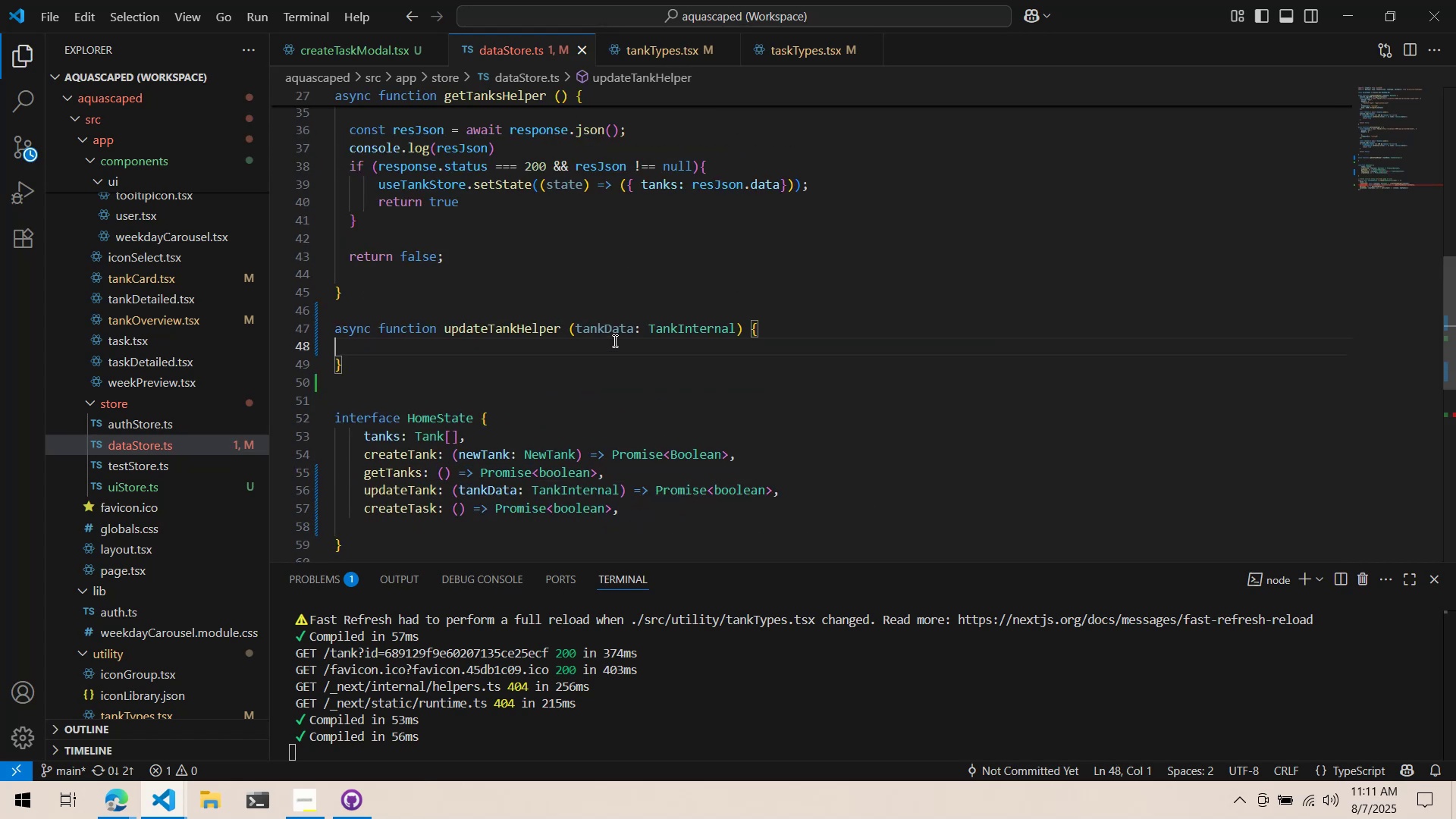 
scroll: coordinate [613, 338], scroll_direction: up, amount: 2.0
 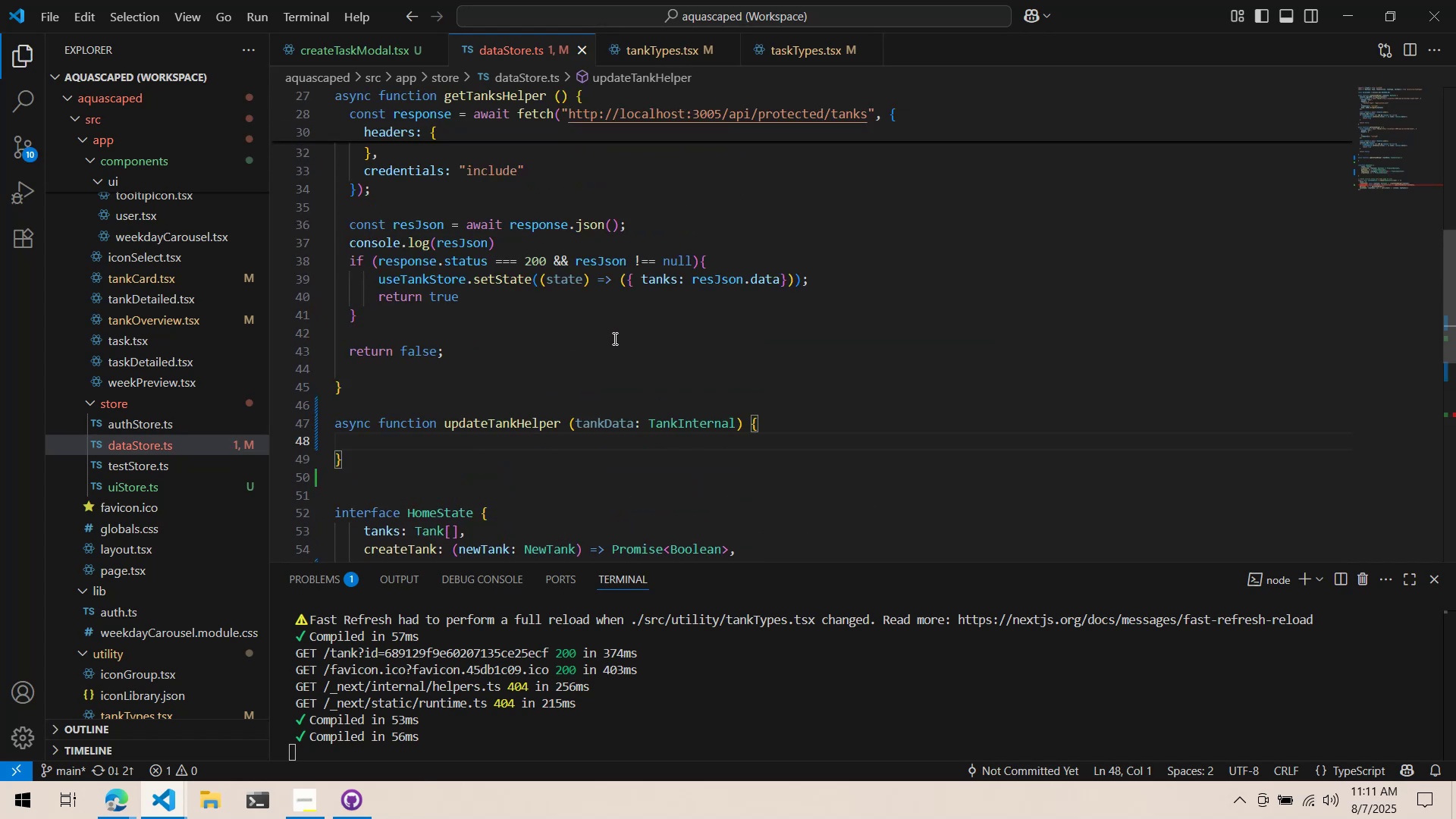 
key(Tab)
 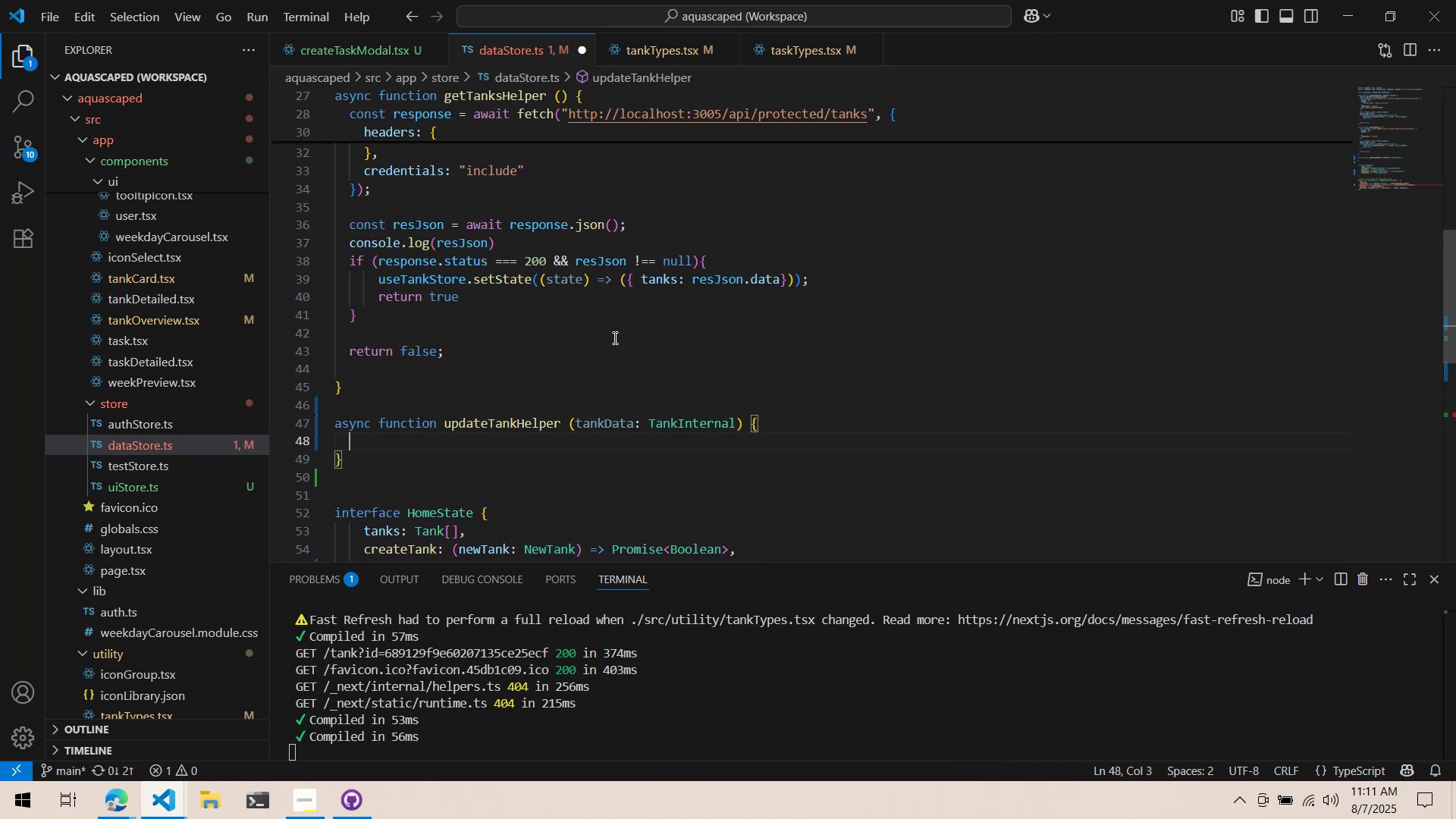 
scroll: coordinate [613, 337], scroll_direction: up, amount: 2.0
 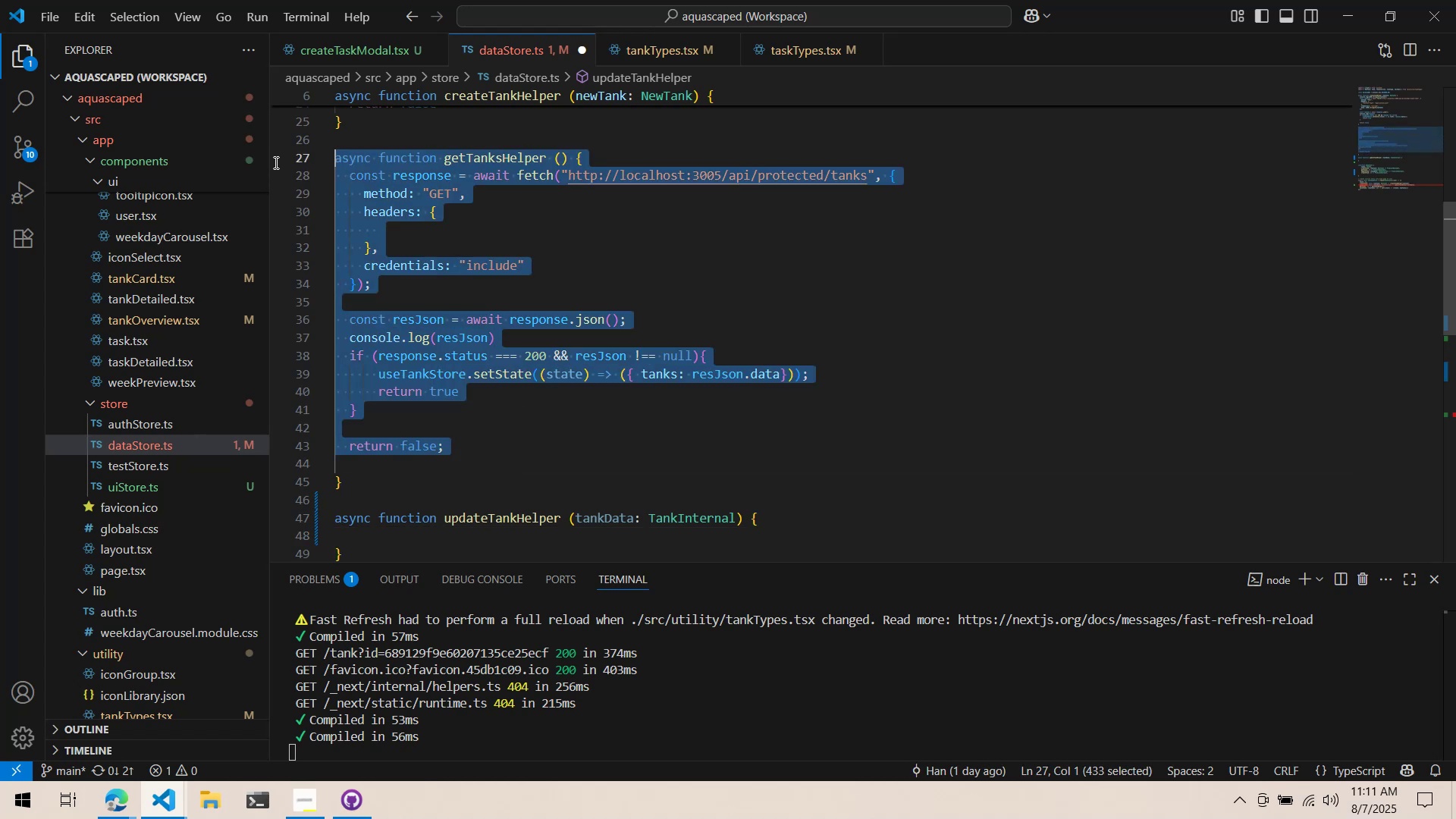 
key(Control+ControlLeft)
 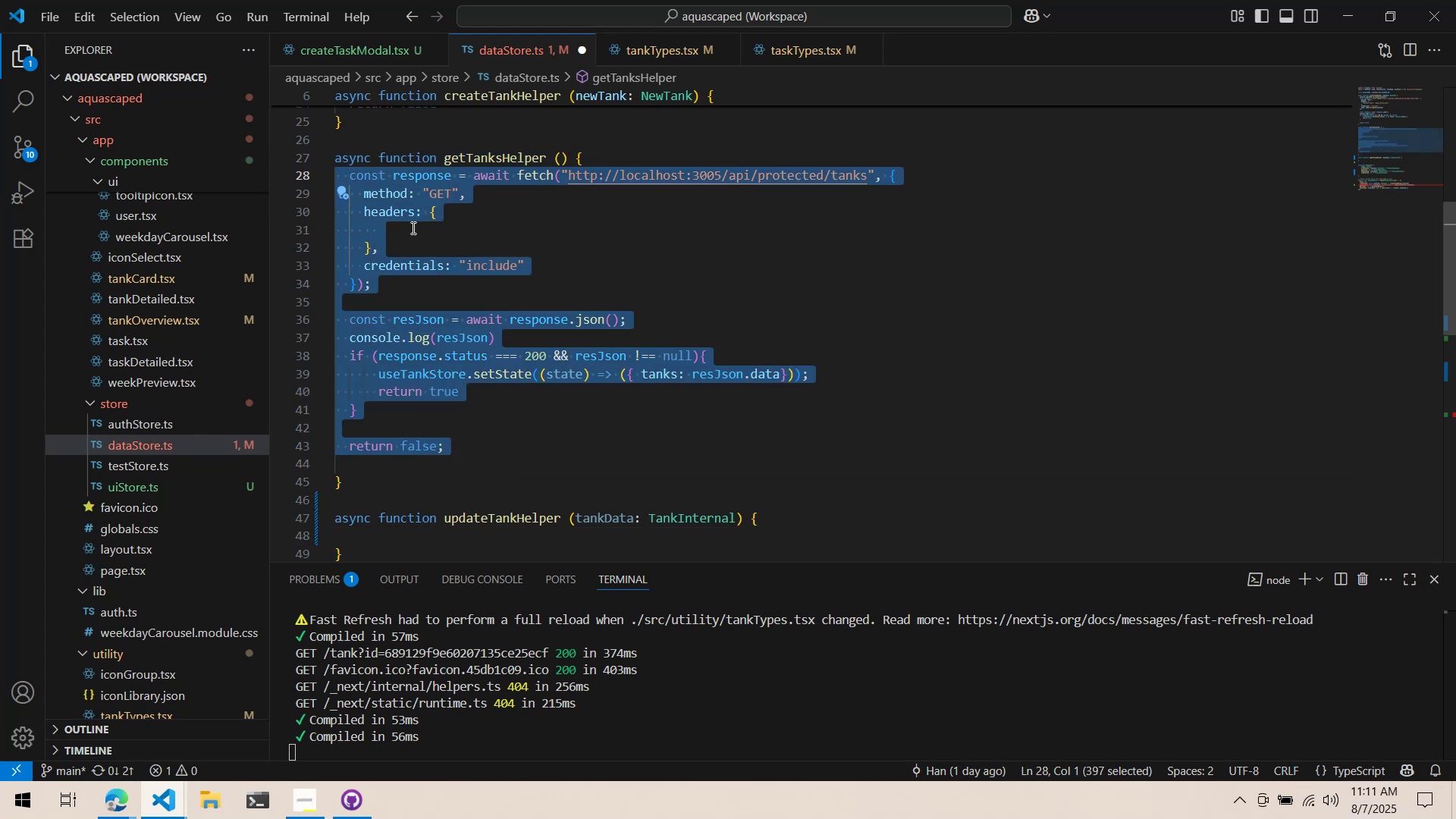 
key(Control+C)
 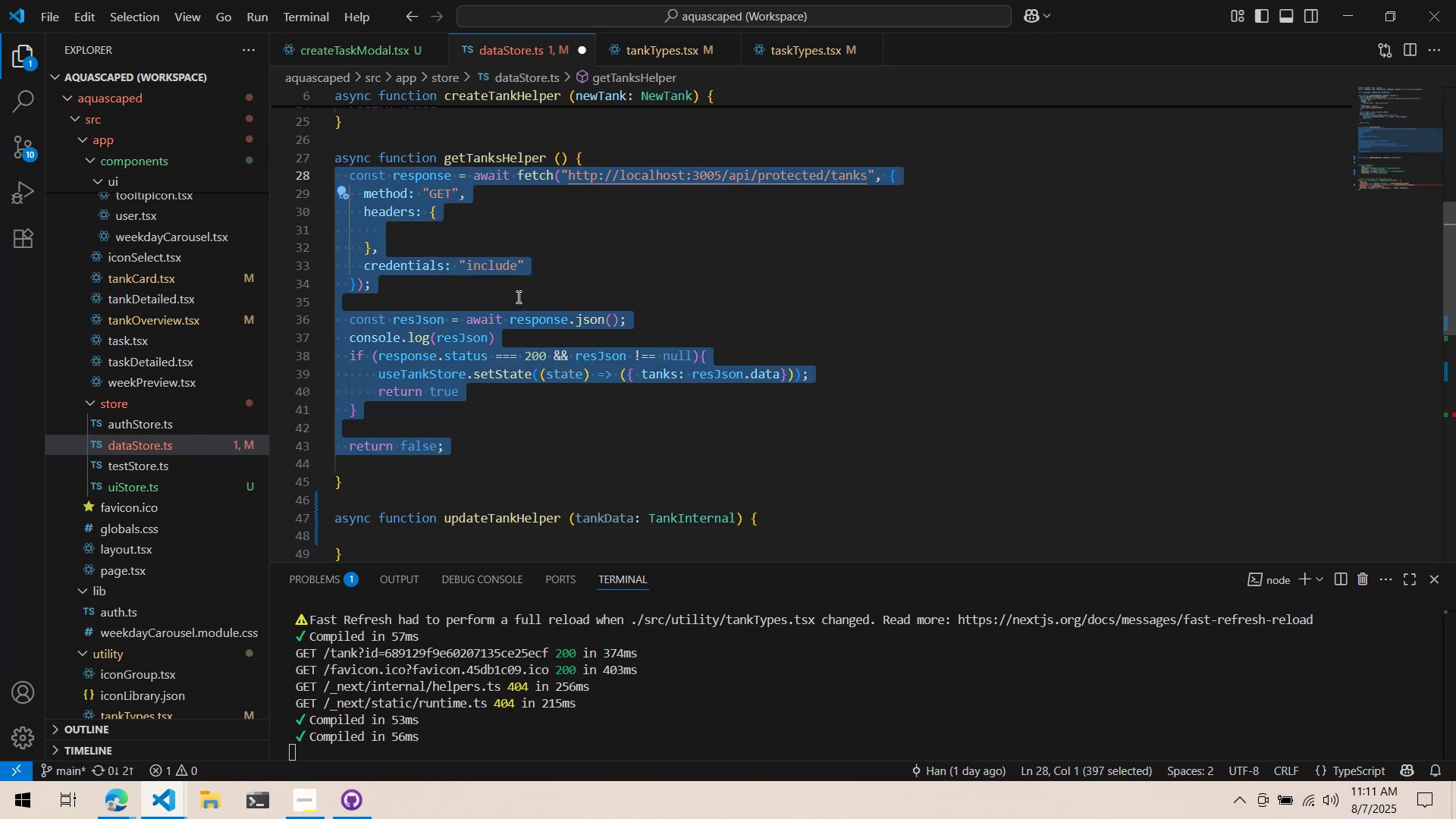 
scroll: coordinate [516, 322], scroll_direction: down, amount: 3.0
 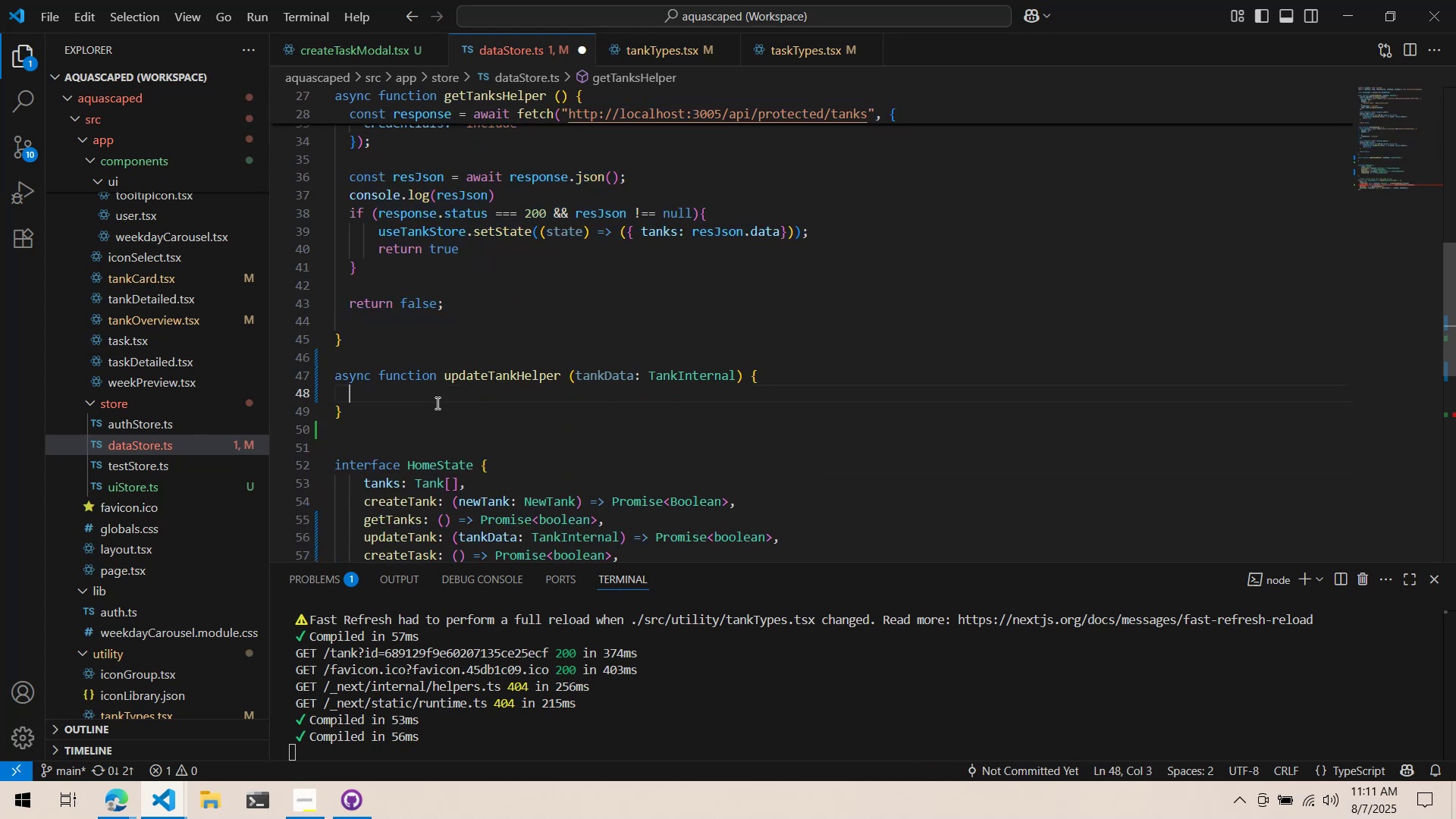 
key(Control+ControlLeft)
 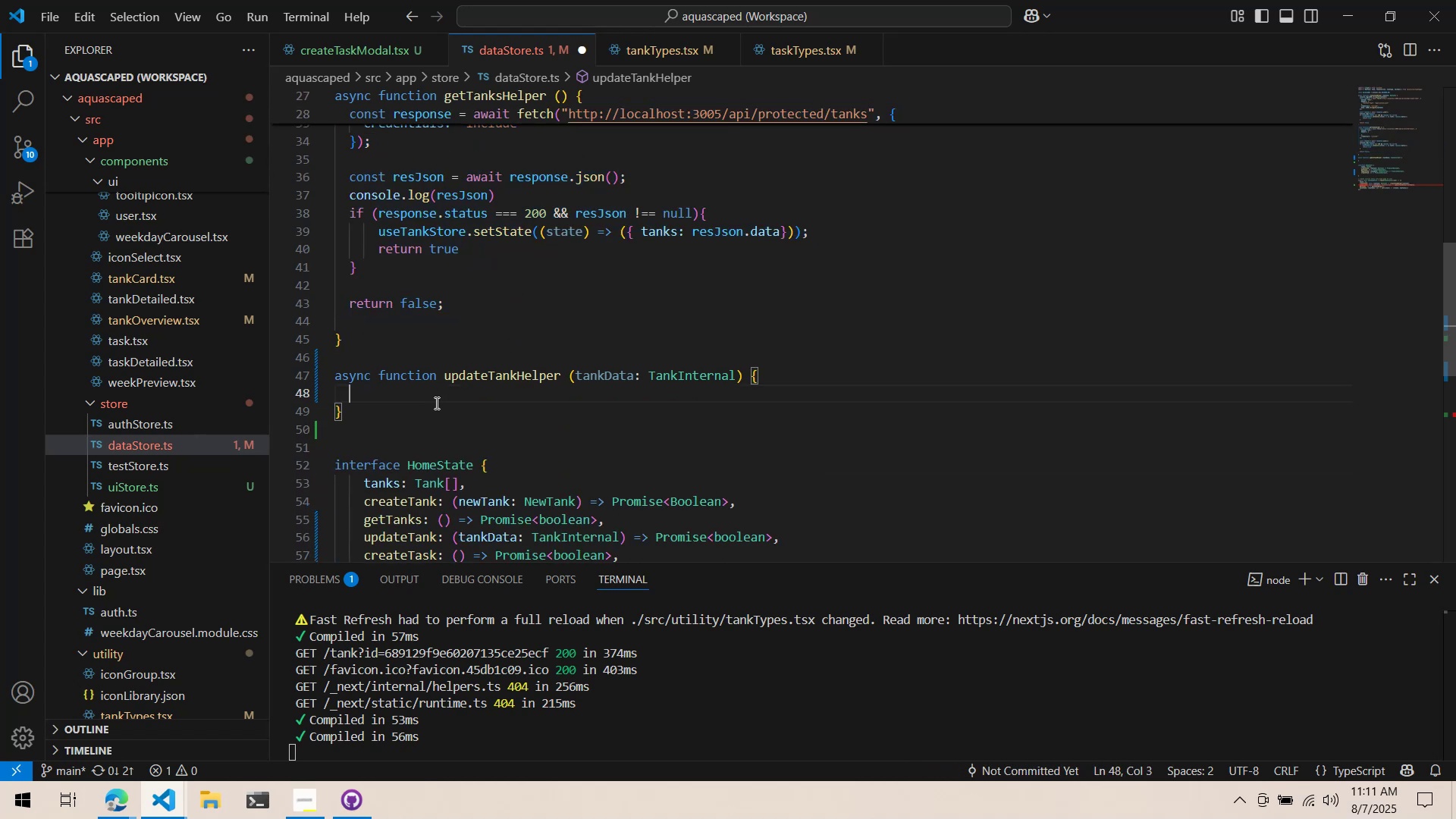 
key(Control+V)
 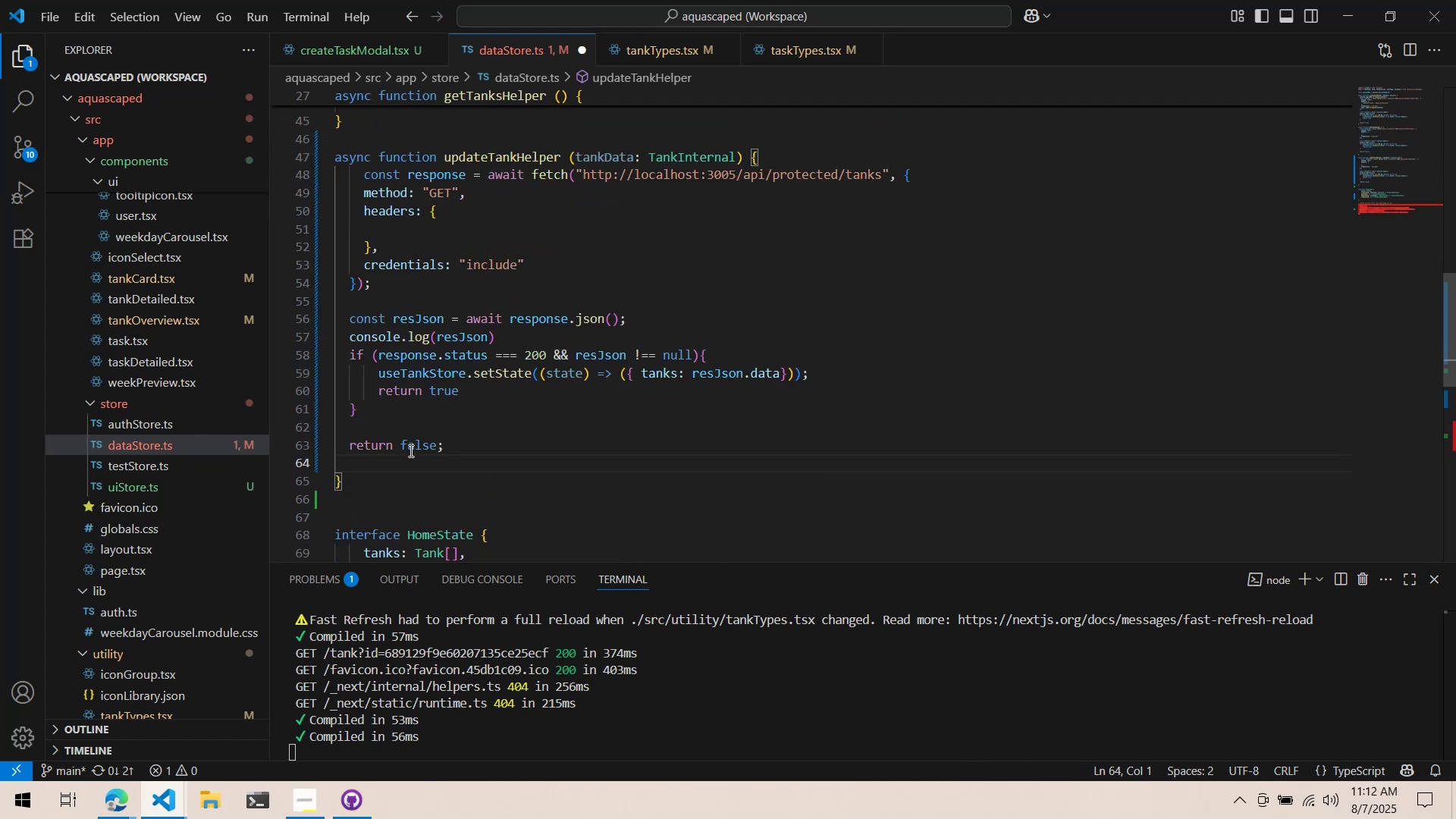 
key(Control+ControlLeft)
 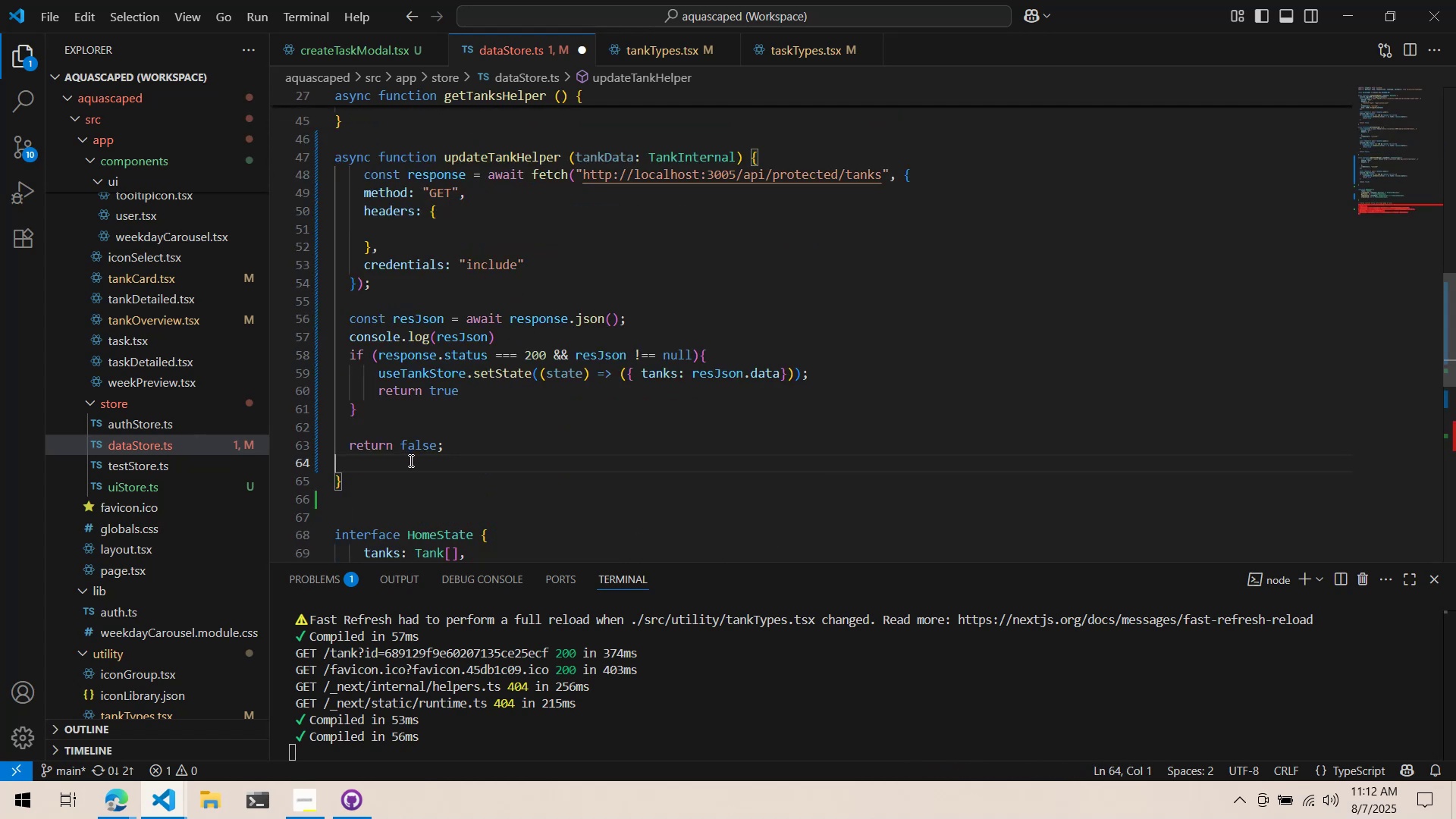 
key(Control+X)
 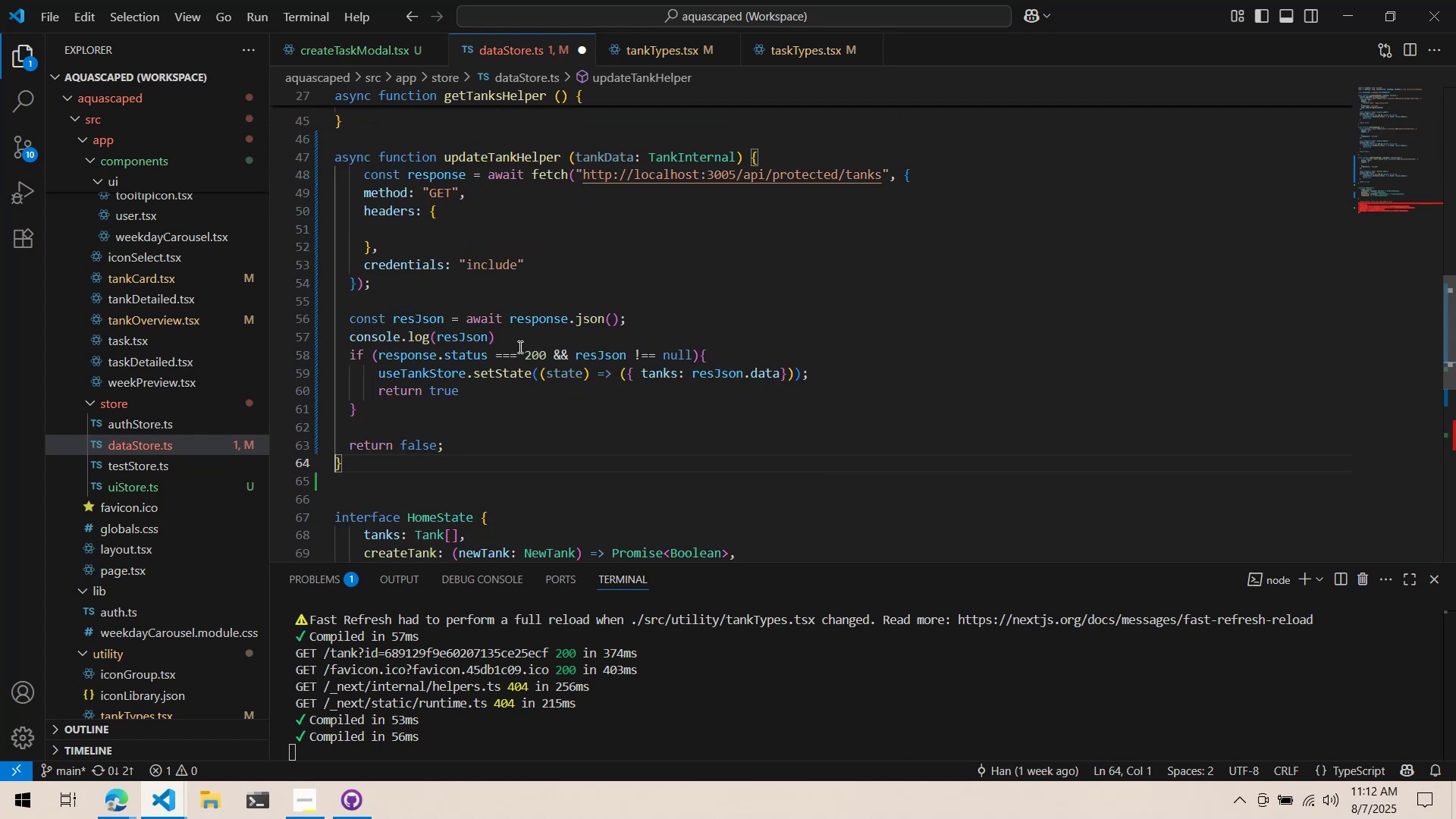 
scroll: coordinate [497, 189], scroll_direction: down, amount: 4.0
 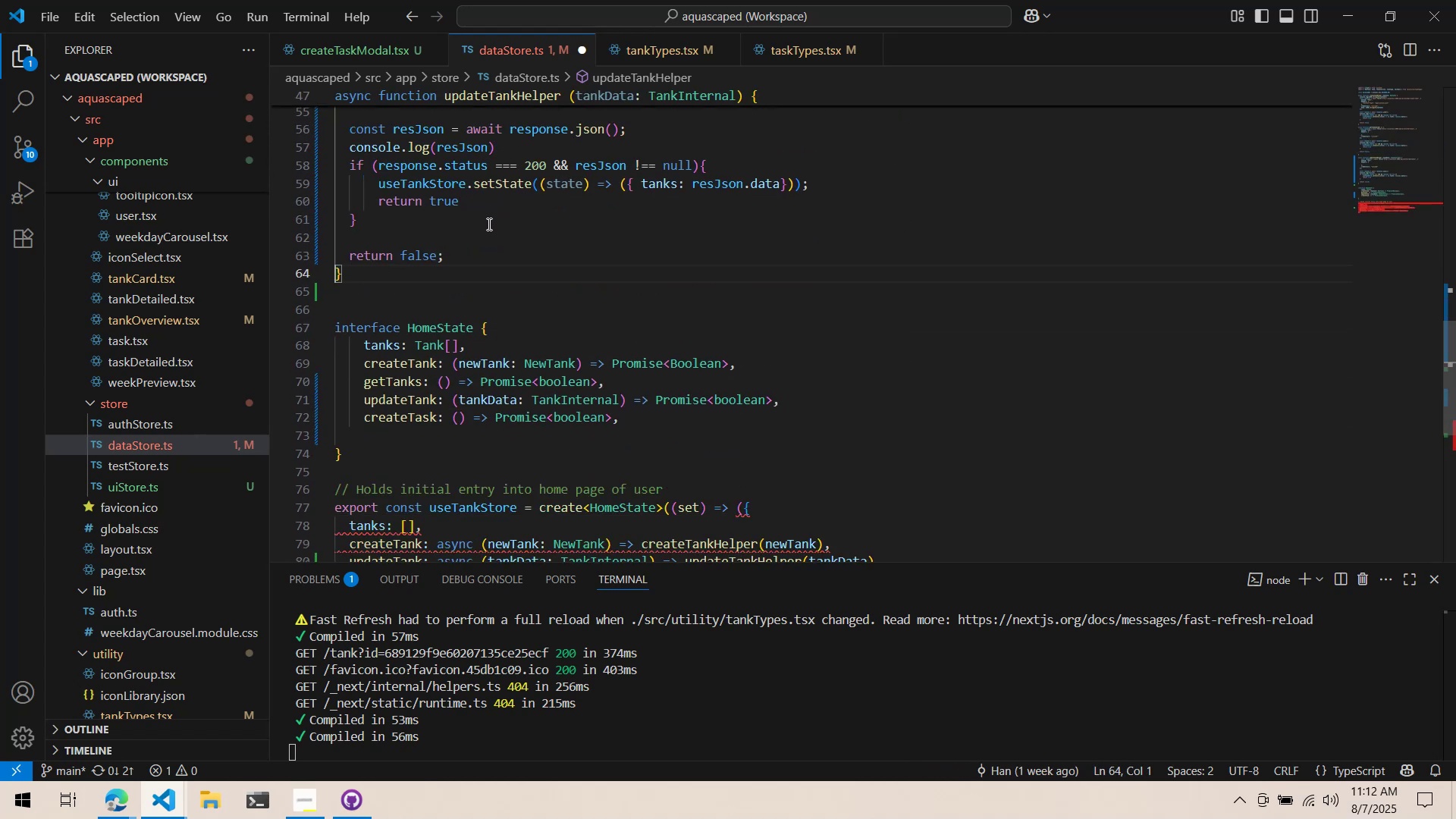 
scroll: coordinate [484, 243], scroll_direction: up, amount: 5.0
 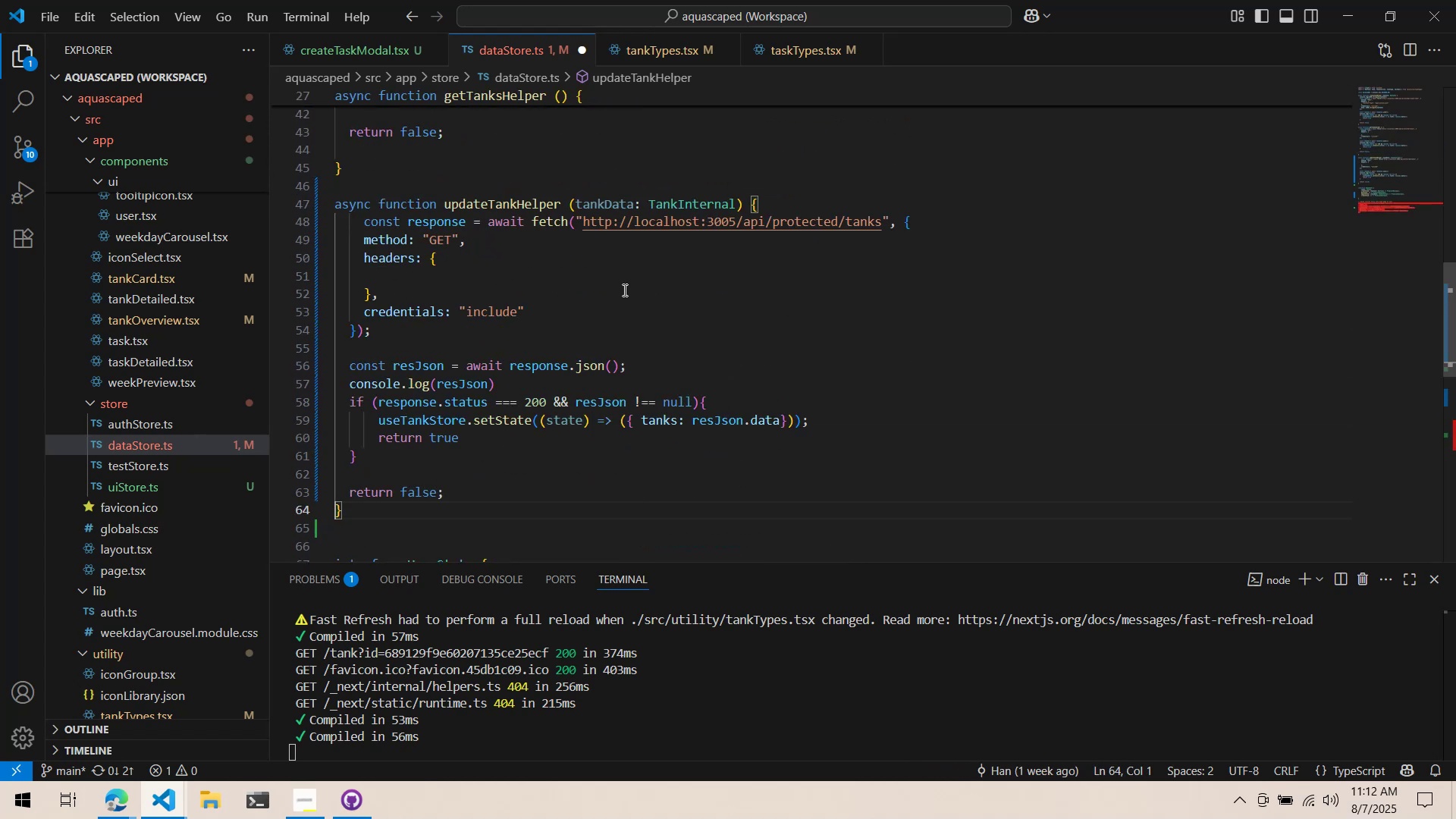 
scroll: coordinate [610, 311], scroll_direction: down, amount: 8.0
 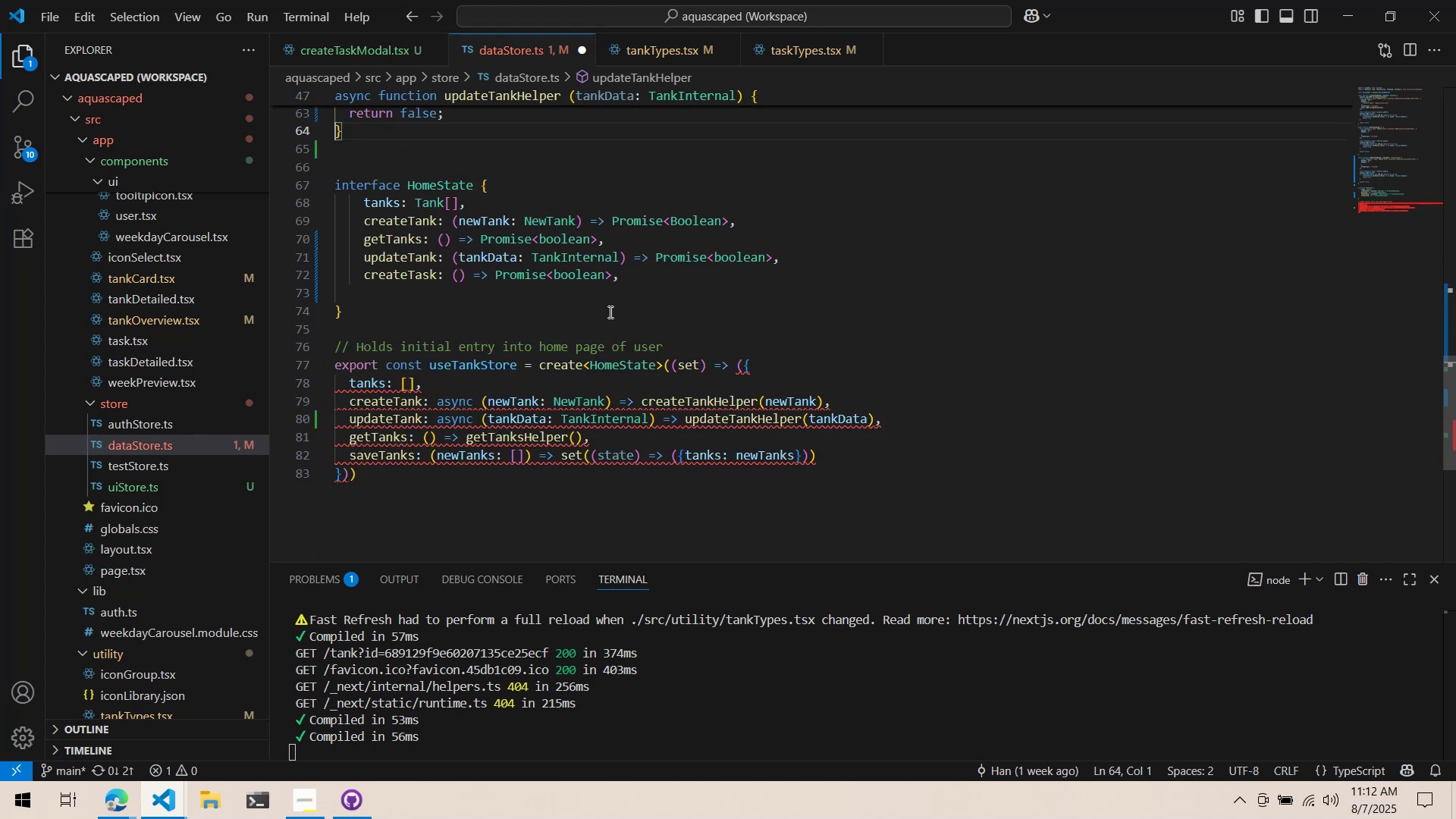 
scroll: coordinate [604, 313], scroll_direction: up, amount: 10.0
 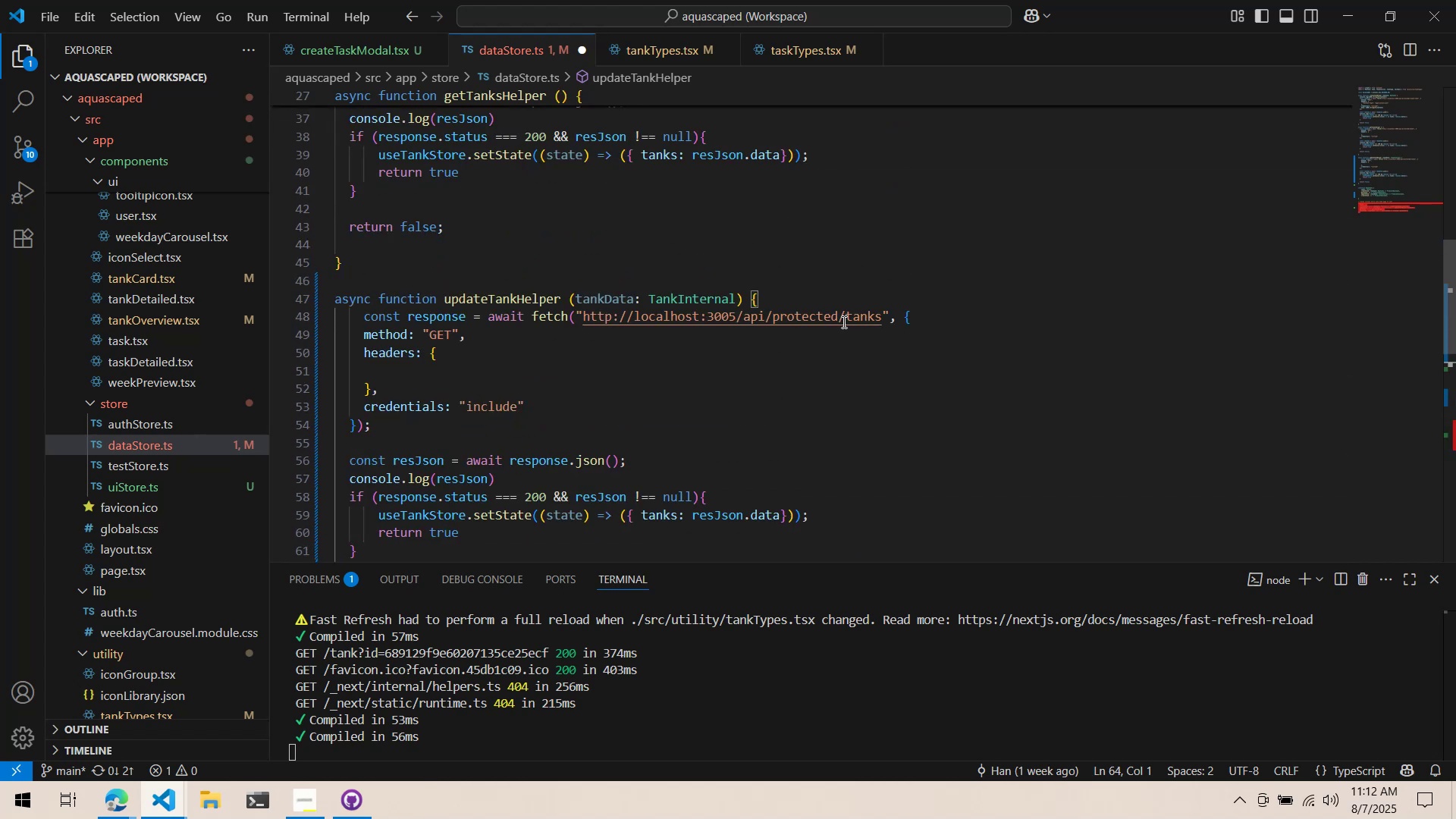 
left_click([847, 322])
 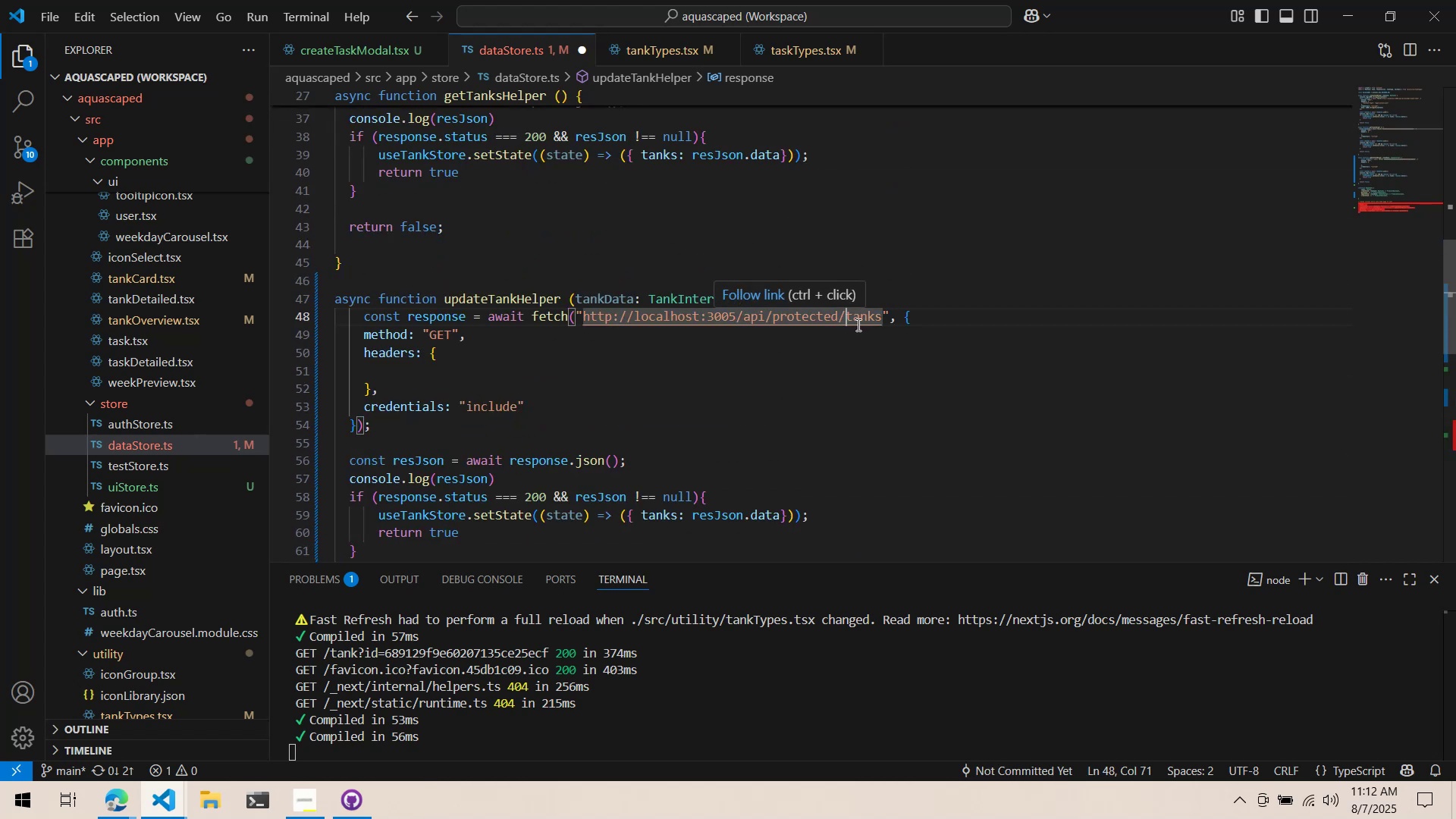 
type(update/)
 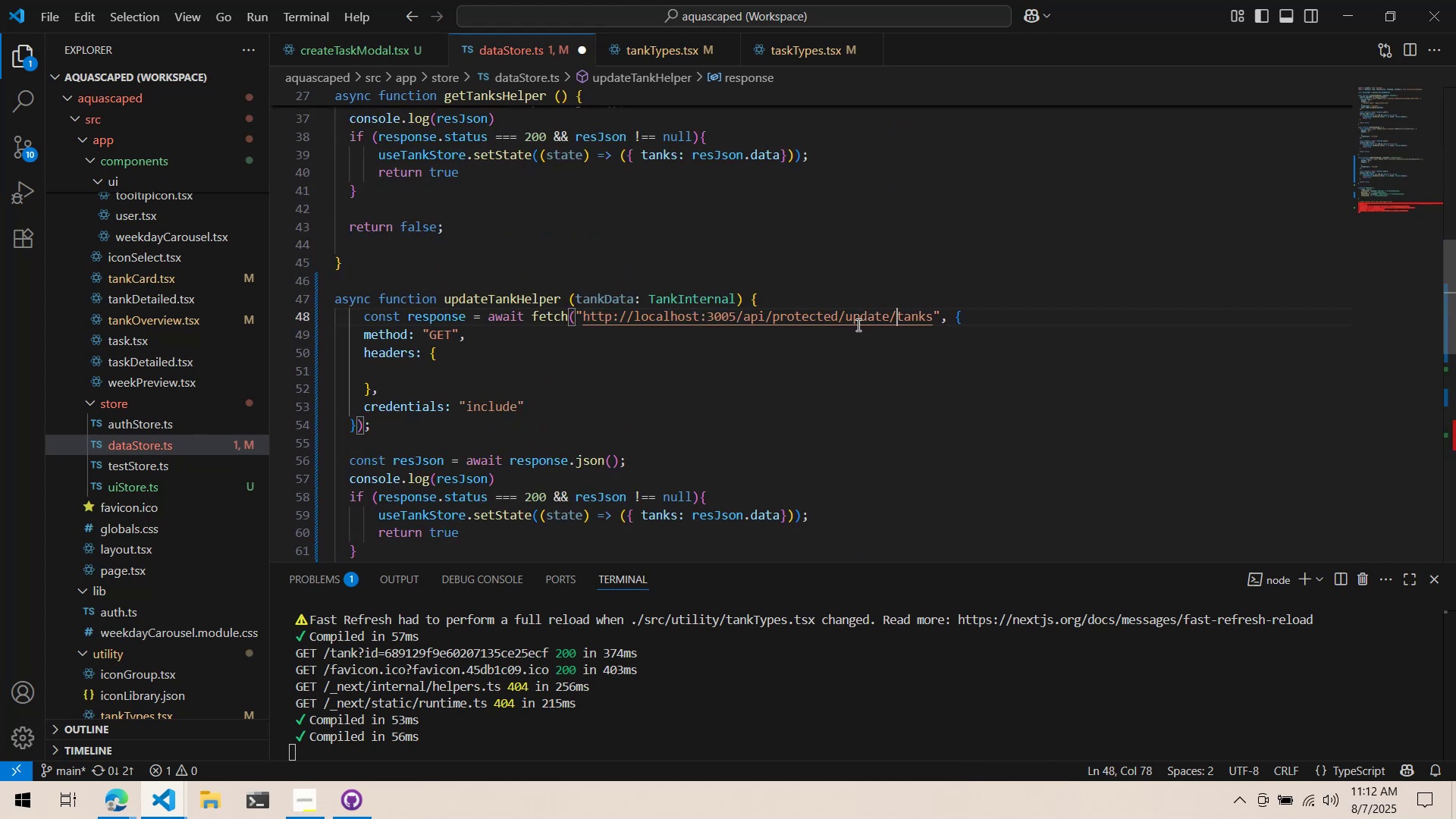 
key(Control+ControlLeft)
 